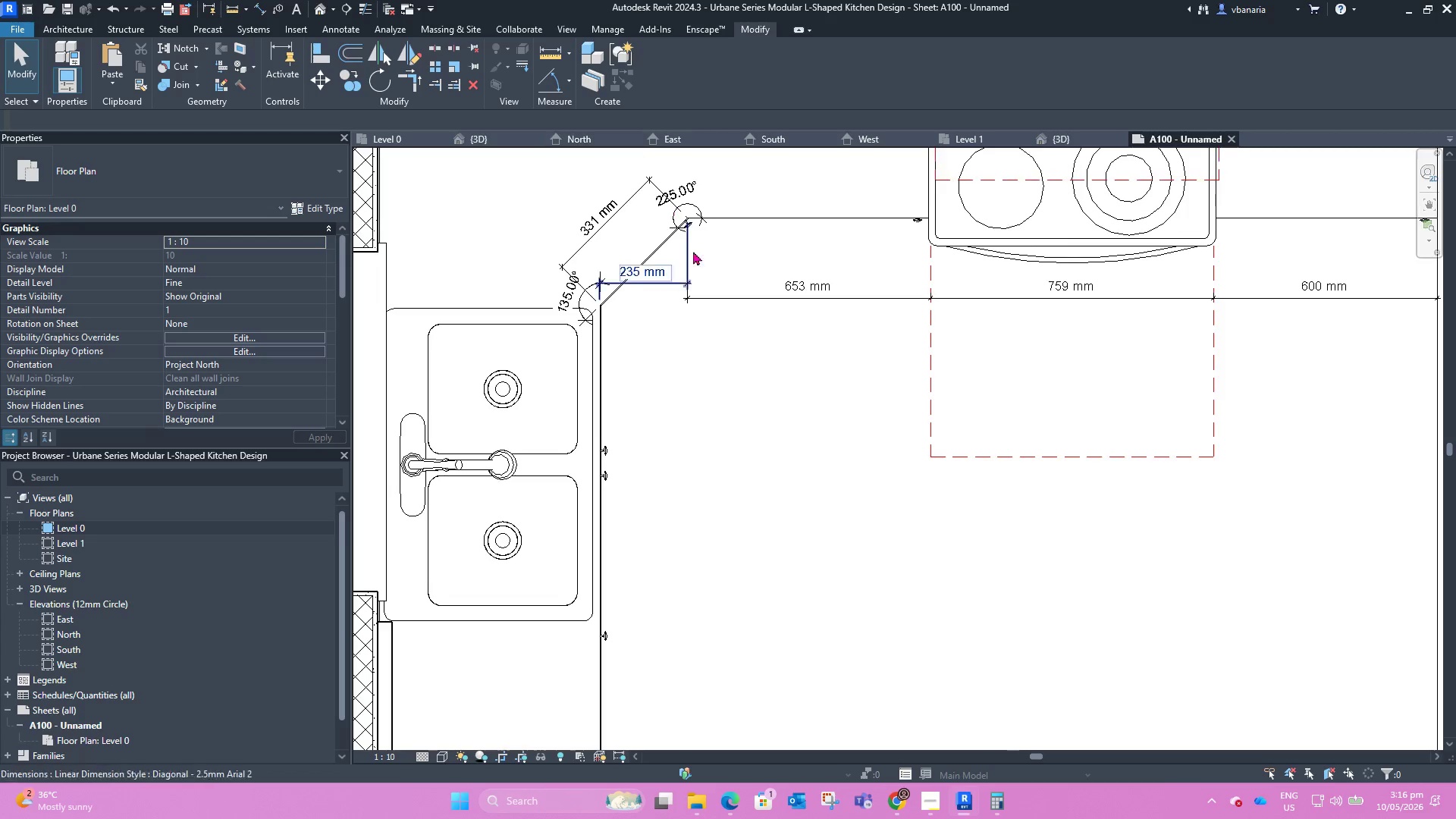 
left_click([638, 283])
 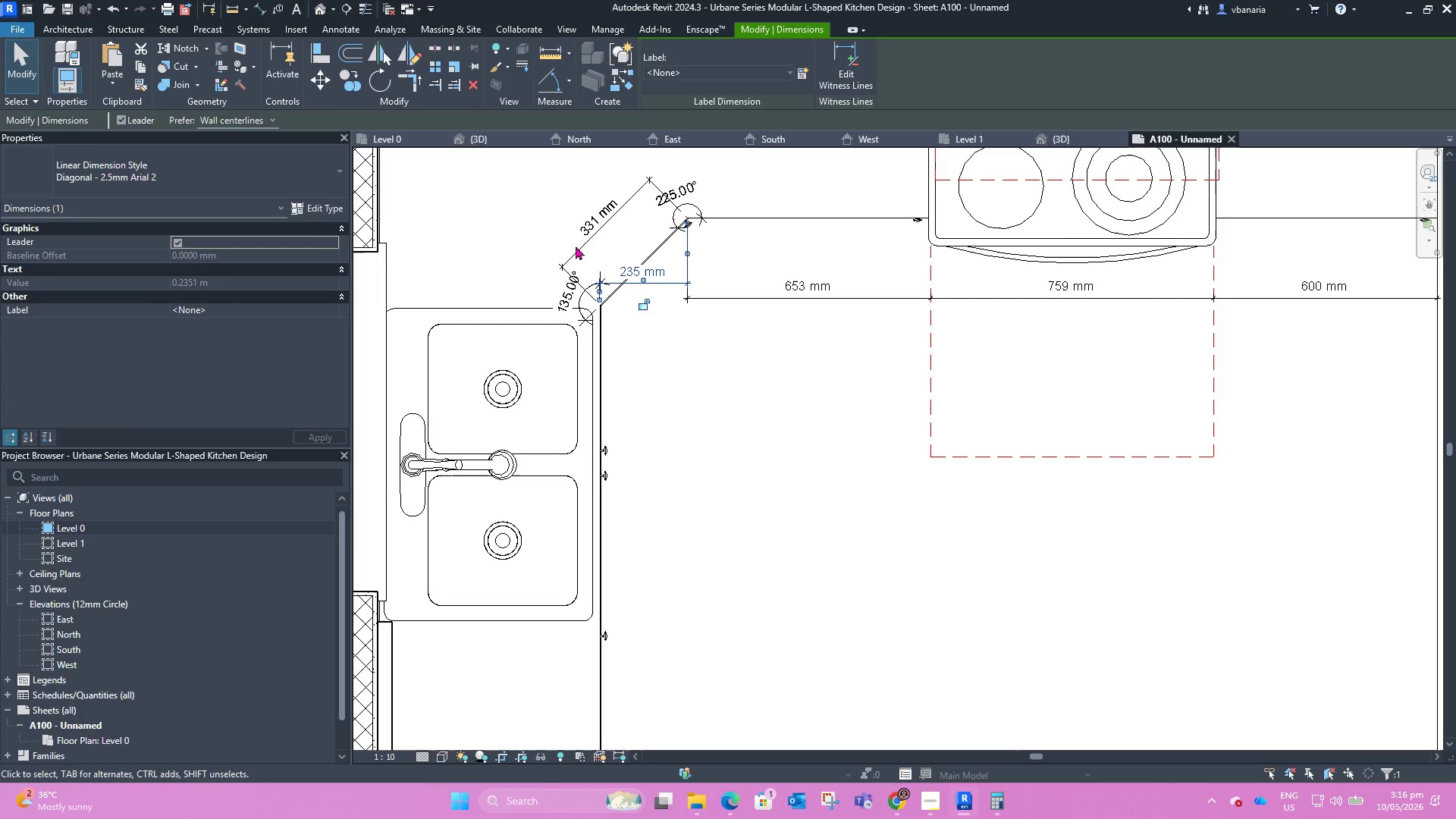 
left_click([477, 232])
 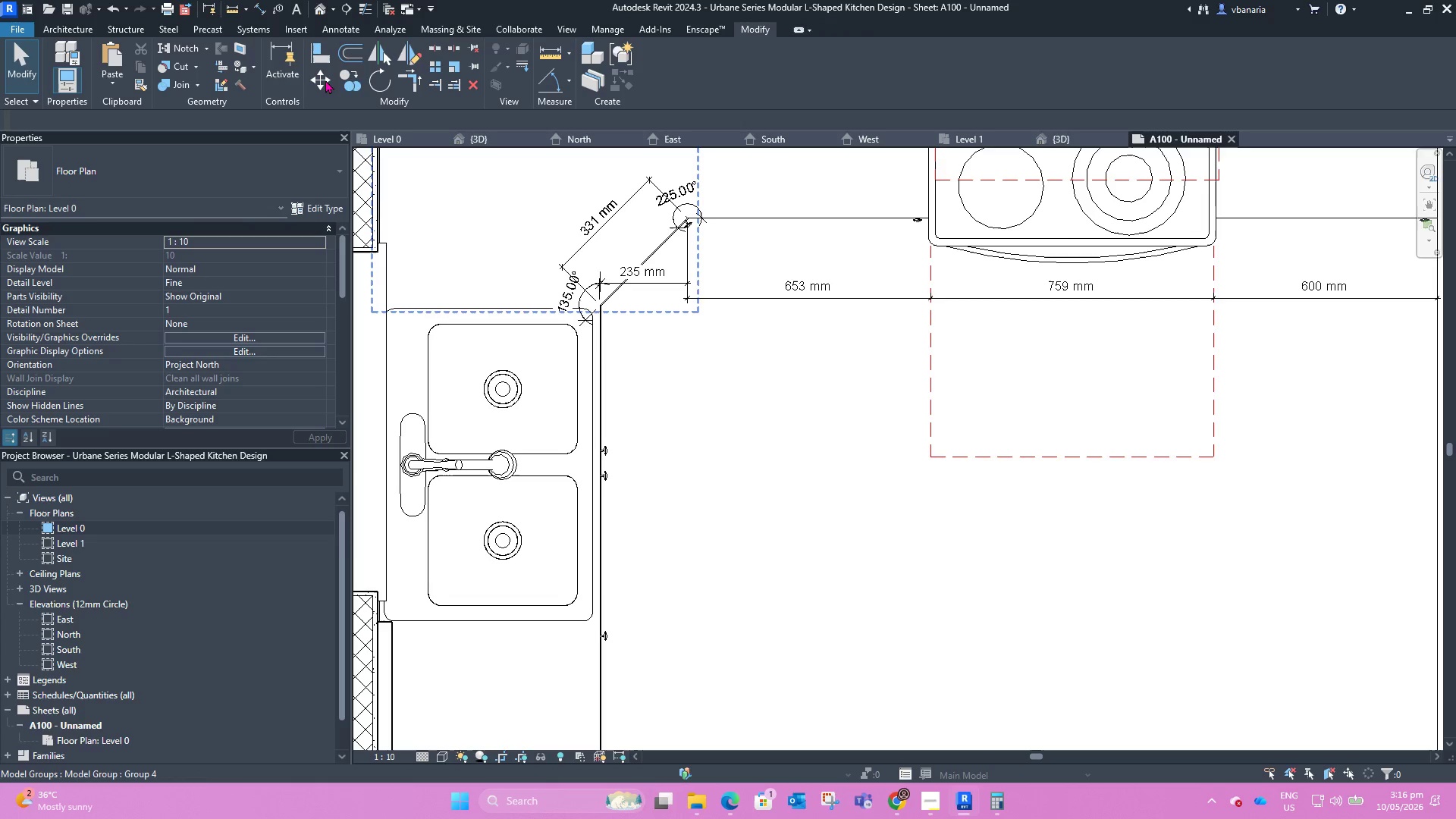 
left_click([263, 10])
 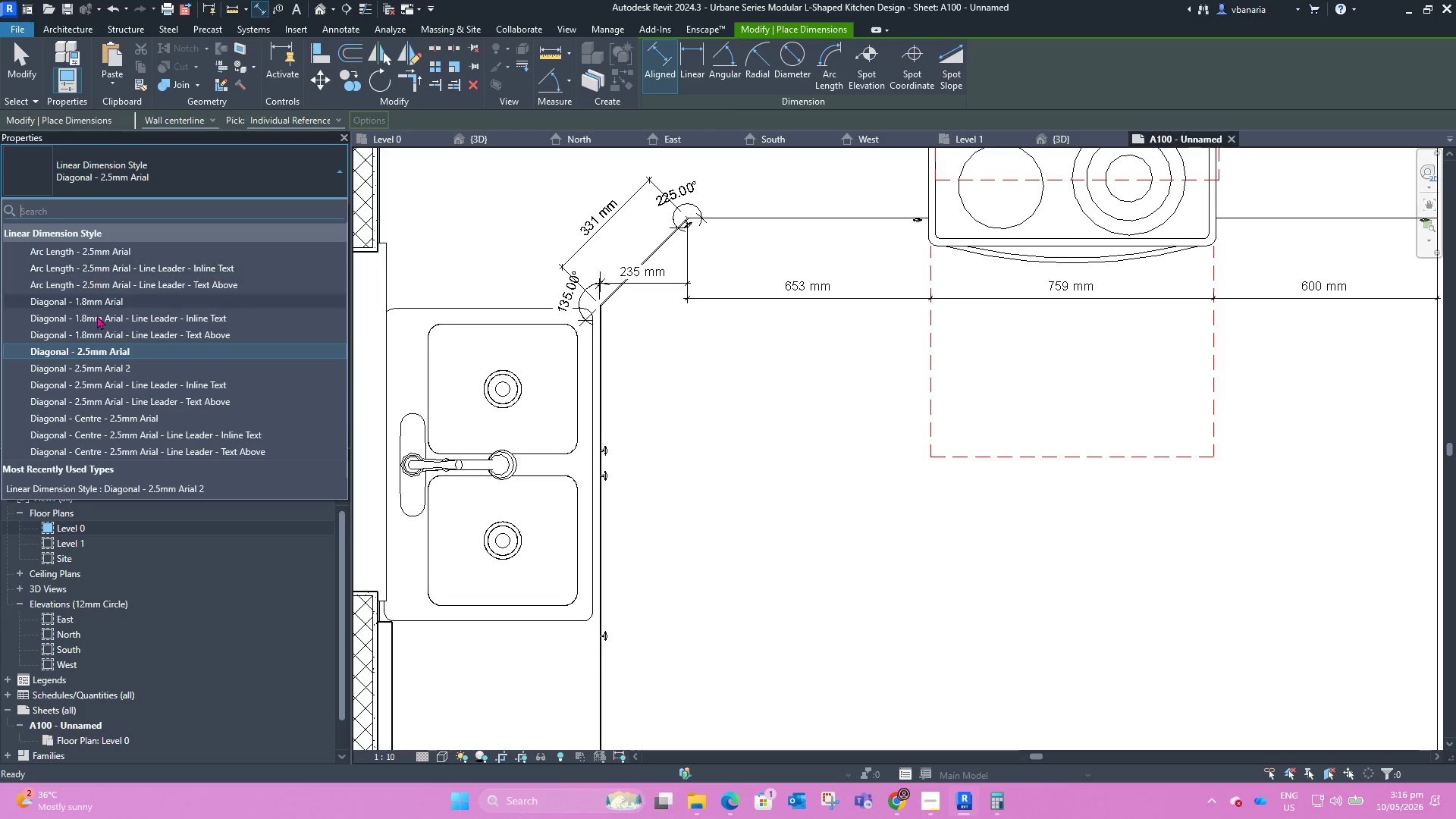 
left_click([107, 367])
 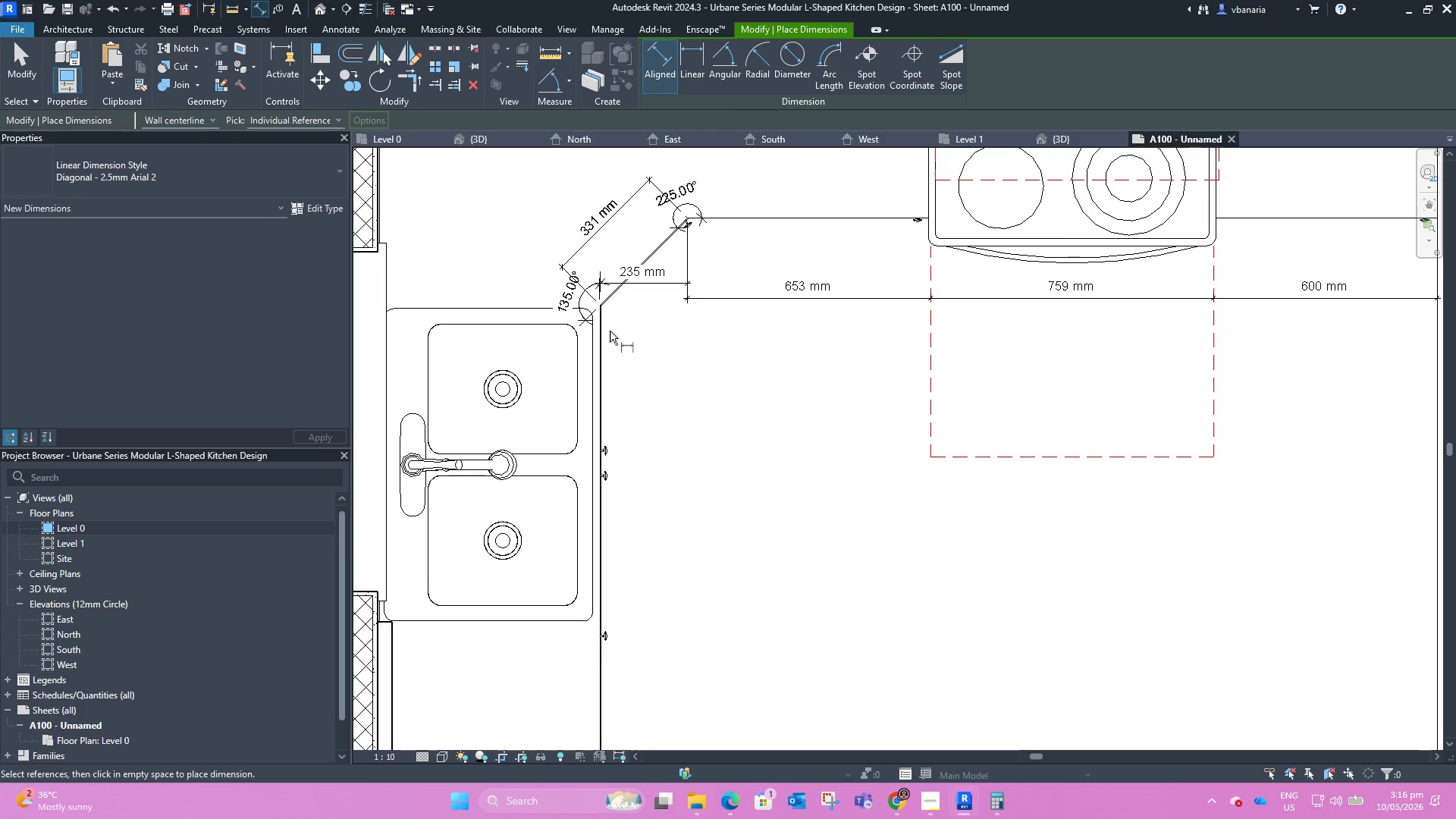 
scroll: coordinate [598, 287], scroll_direction: up, amount: 18.0
 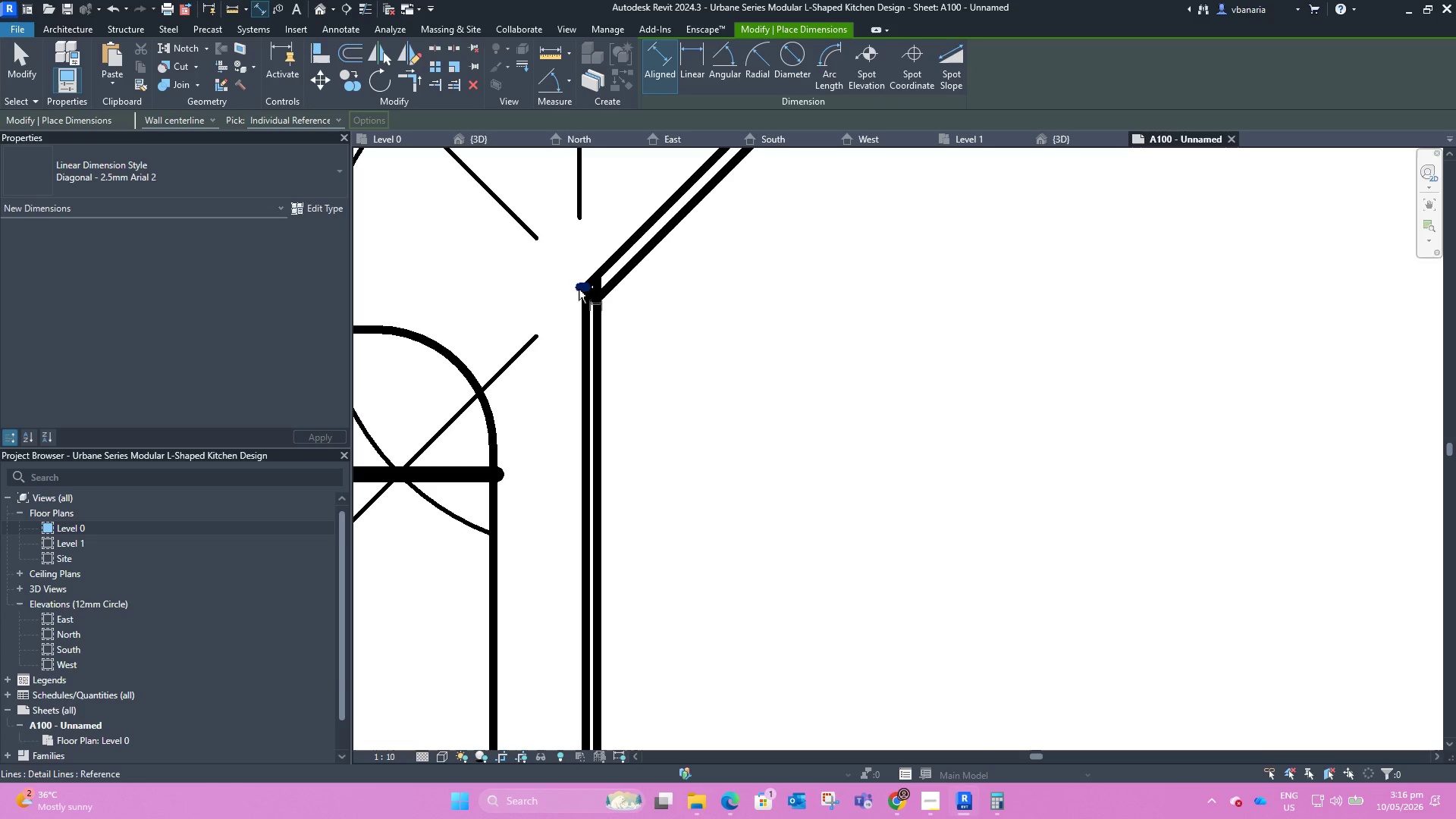 
scroll: coordinate [642, 377], scroll_direction: down, amount: 20.0
 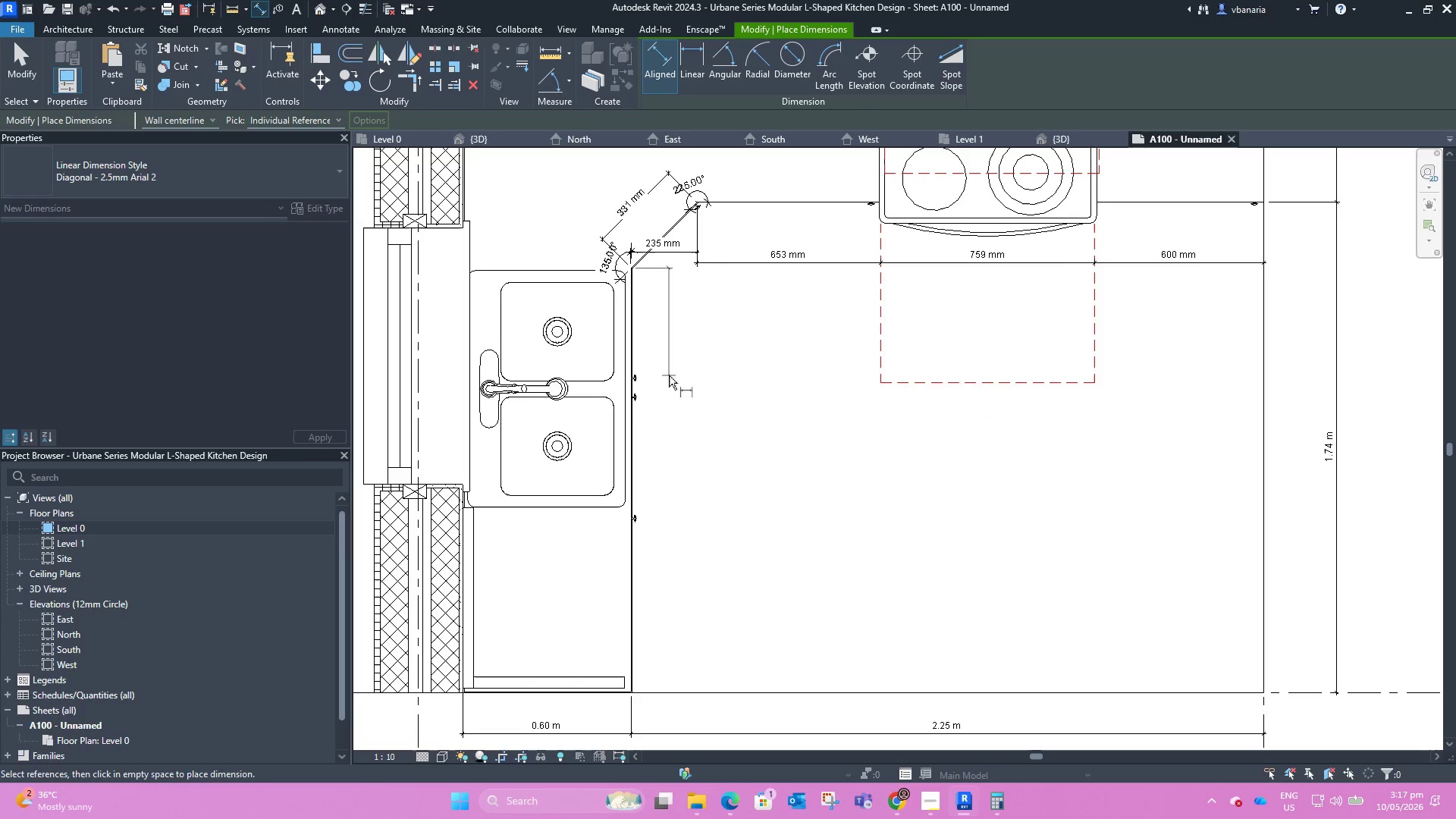 
scroll: coordinate [642, 375], scroll_direction: up, amount: 4.0
 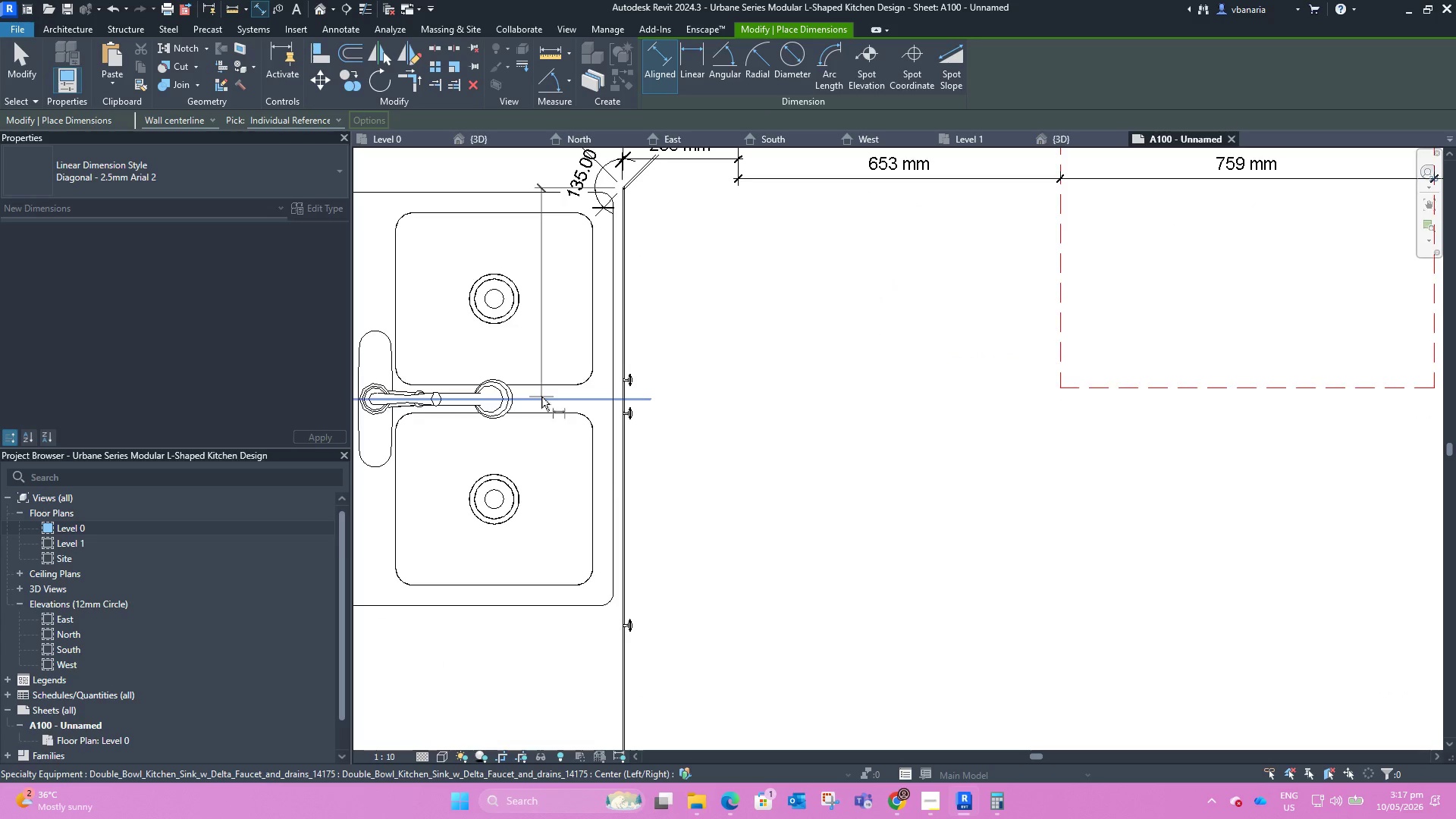 
left_click_drag(start_coordinate=[541, 397], to_coordinate=[546, 397])
 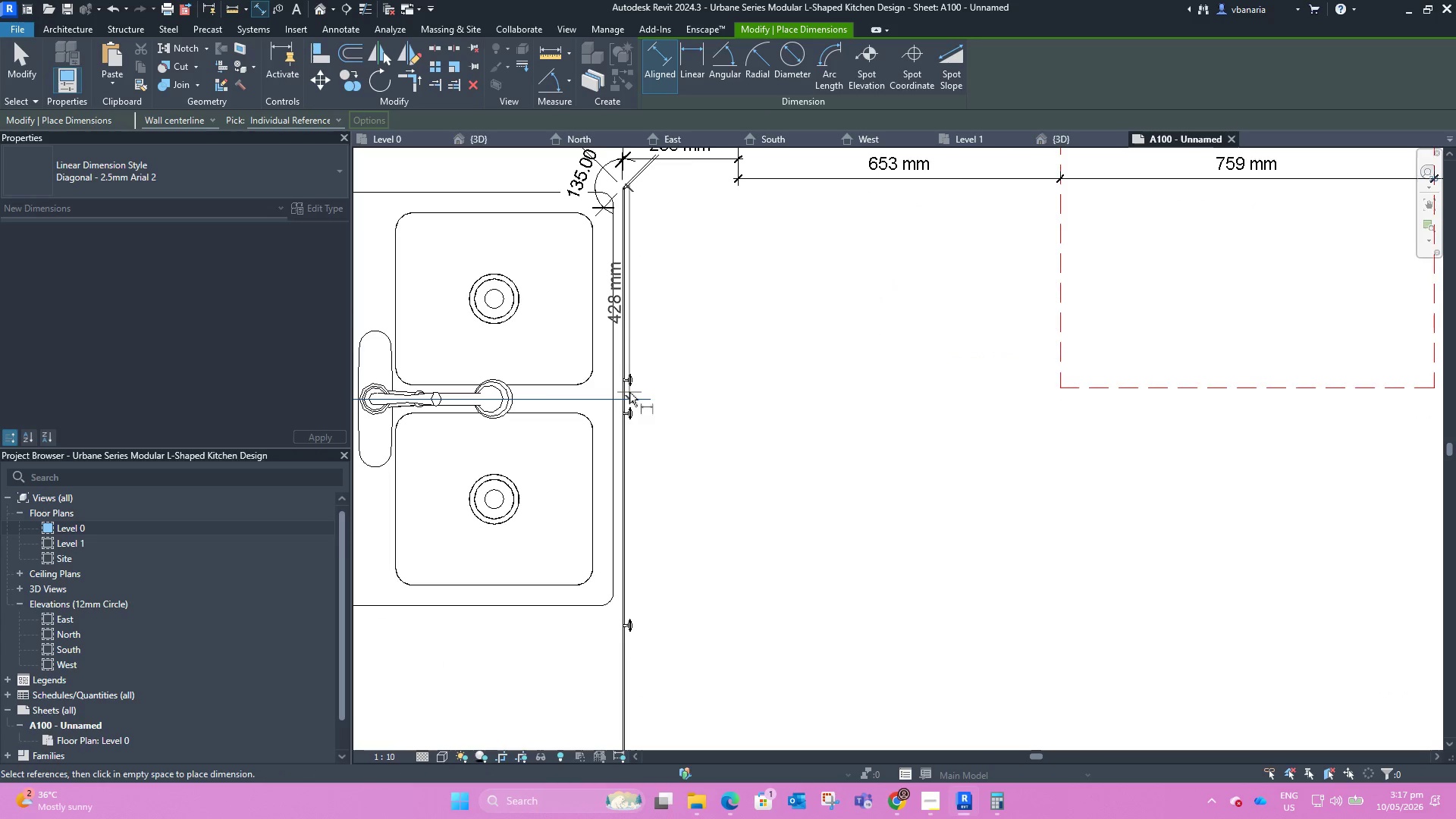 
scroll: coordinate [629, 392], scroll_direction: down, amount: 3.0
 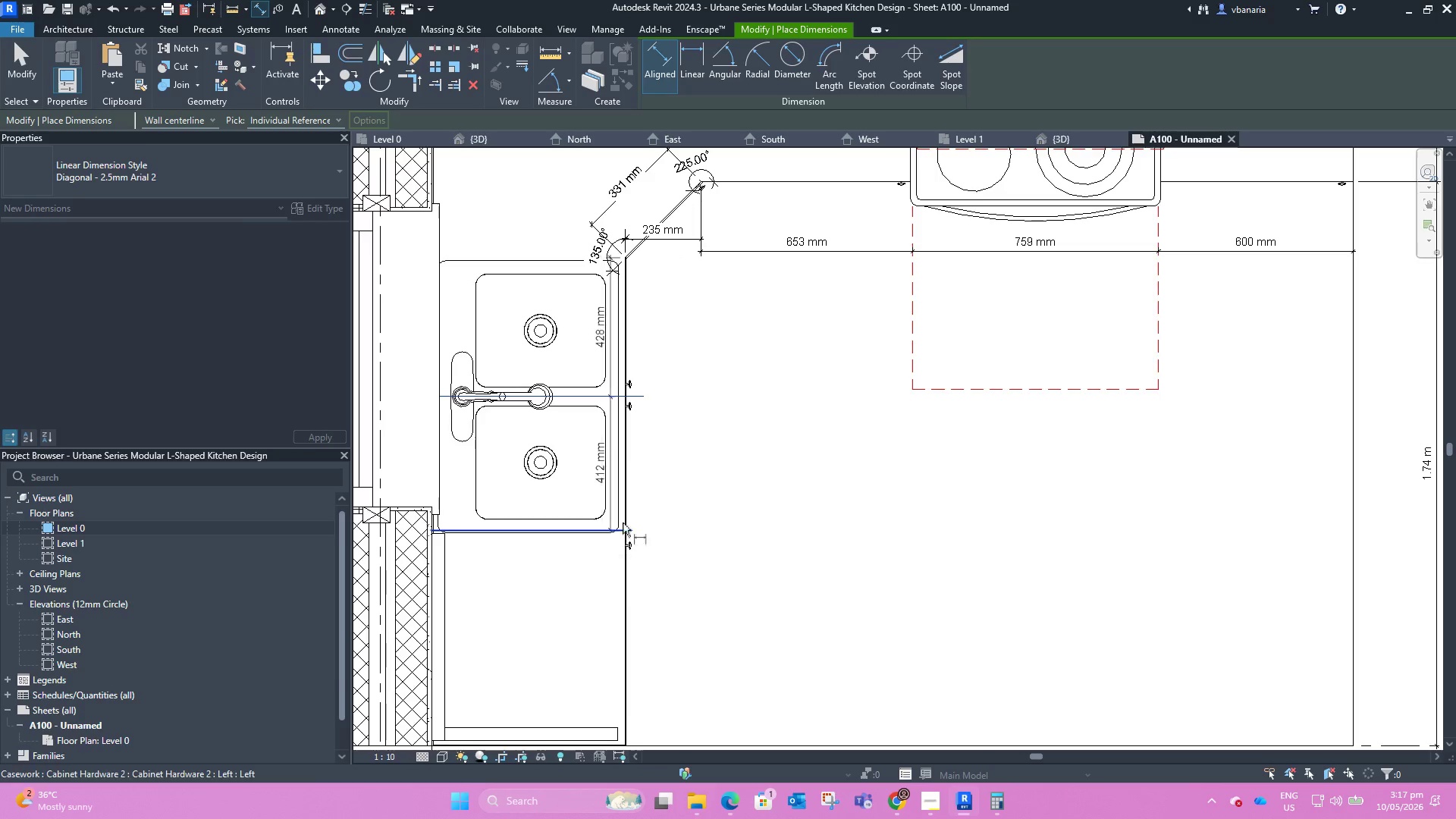 
wait(6.82)
 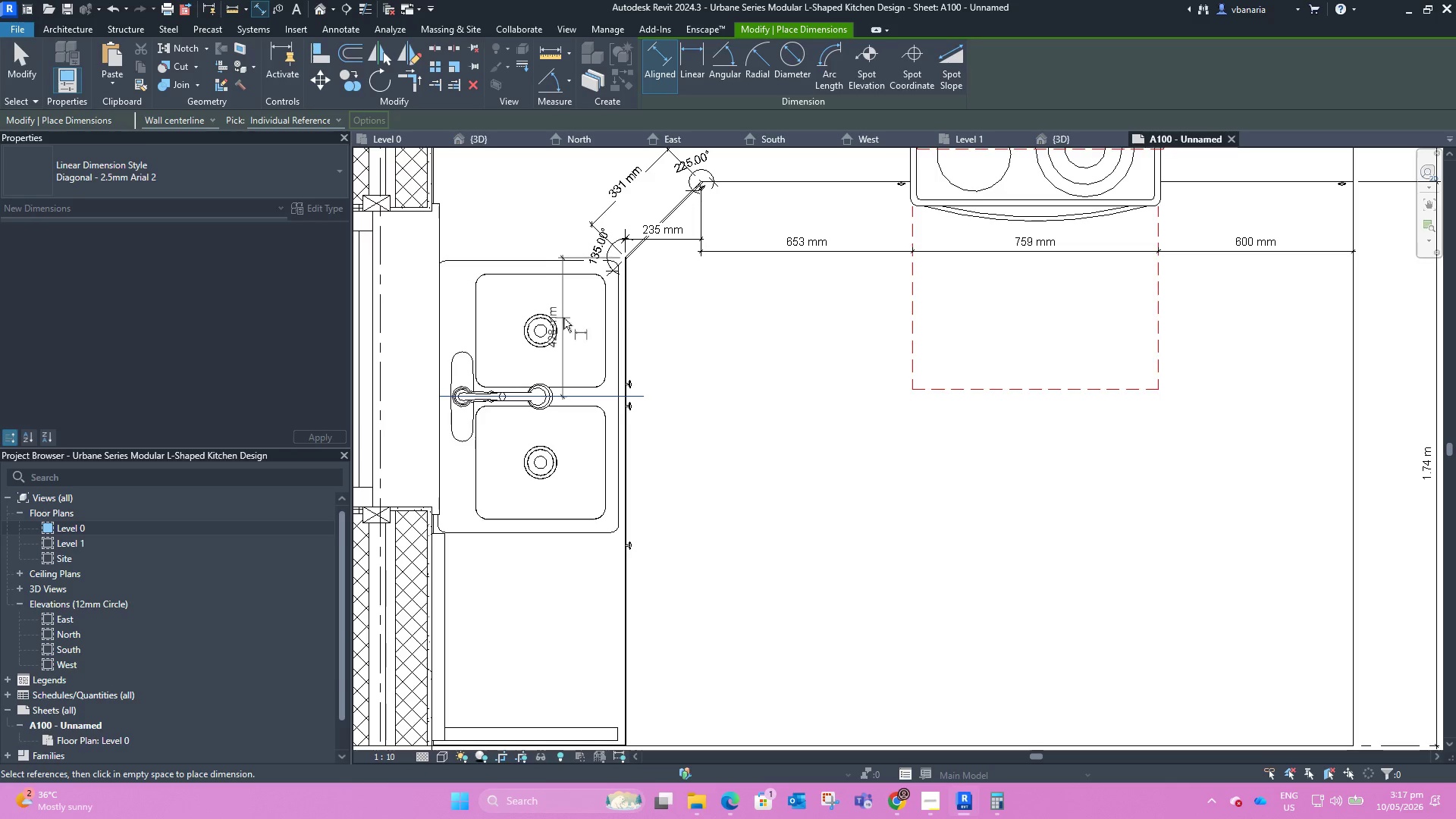 
key(Escape)
 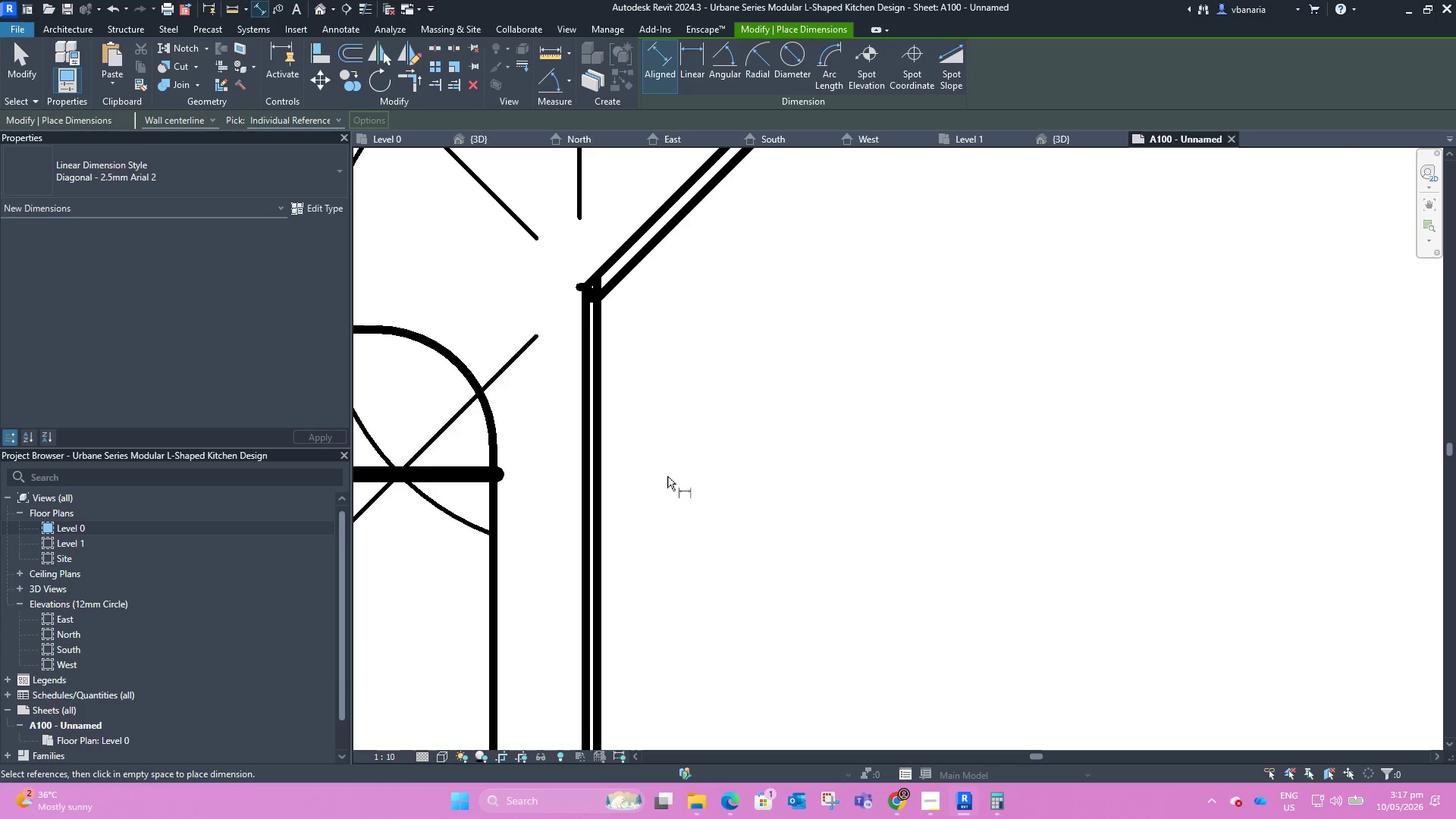 
scroll: coordinate [610, 336], scroll_direction: down, amount: 22.0
 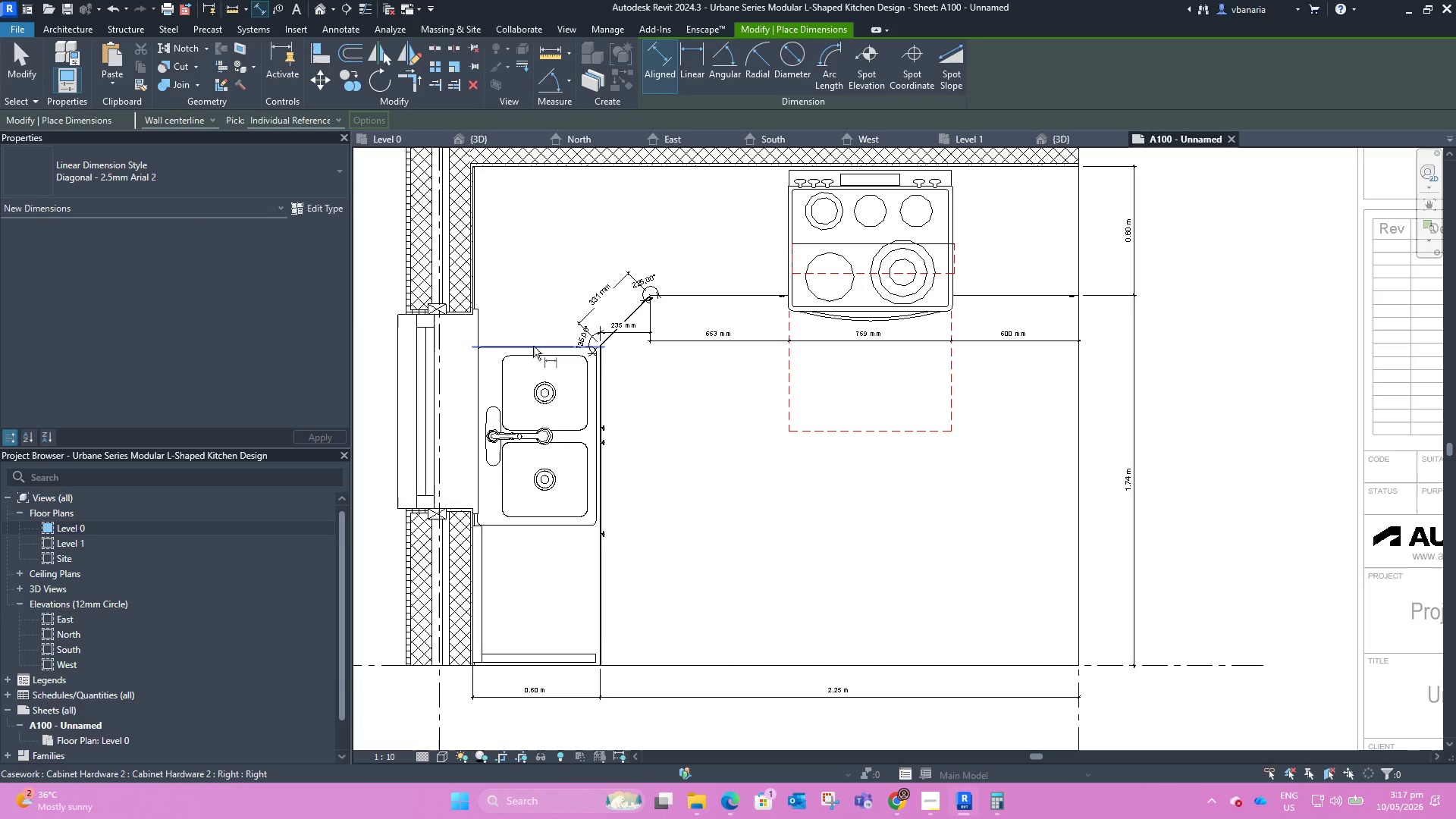 
left_click([533, 346])
 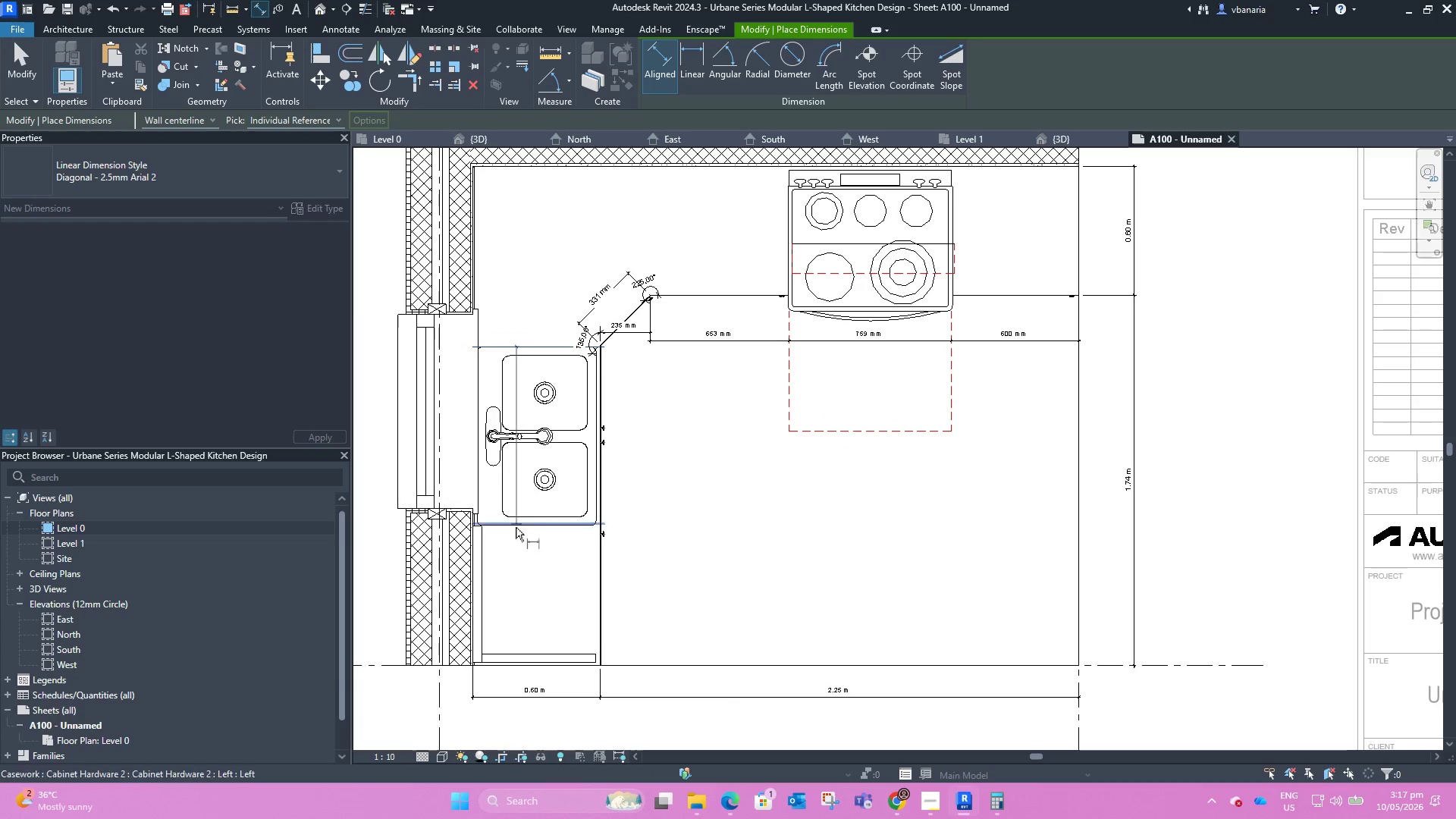 
scroll: coordinate [513, 531], scroll_direction: up, amount: 4.0
 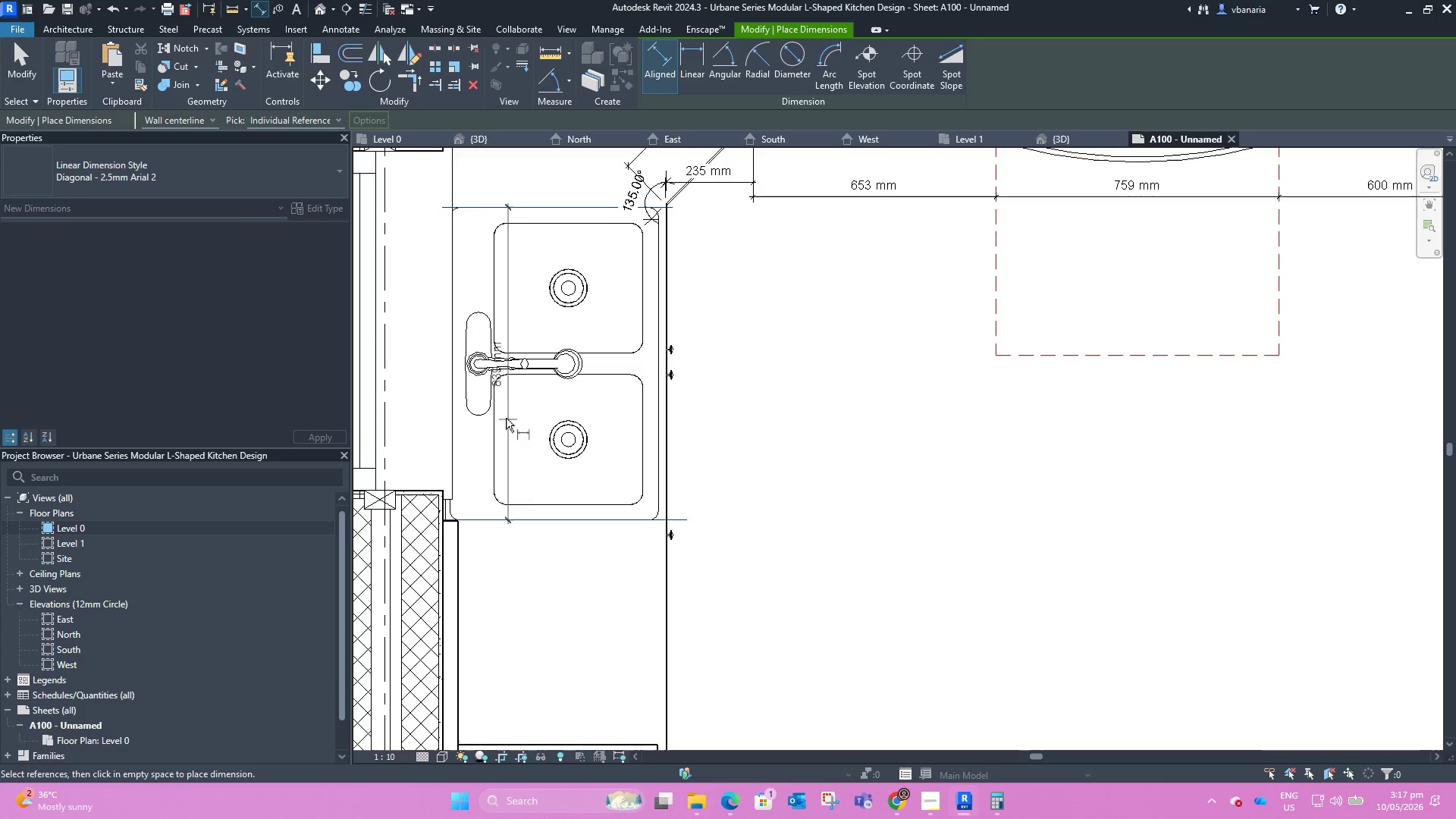 
wait(6.86)
 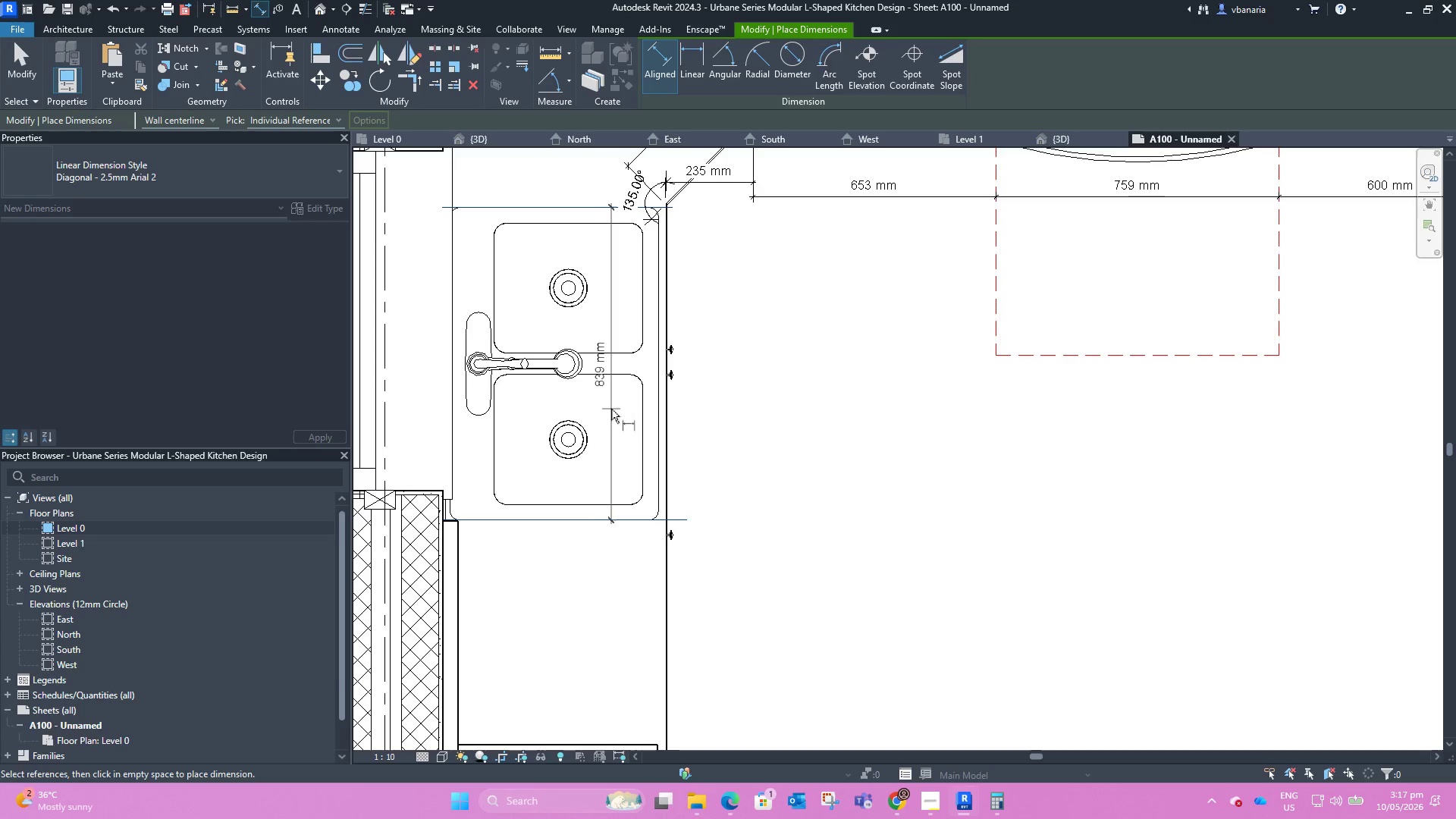 
scroll: coordinate [606, 320], scroll_direction: down, amount: 4.0
 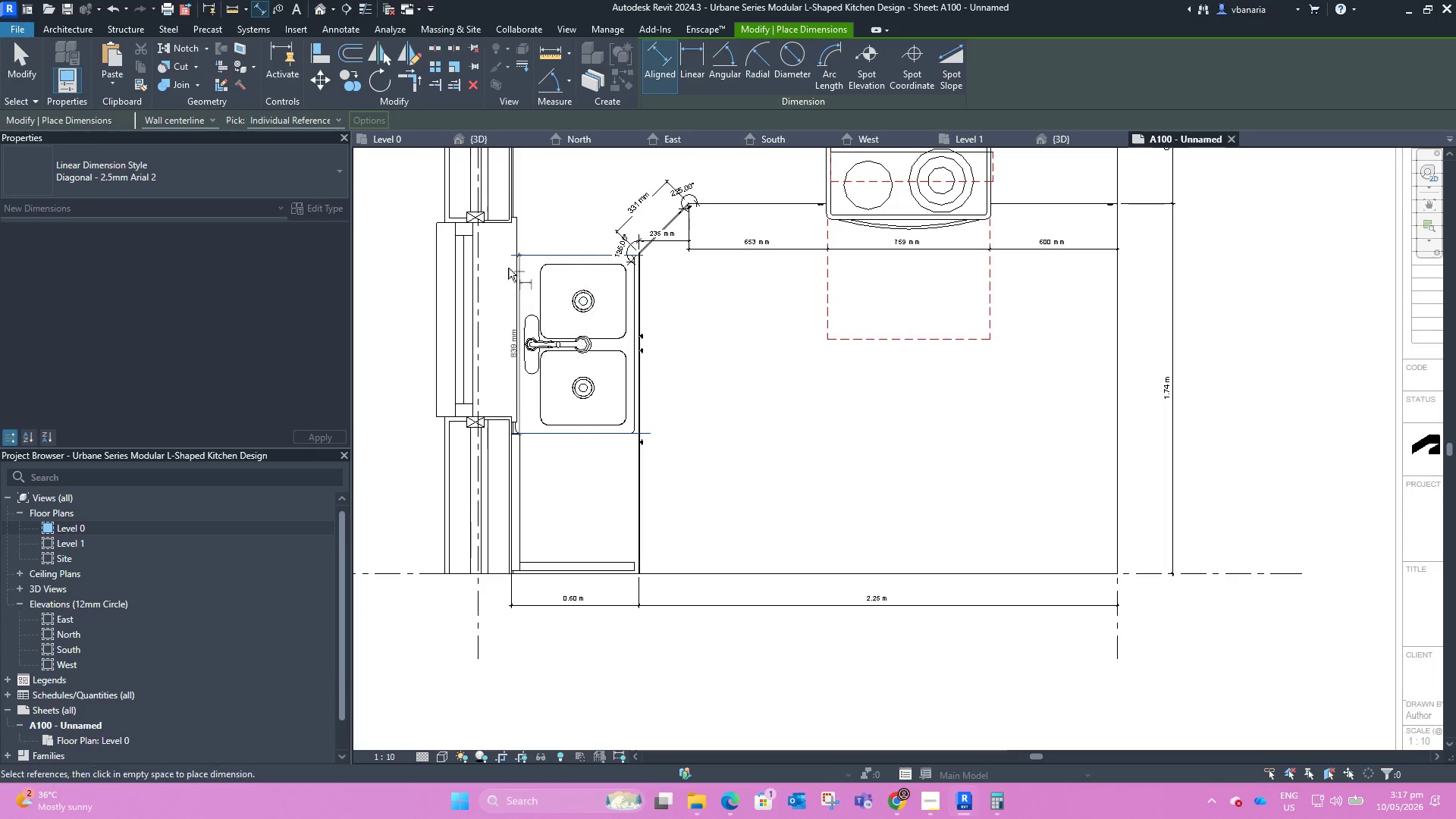 
scroll: coordinate [490, 261], scroll_direction: up, amount: 4.0
 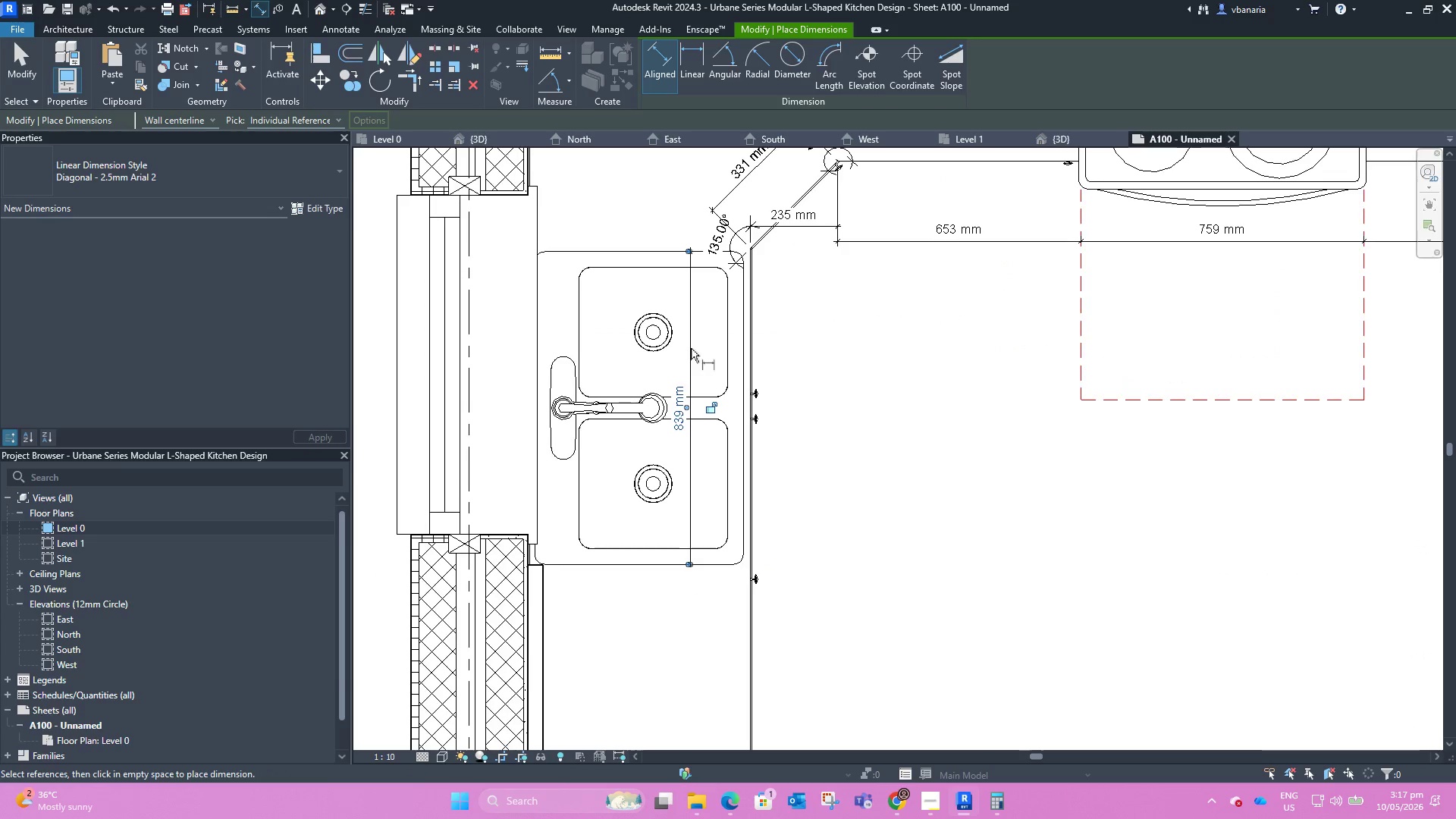 
scroll: coordinate [584, 428], scroll_direction: down, amount: 3.0
 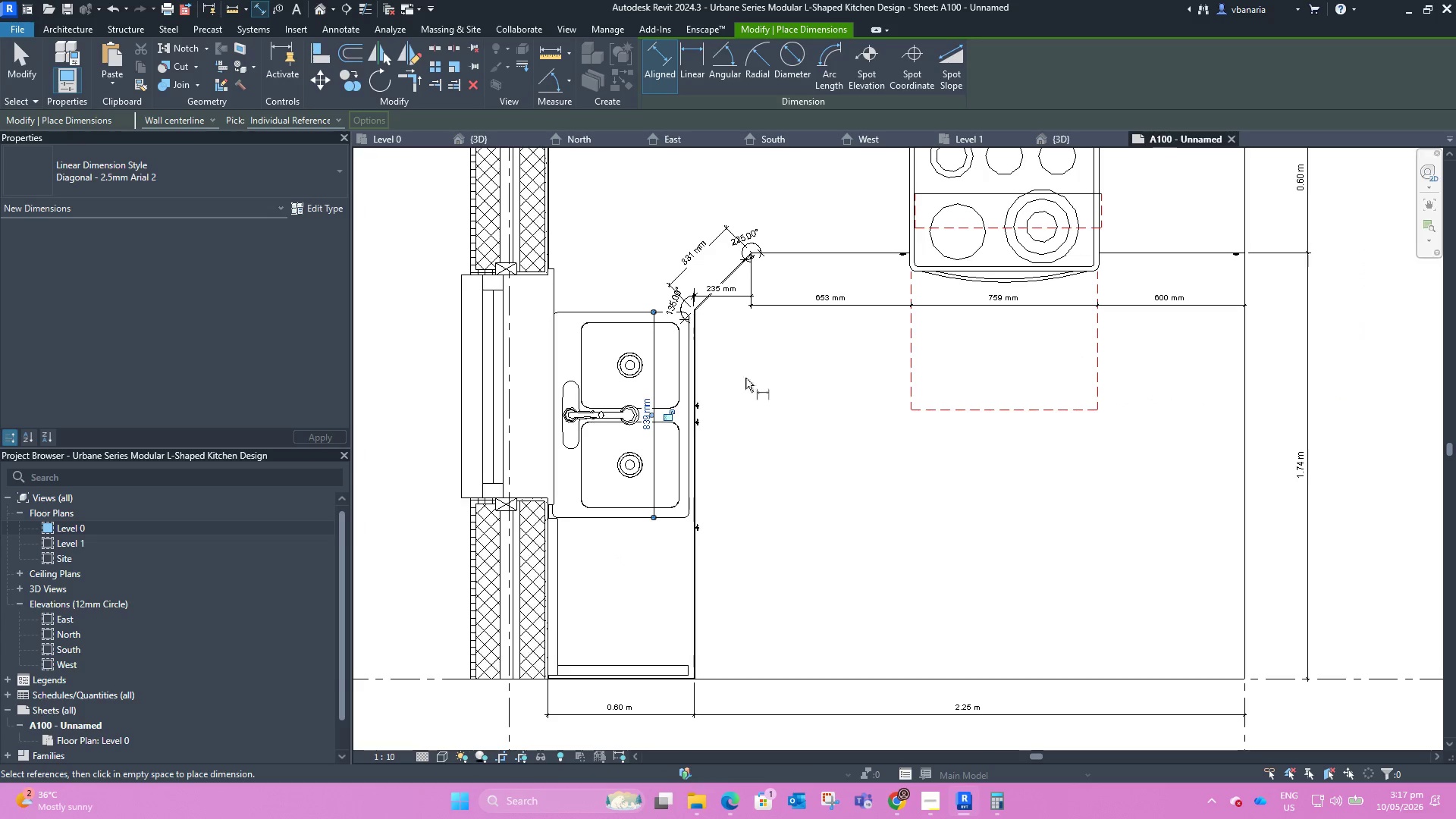 
scroll: coordinate [653, 548], scroll_direction: up, amount: 9.0
 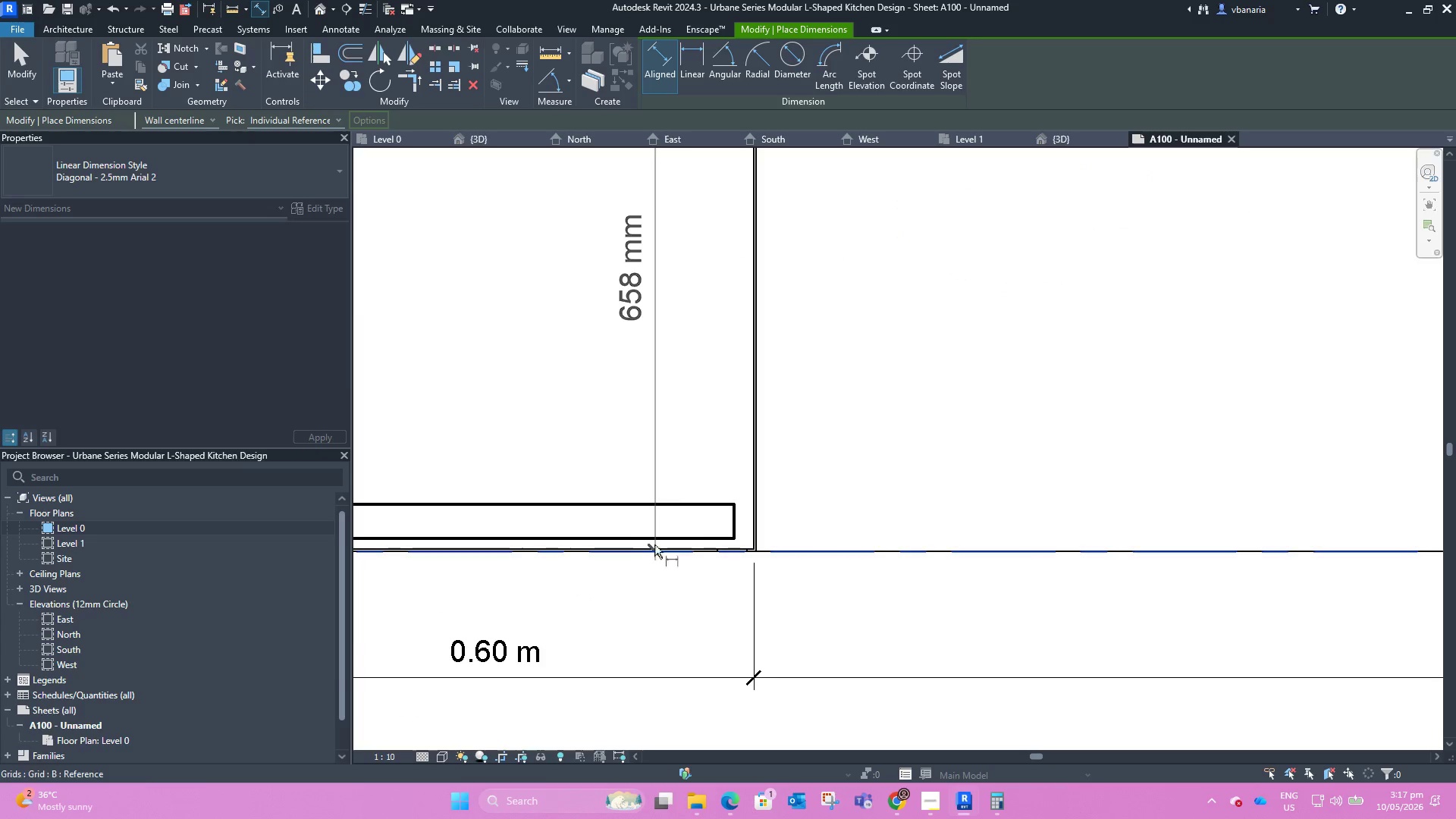 
scroll: coordinate [667, 423], scroll_direction: down, amount: 10.0
 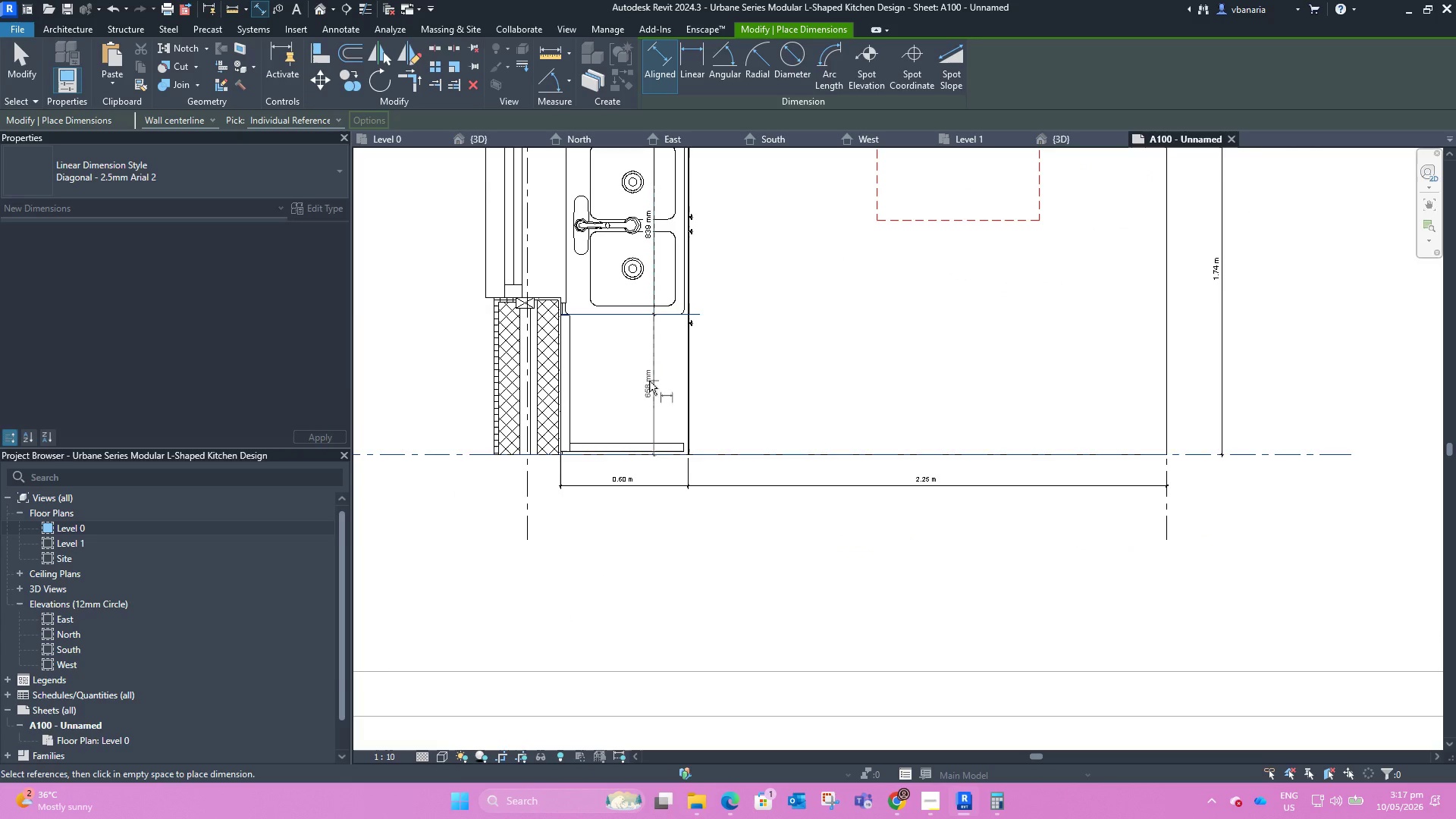 
left_click([649, 381])
 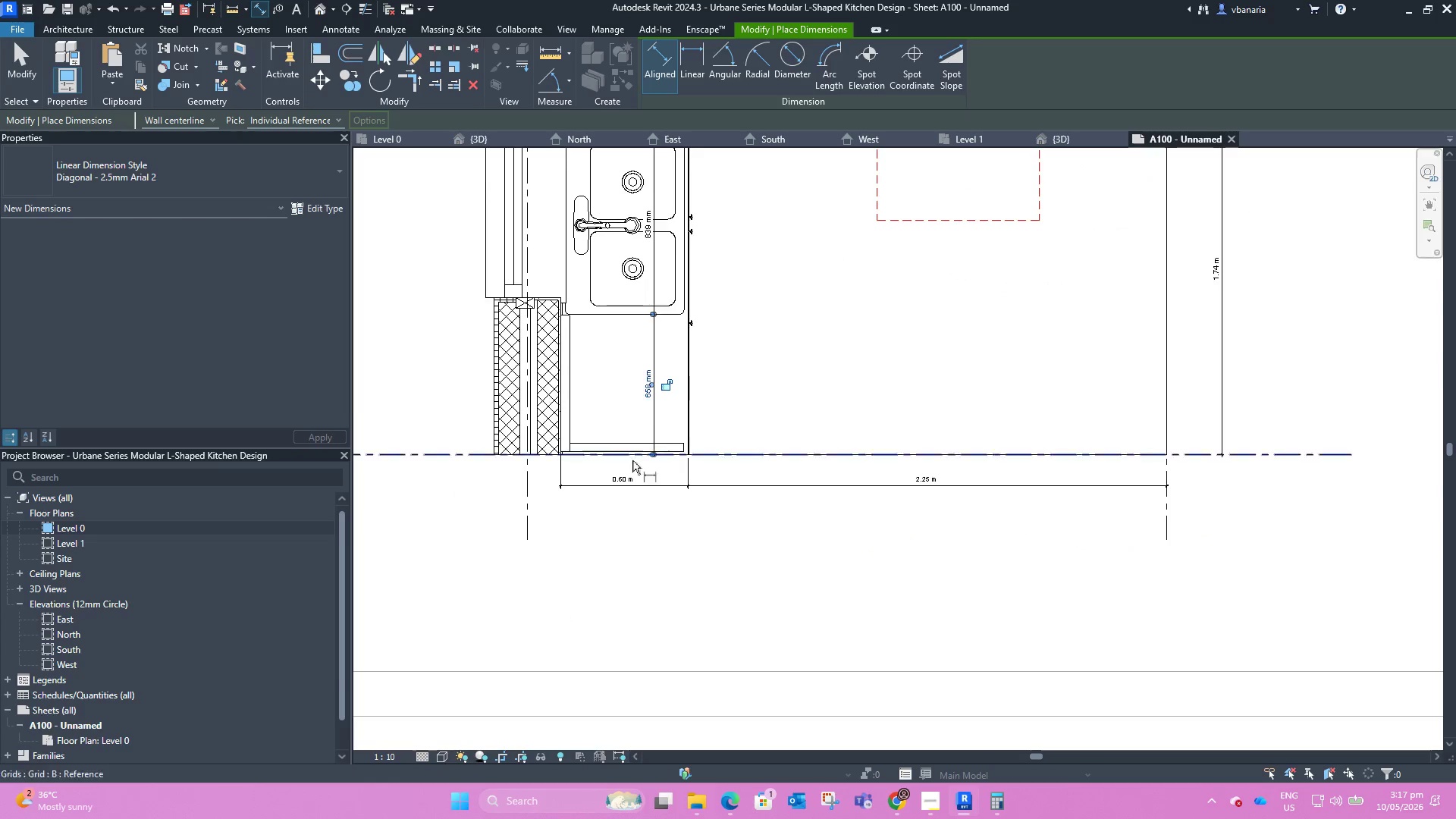 
scroll: coordinate [605, 483], scroll_direction: down, amount: 4.0
 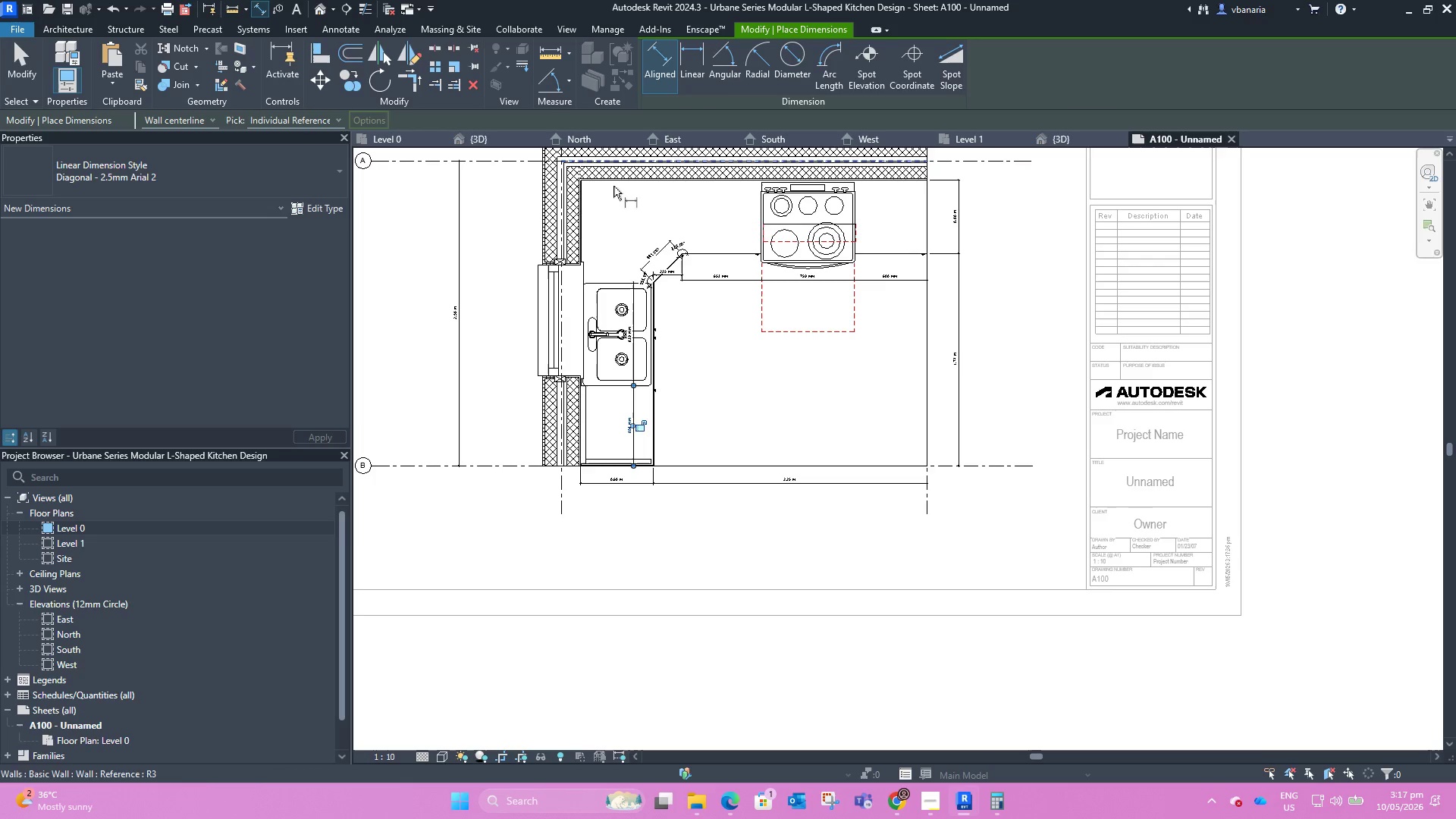 
scroll: coordinate [643, 175], scroll_direction: up, amount: 7.0
 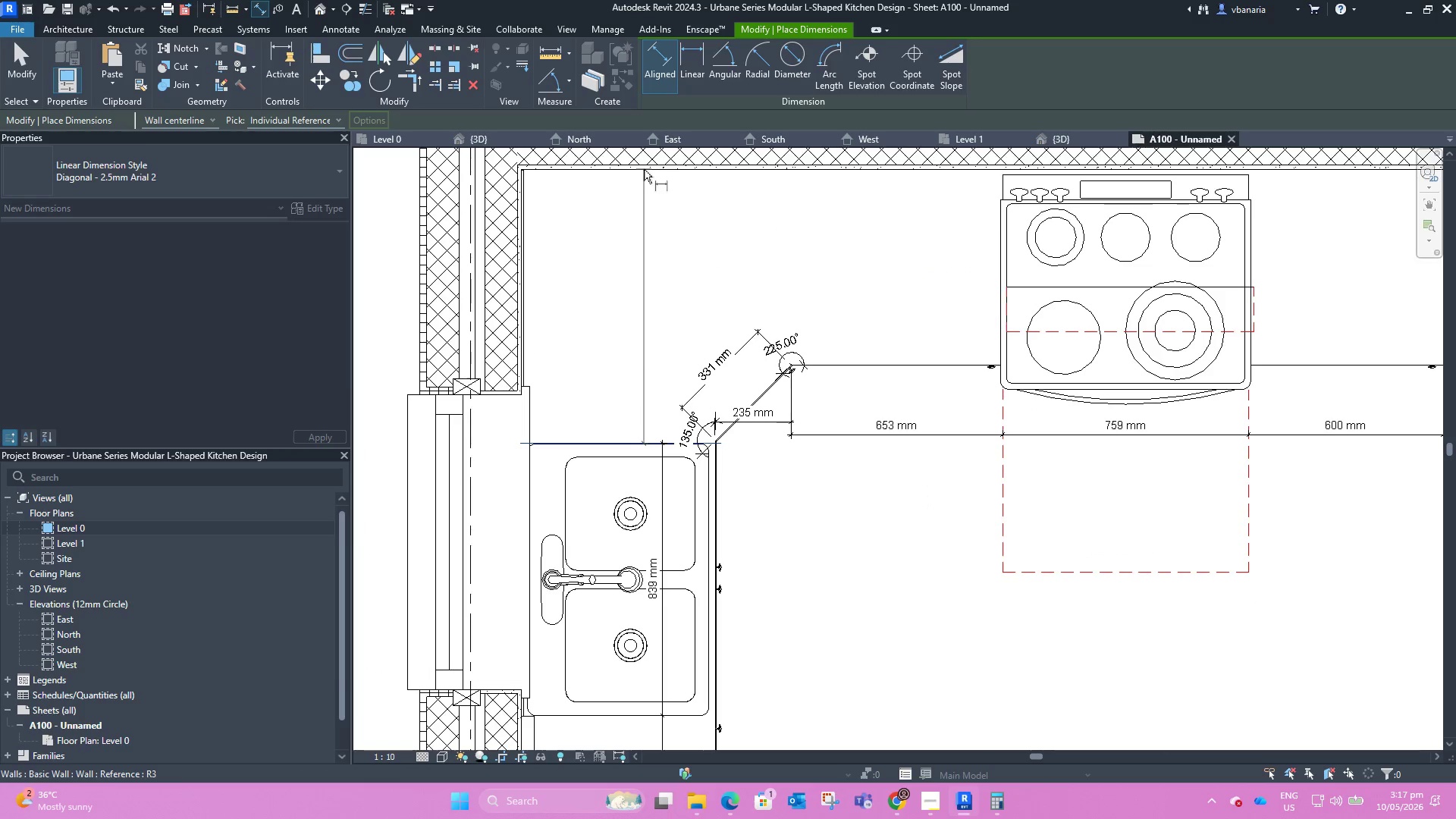 
key(Tab)
 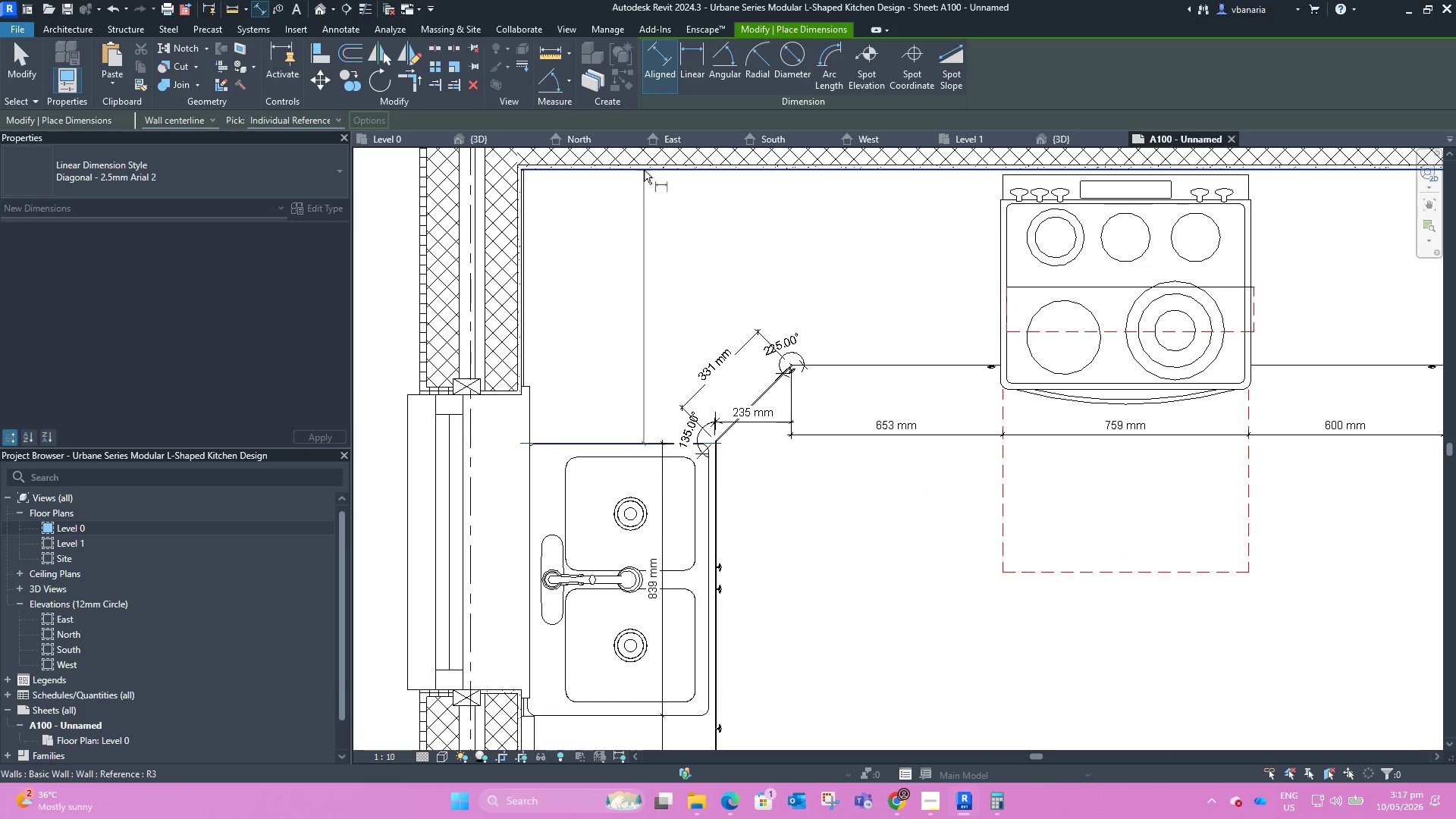 
left_click([644, 170])
 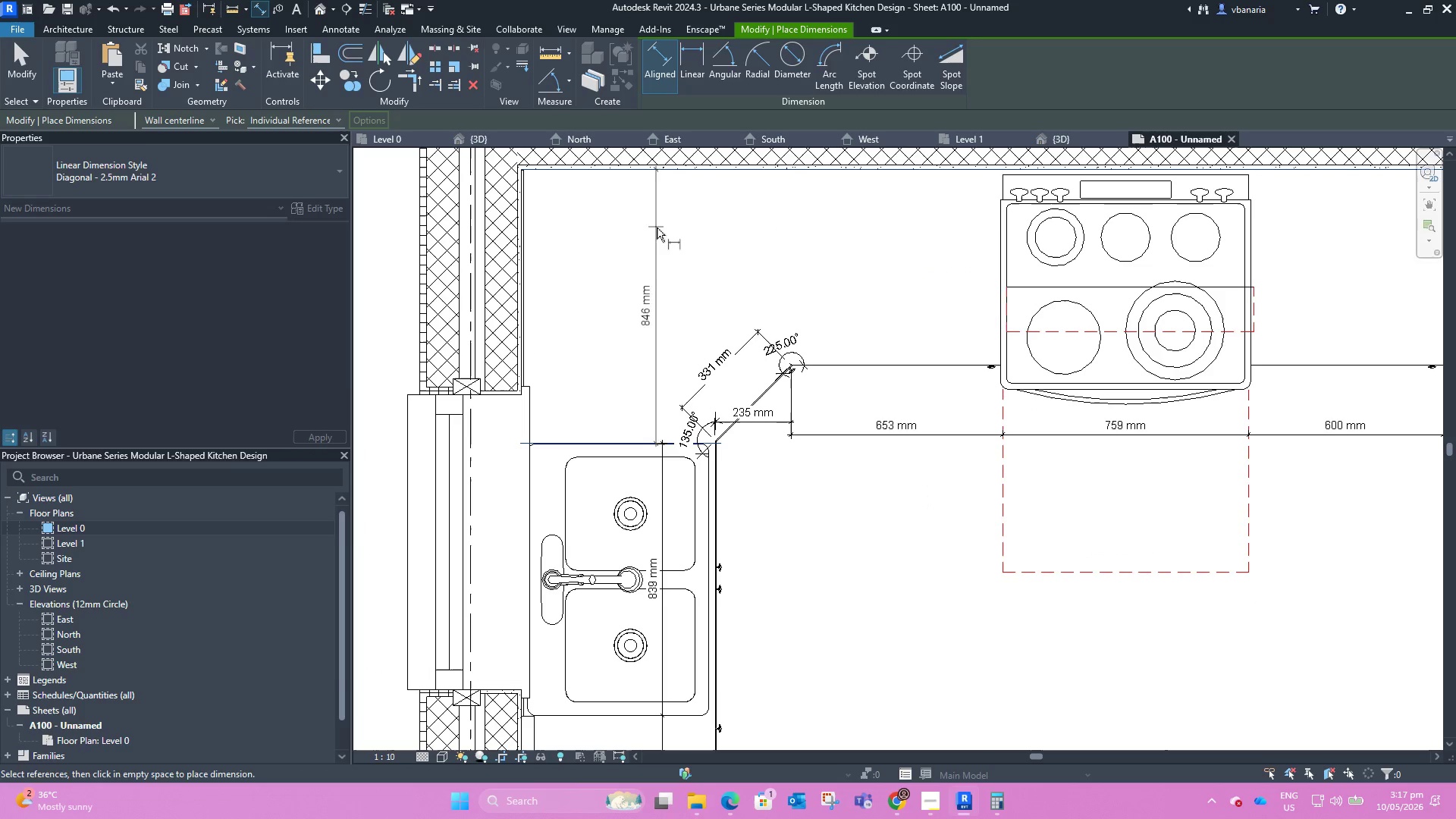 
left_click([661, 228])
 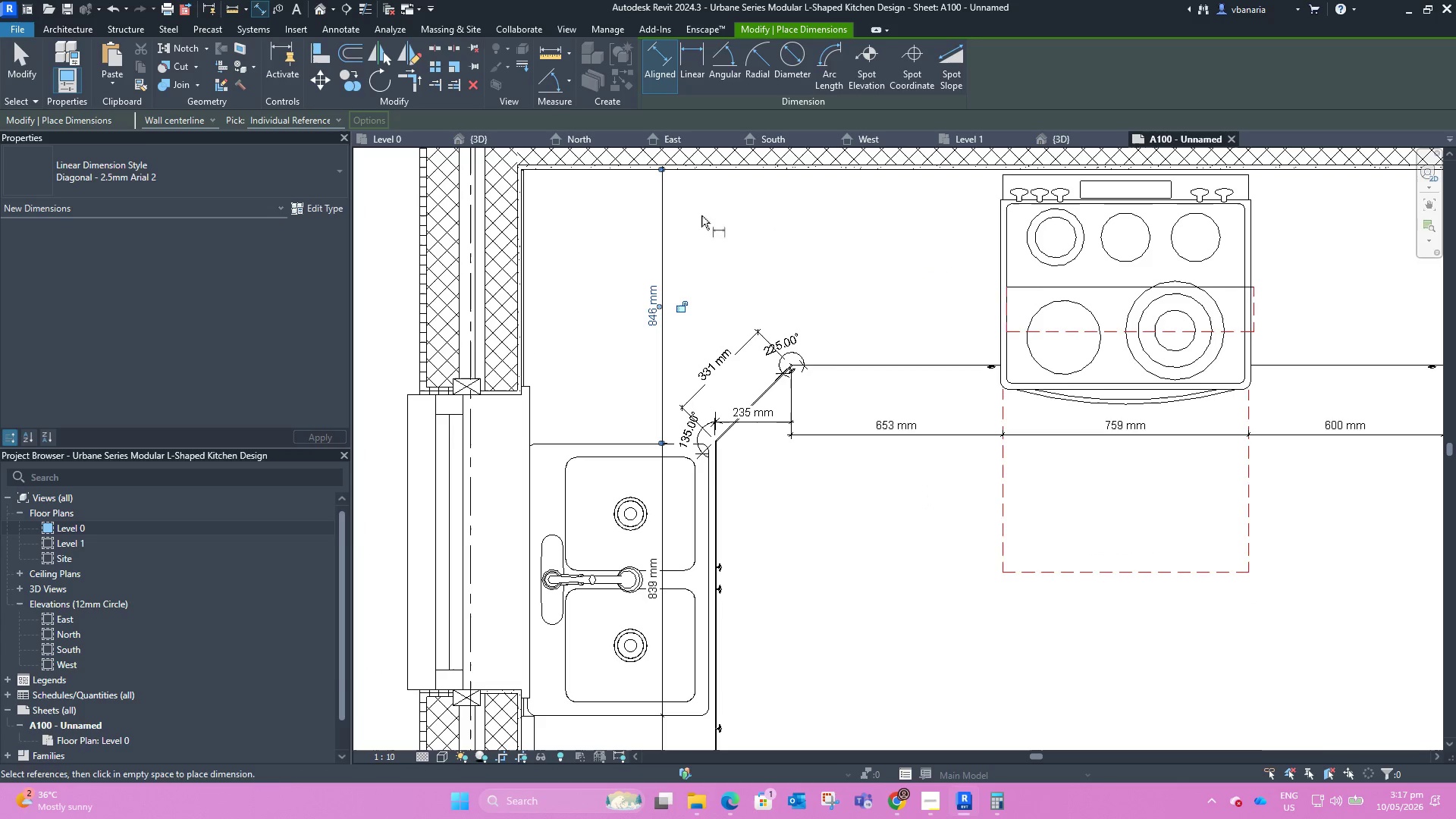 
scroll: coordinate [687, 219], scroll_direction: down, amount: 3.0
 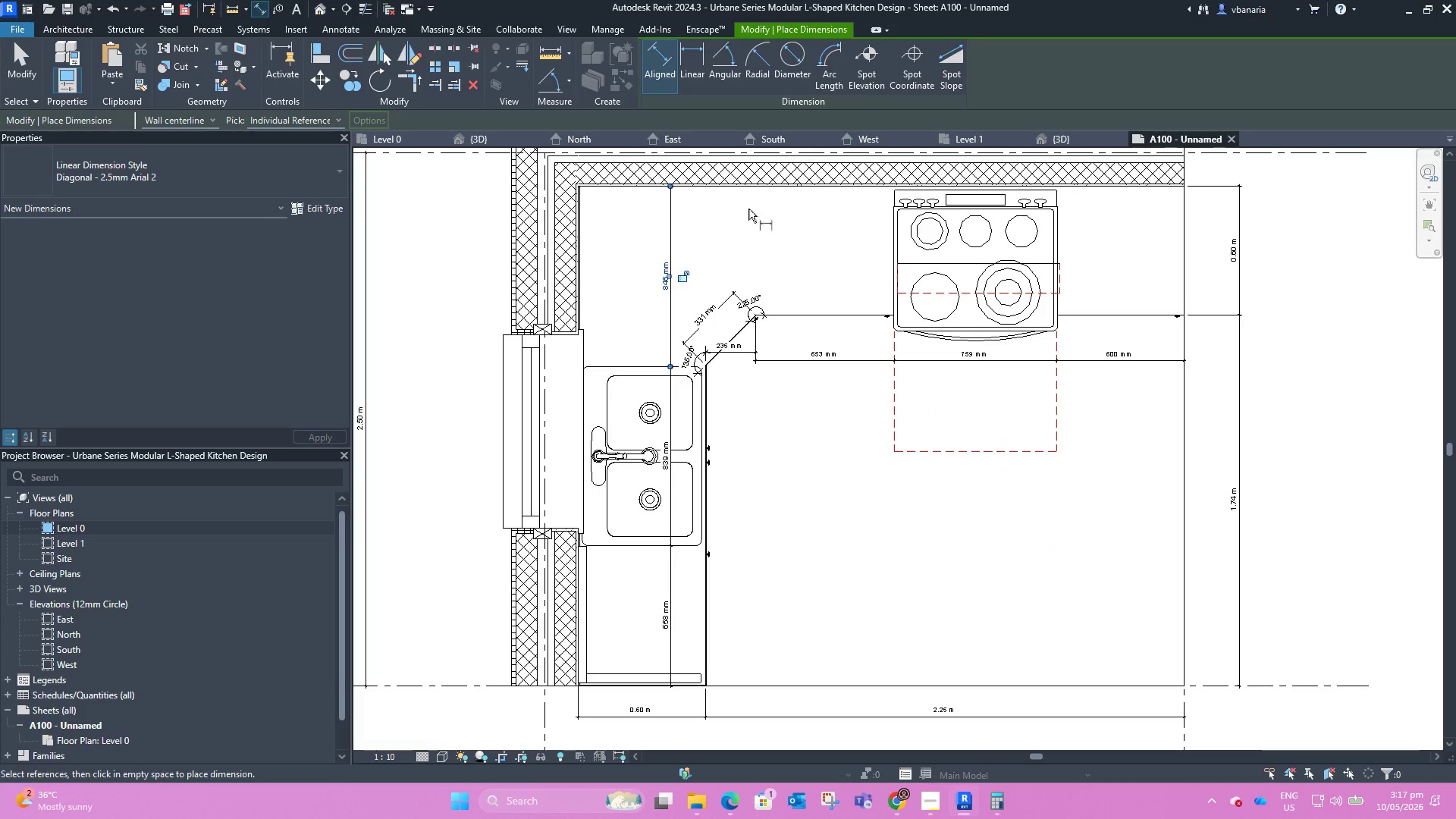 
key(Escape)
 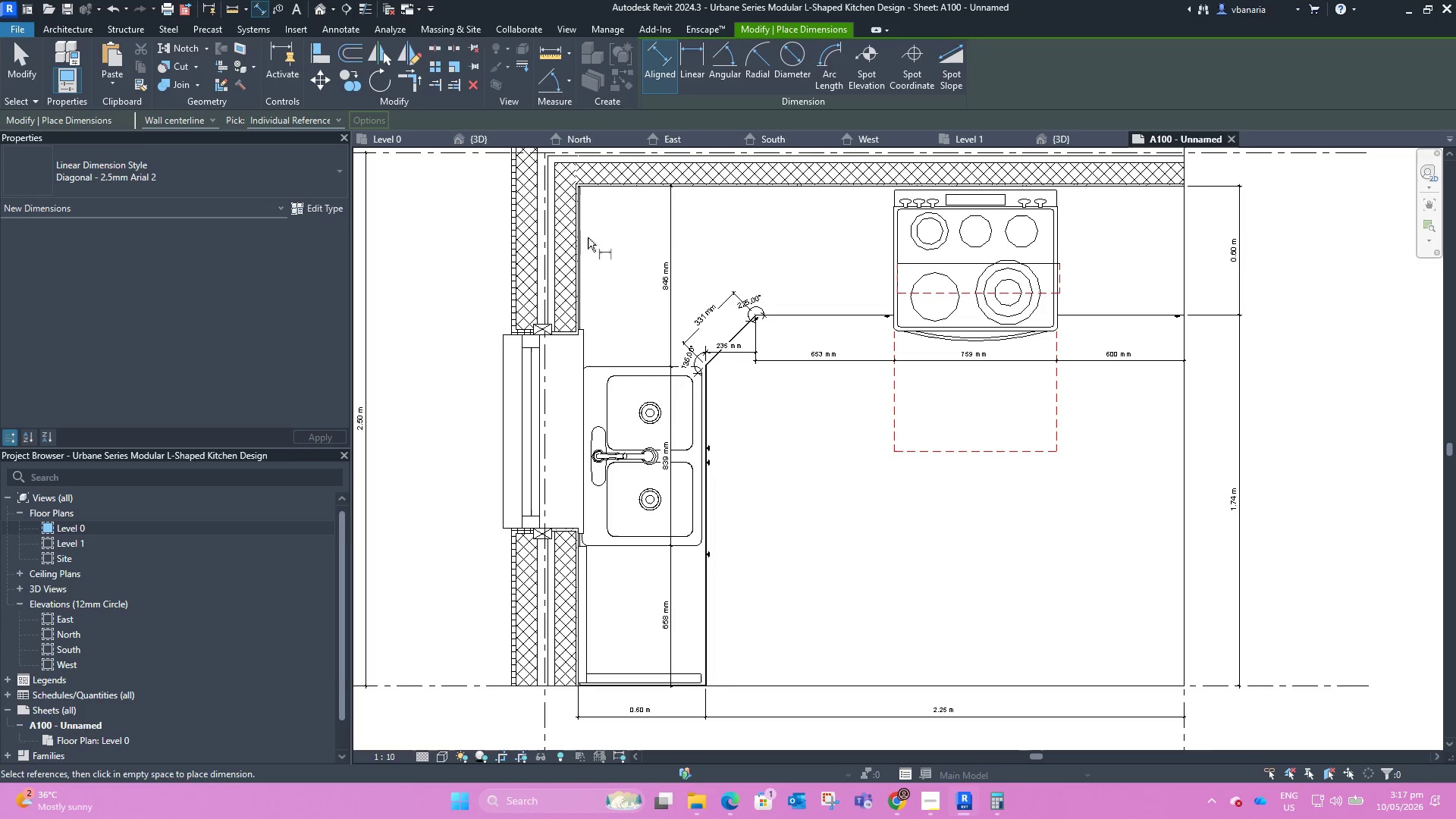 
wait(5.97)
 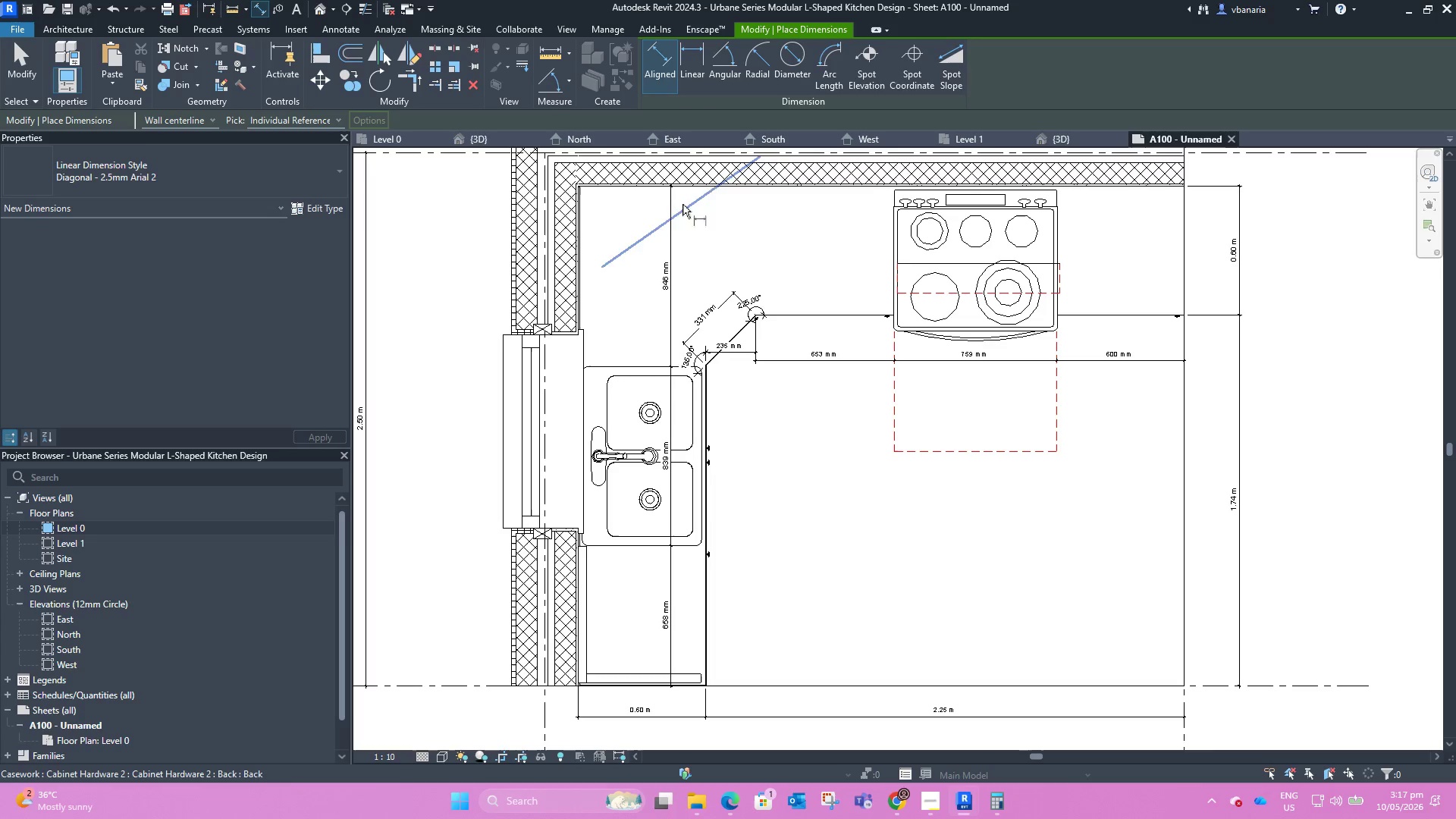 
scroll: coordinate [815, 424], scroll_direction: down, amount: 7.0
 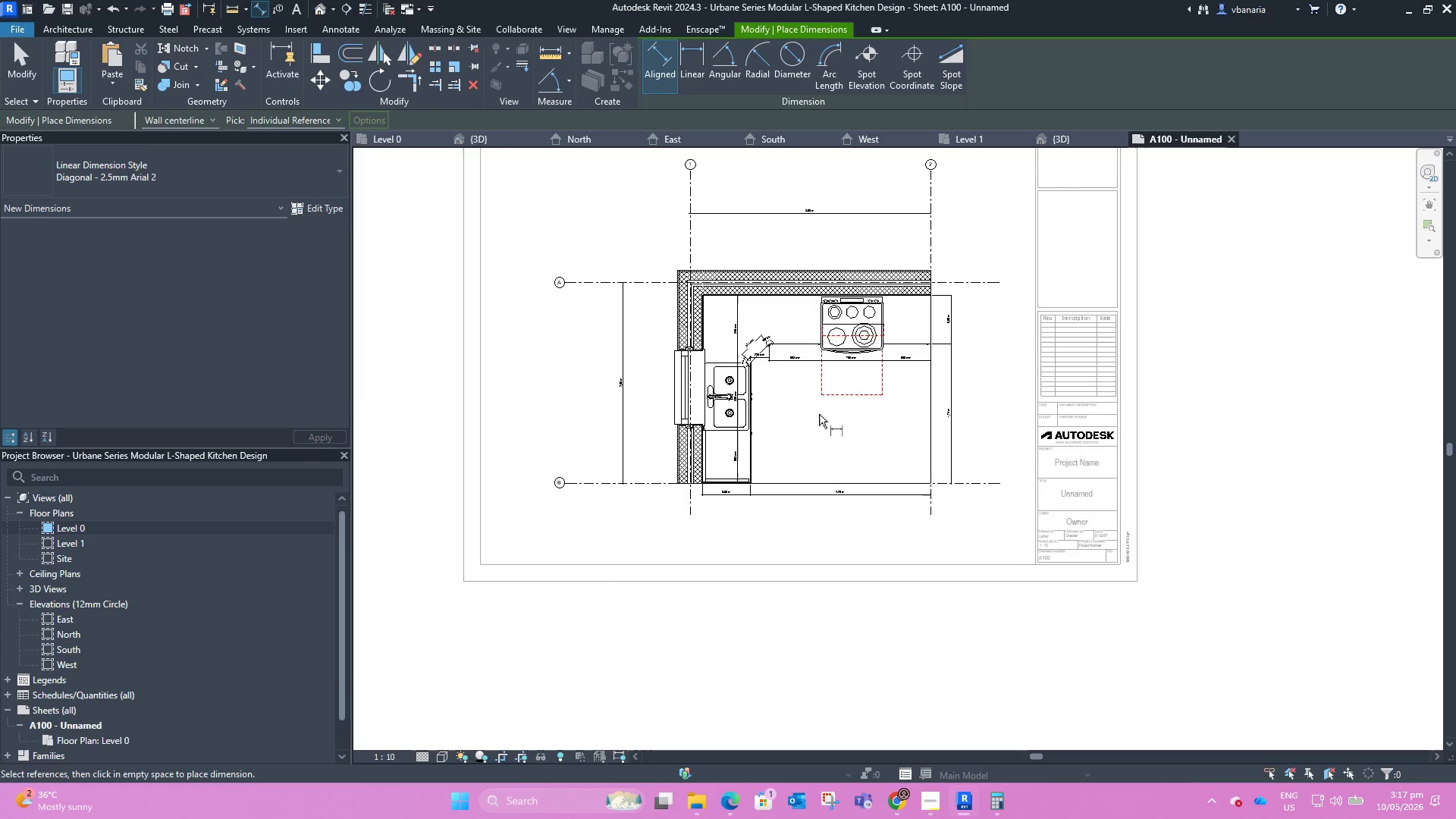 
key(Escape)
 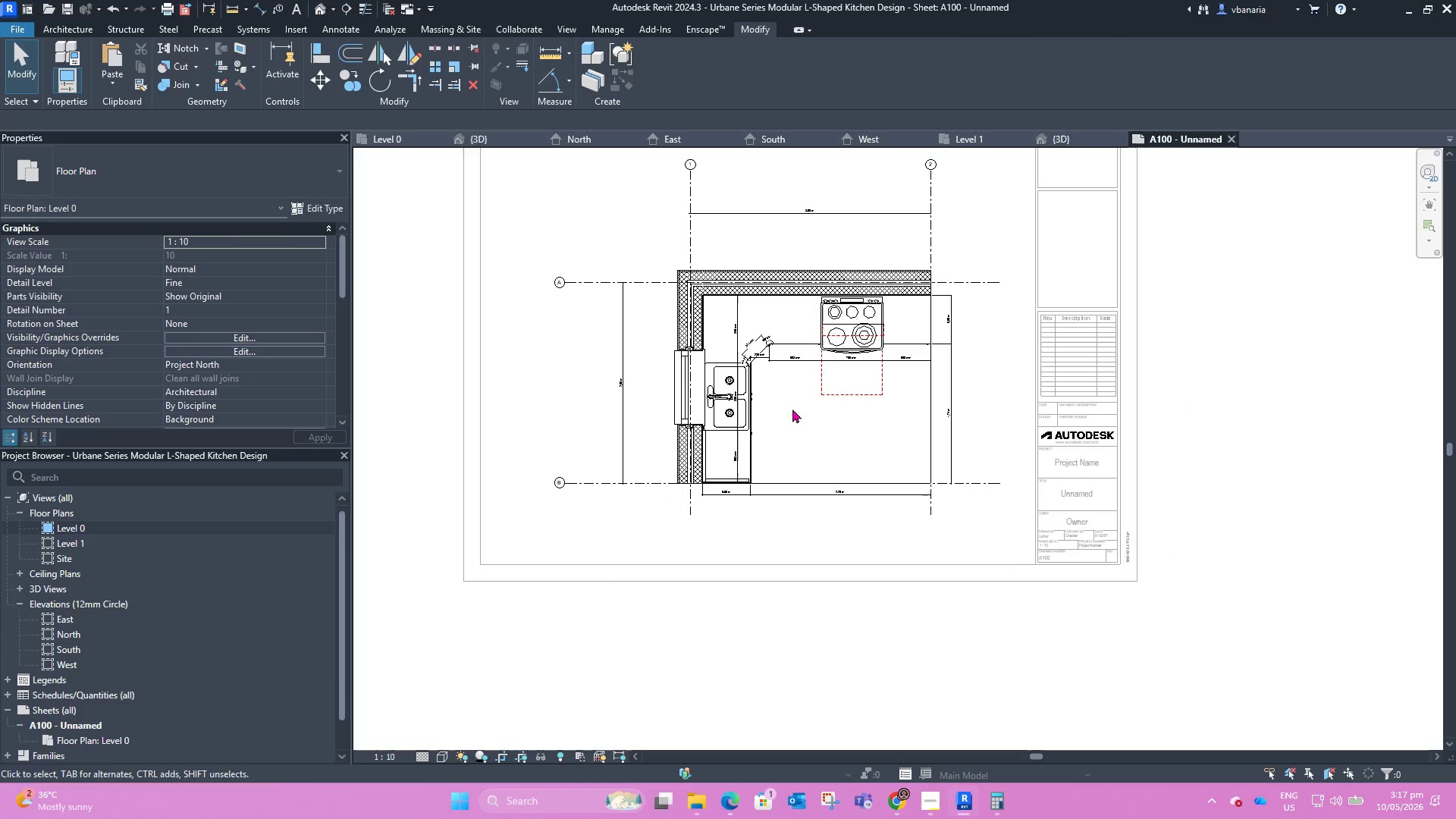 
key(Escape)
 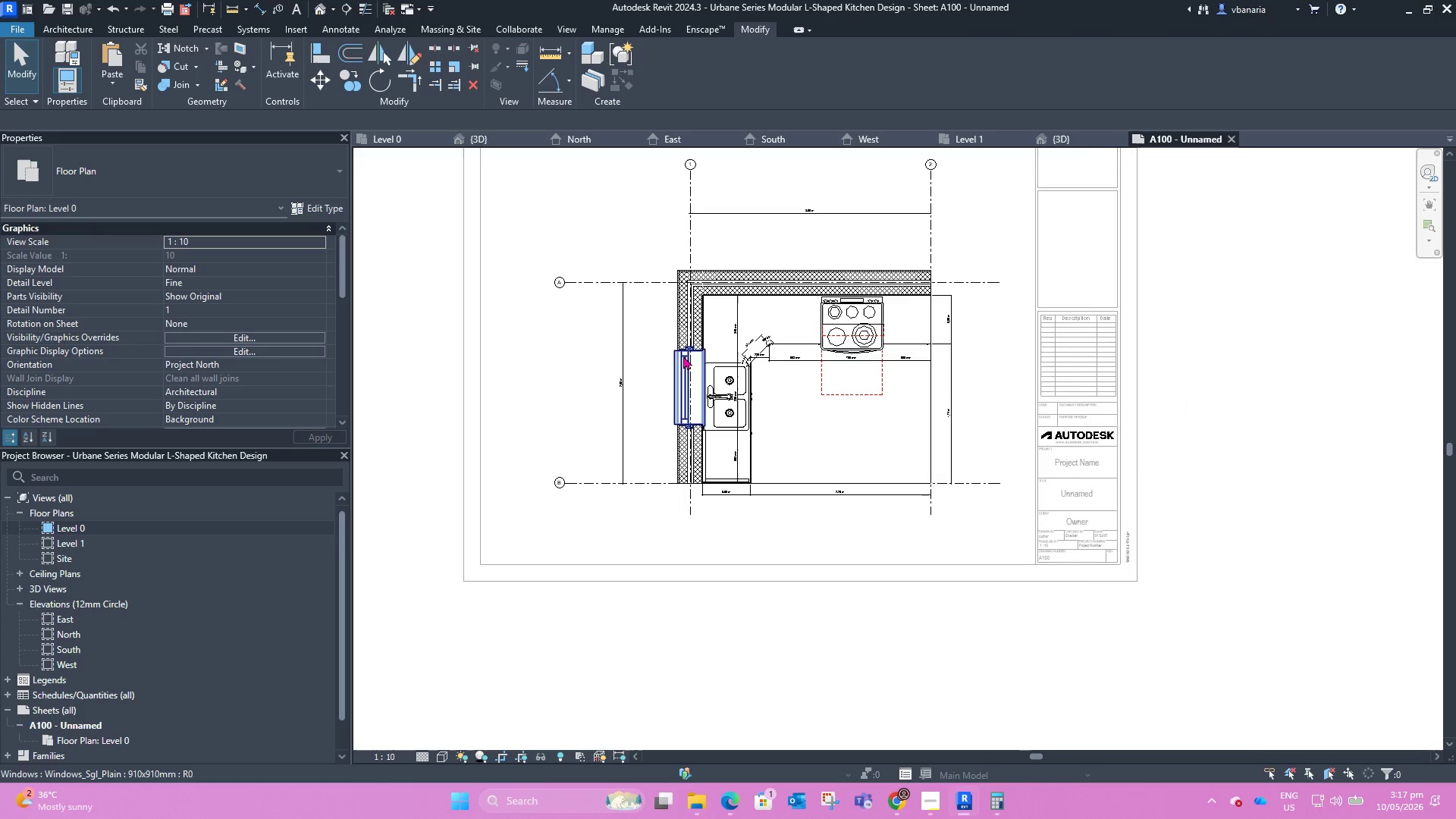 
scroll: coordinate [673, 338], scroll_direction: up, amount: 4.0
 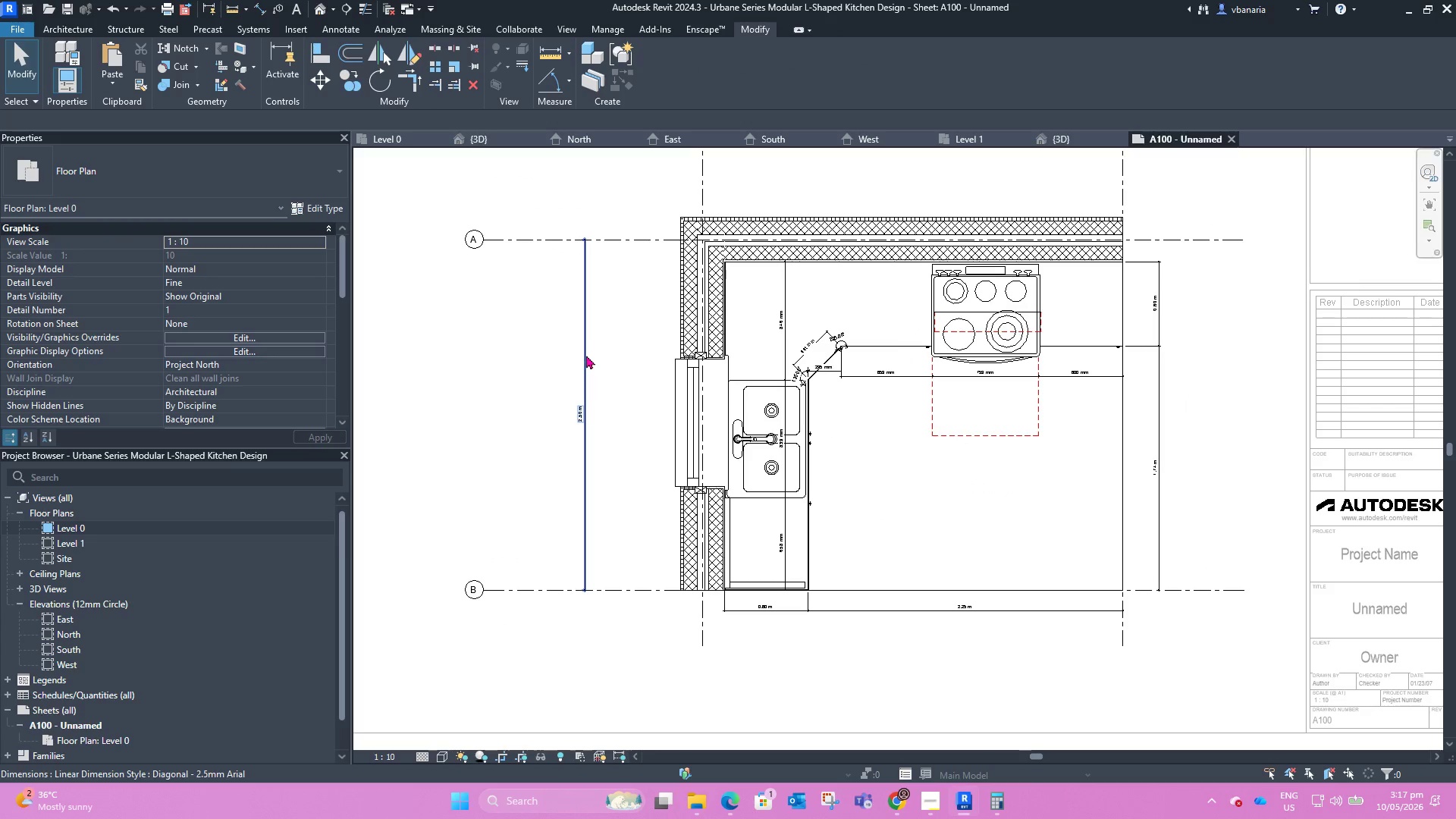 
left_click([586, 356])
 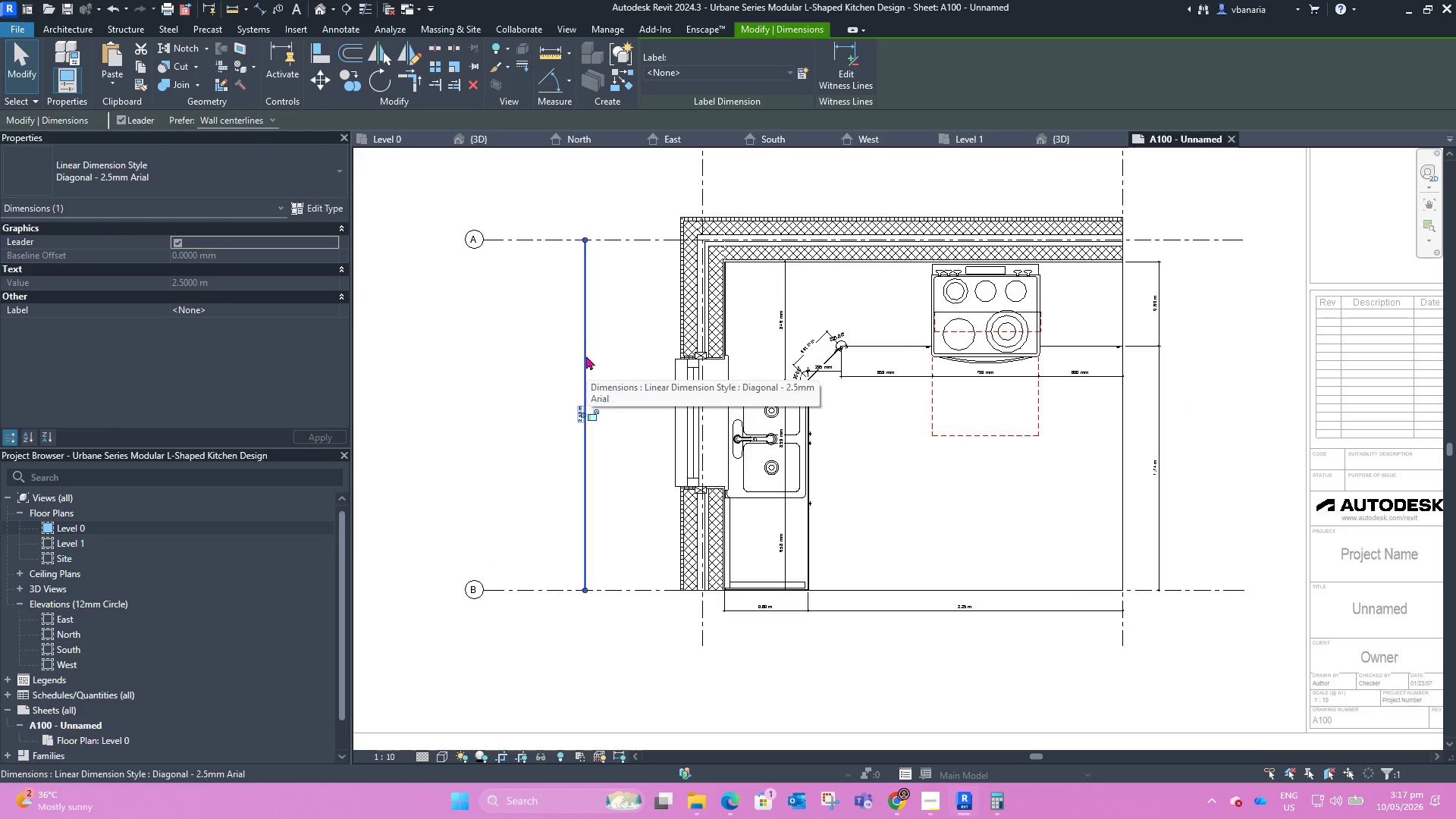 
scroll: coordinate [546, 417], scroll_direction: down, amount: 4.0
 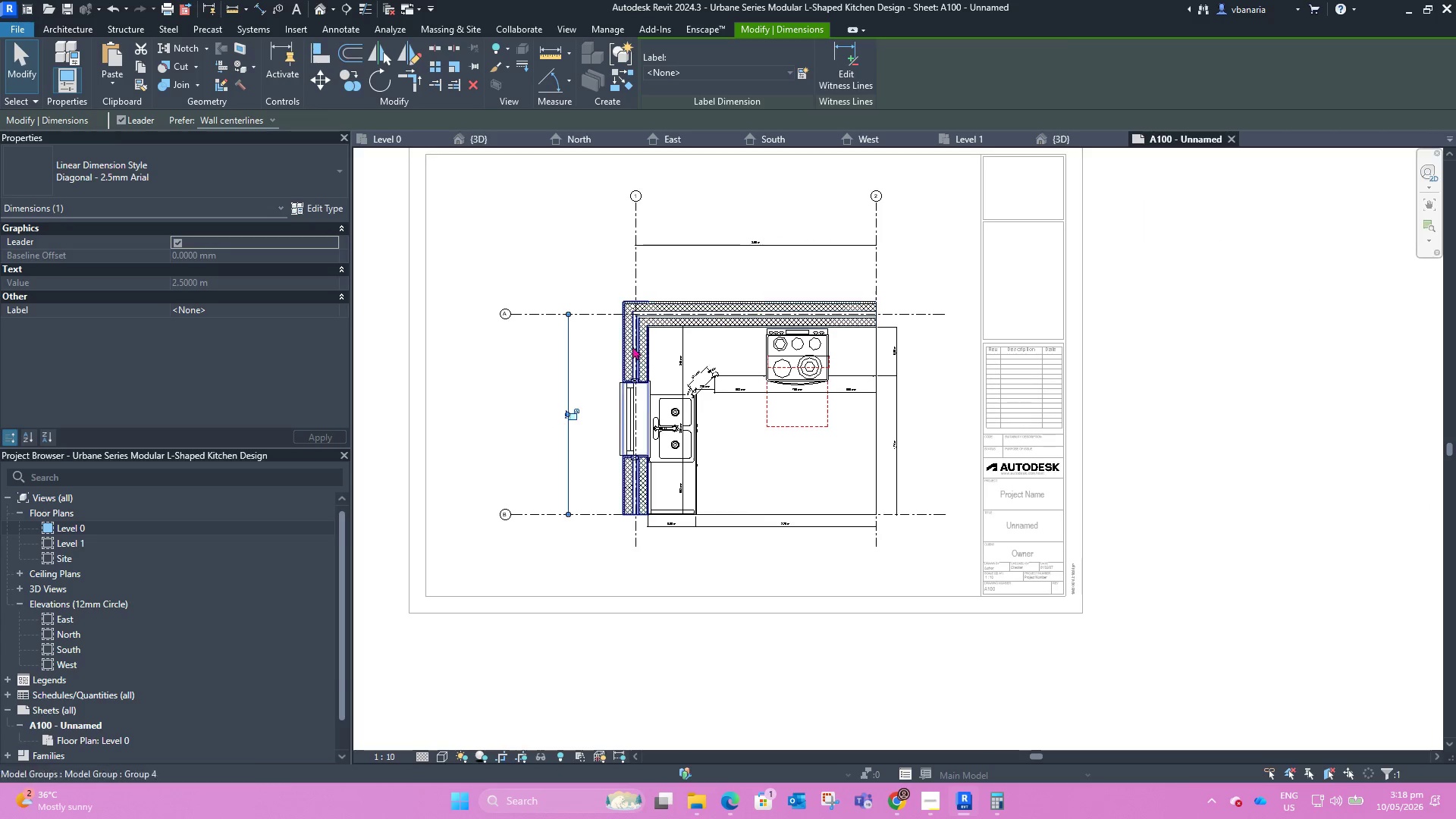 
scroll: coordinate [563, 415], scroll_direction: up, amount: 10.0
 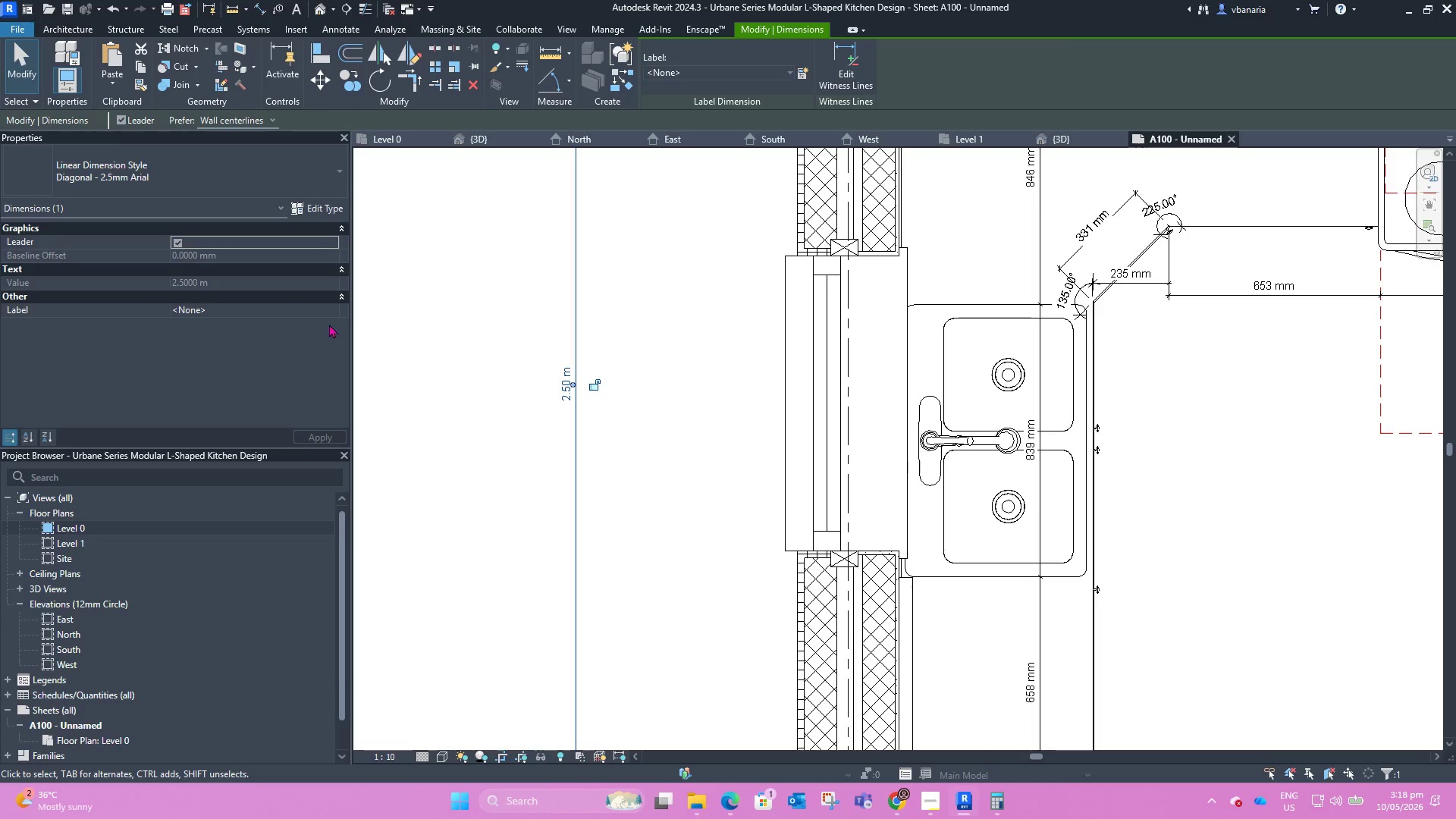 
mouse_move([328, 227])
 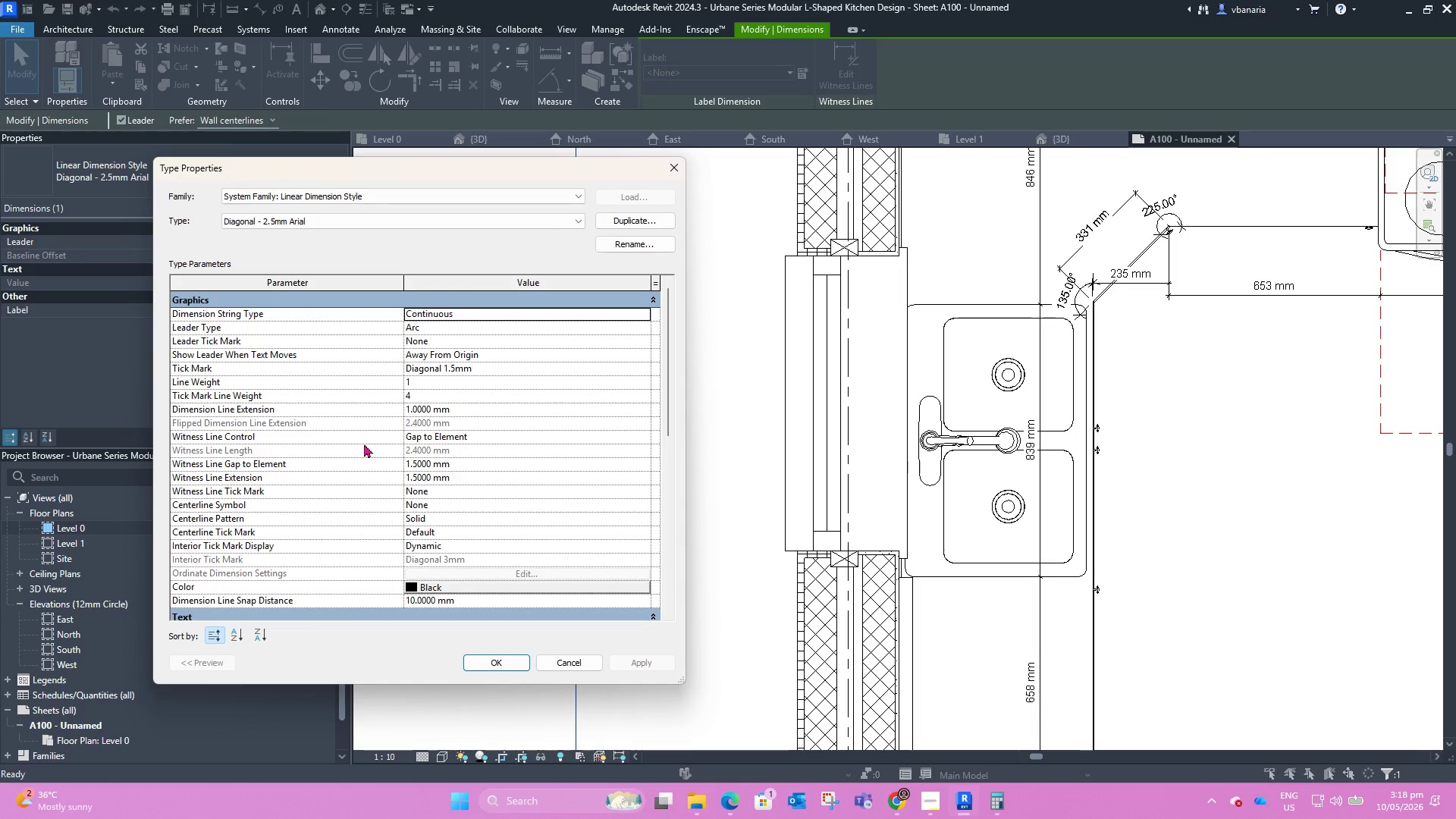 
scroll: coordinate [313, 425], scroll_direction: down, amount: 4.0
 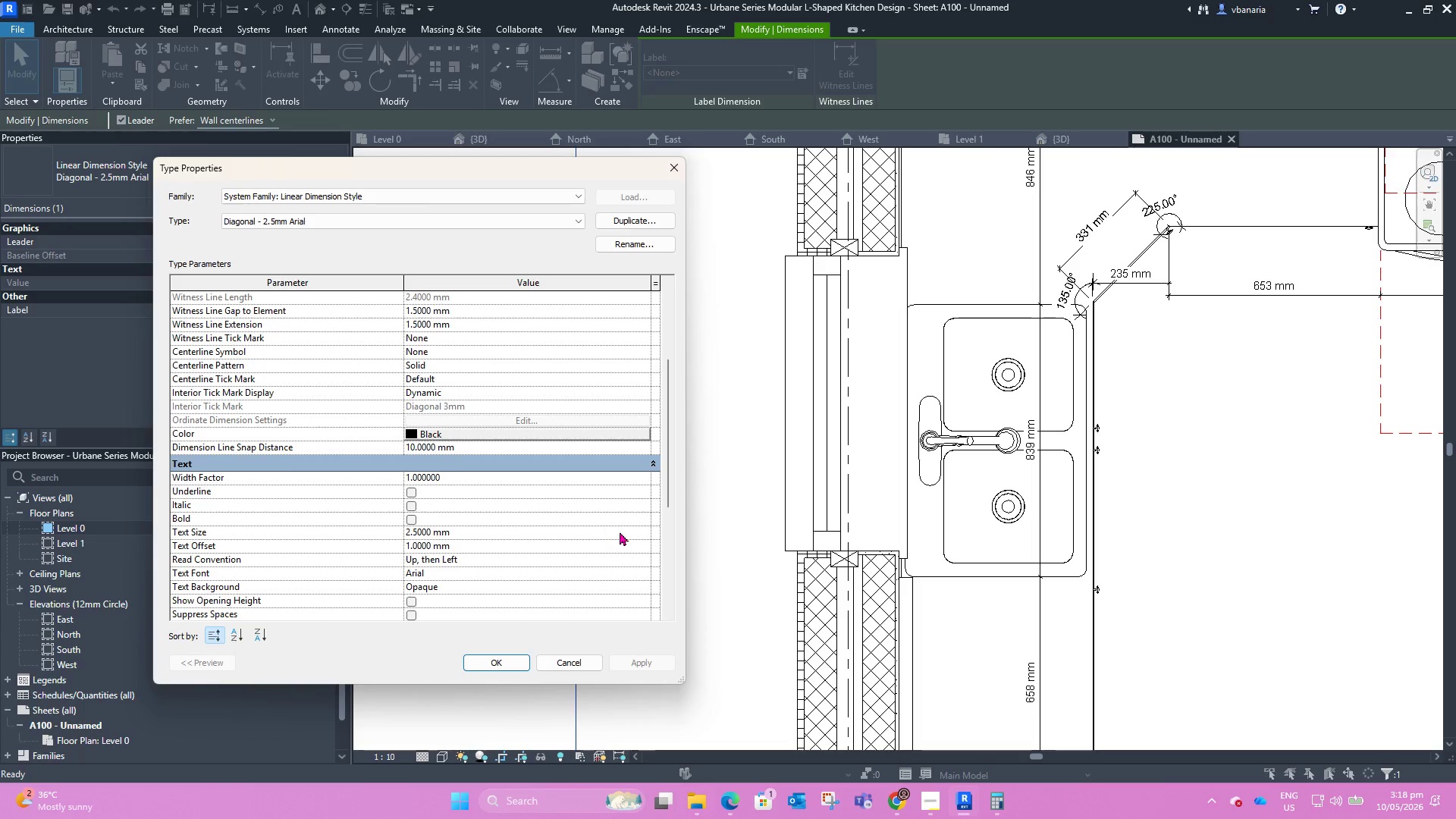 
left_click([648, 531])
 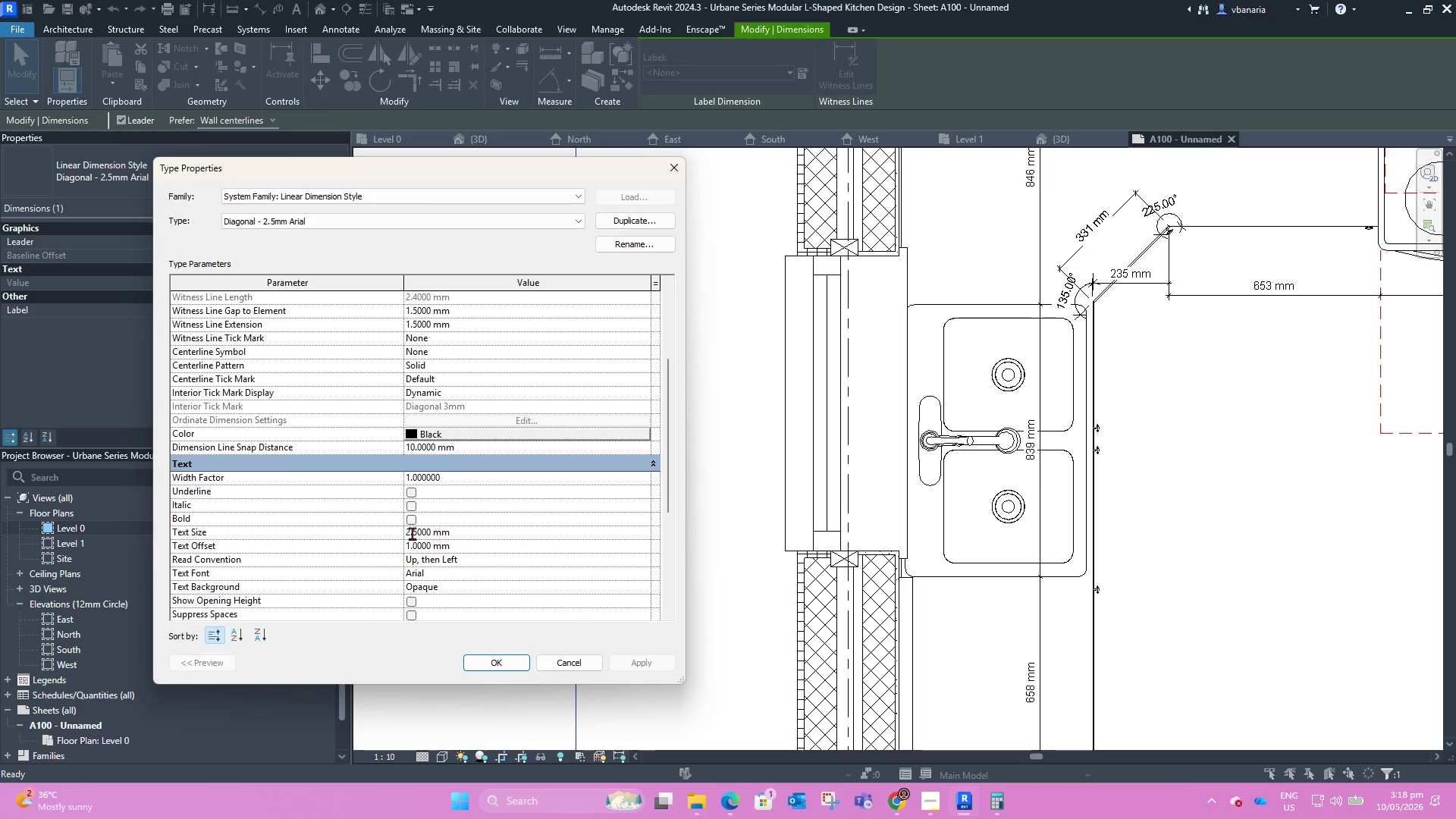 
left_click([409, 532])
 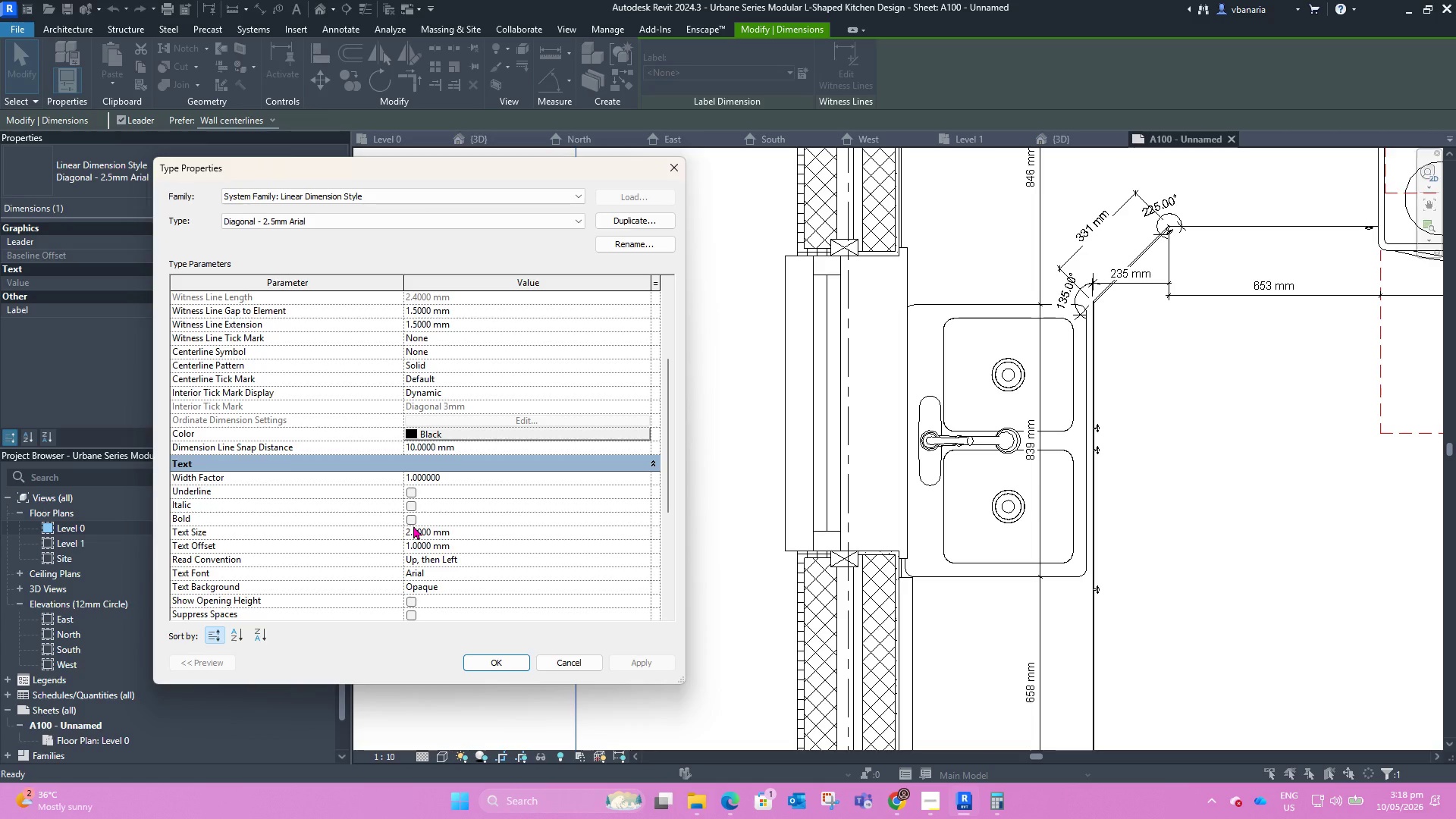 
key(Backspace)
 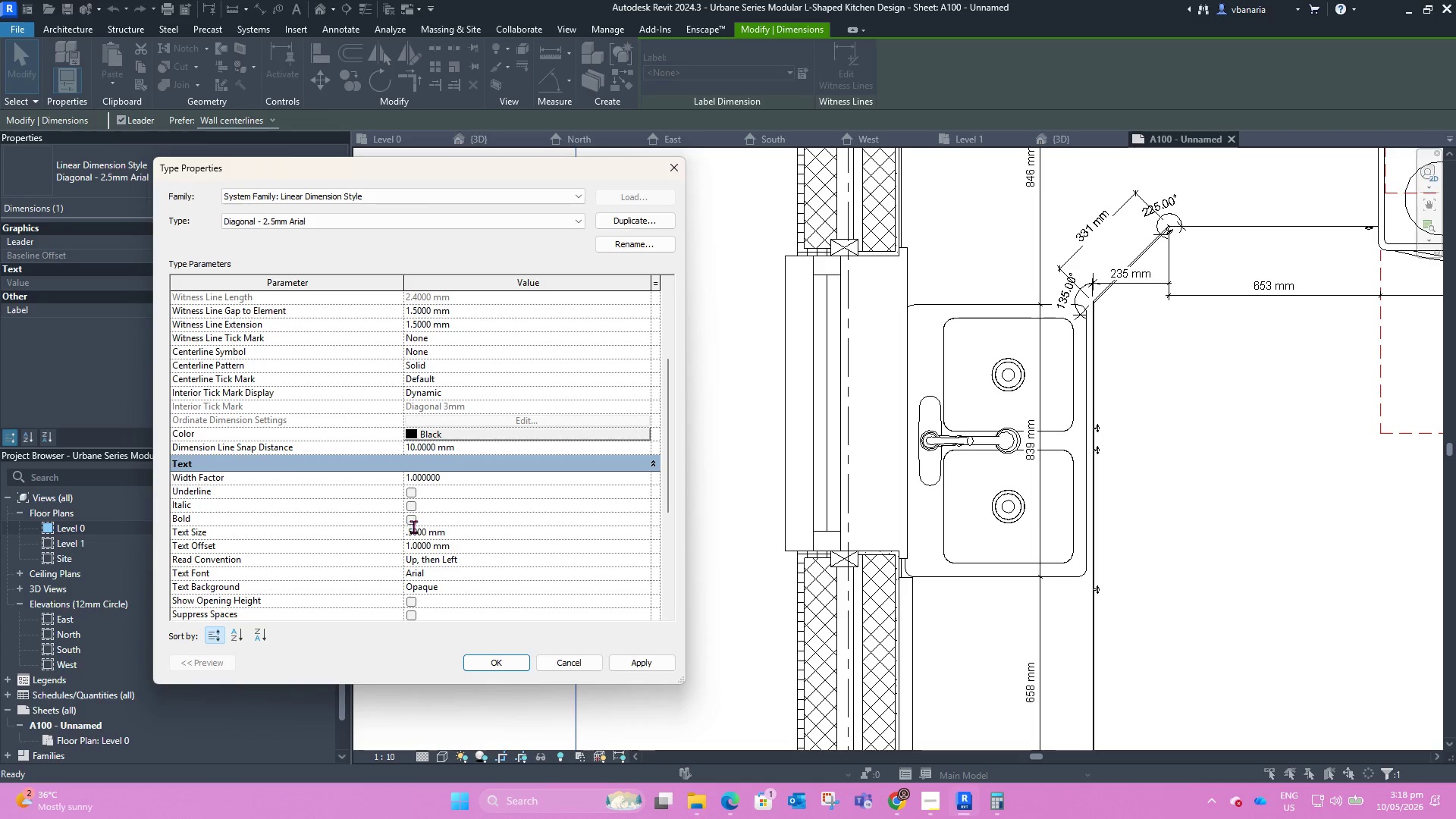 
key(4)
 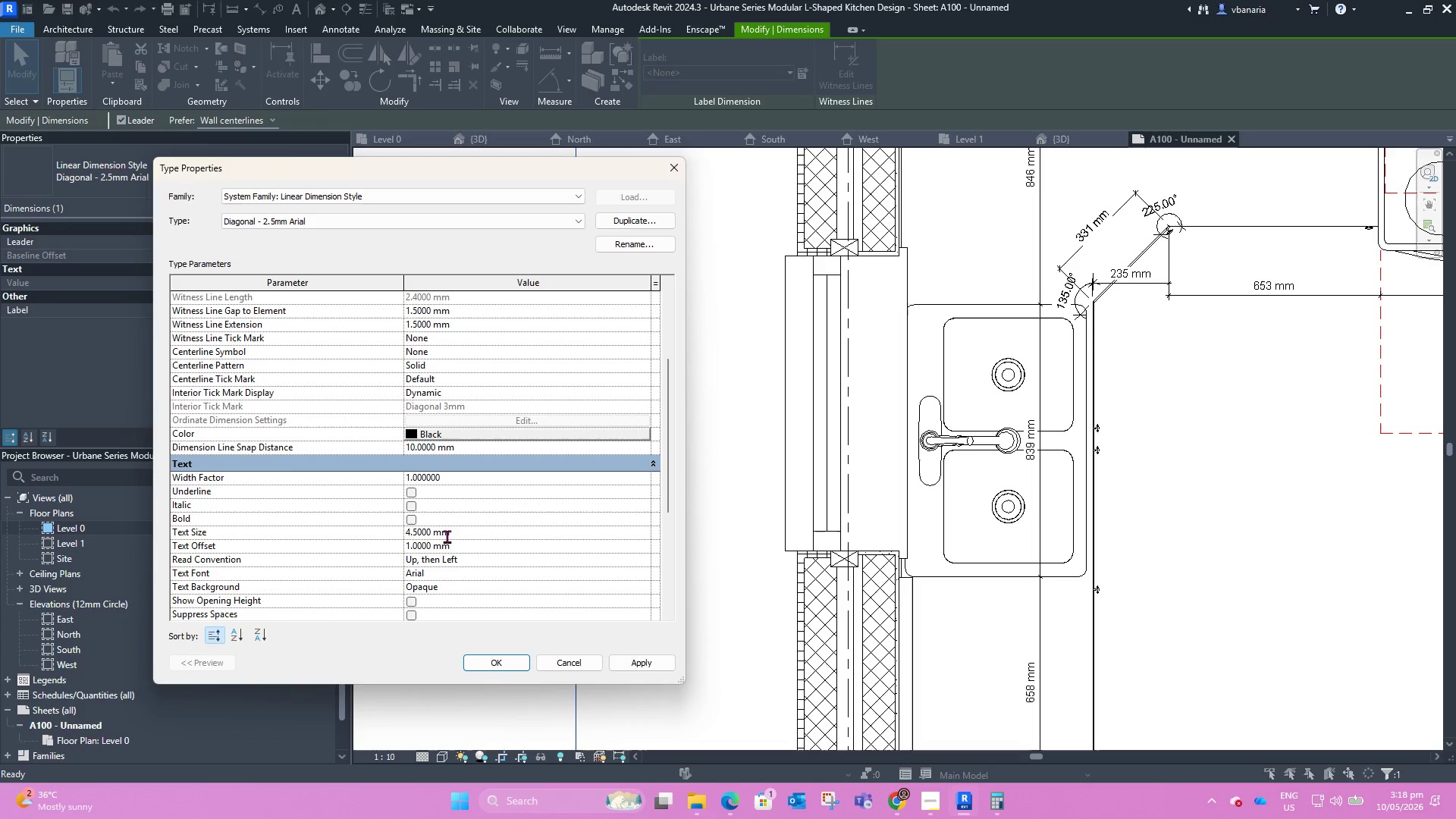 
key(Backspace)
 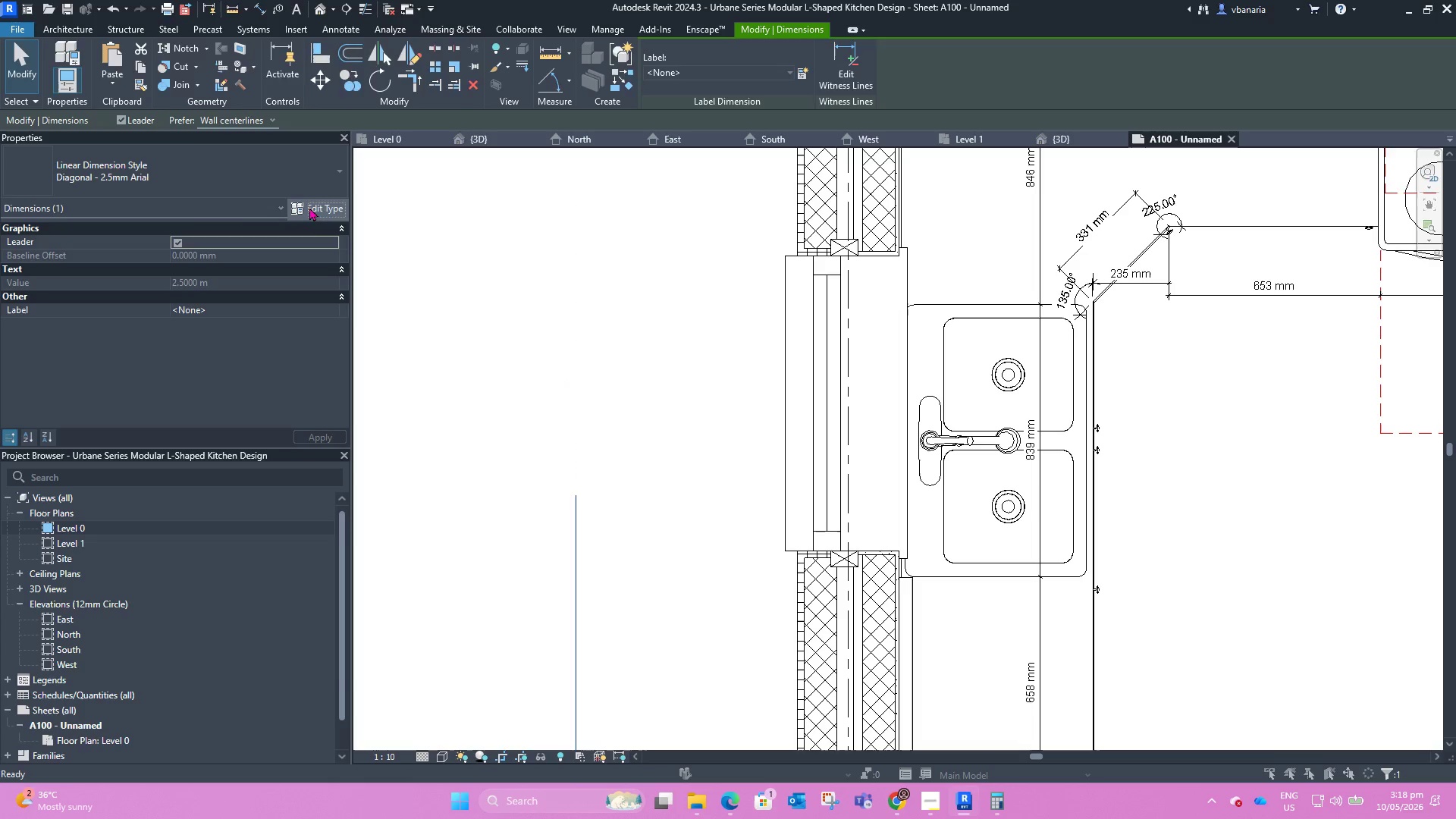 
left_click([630, 223])
 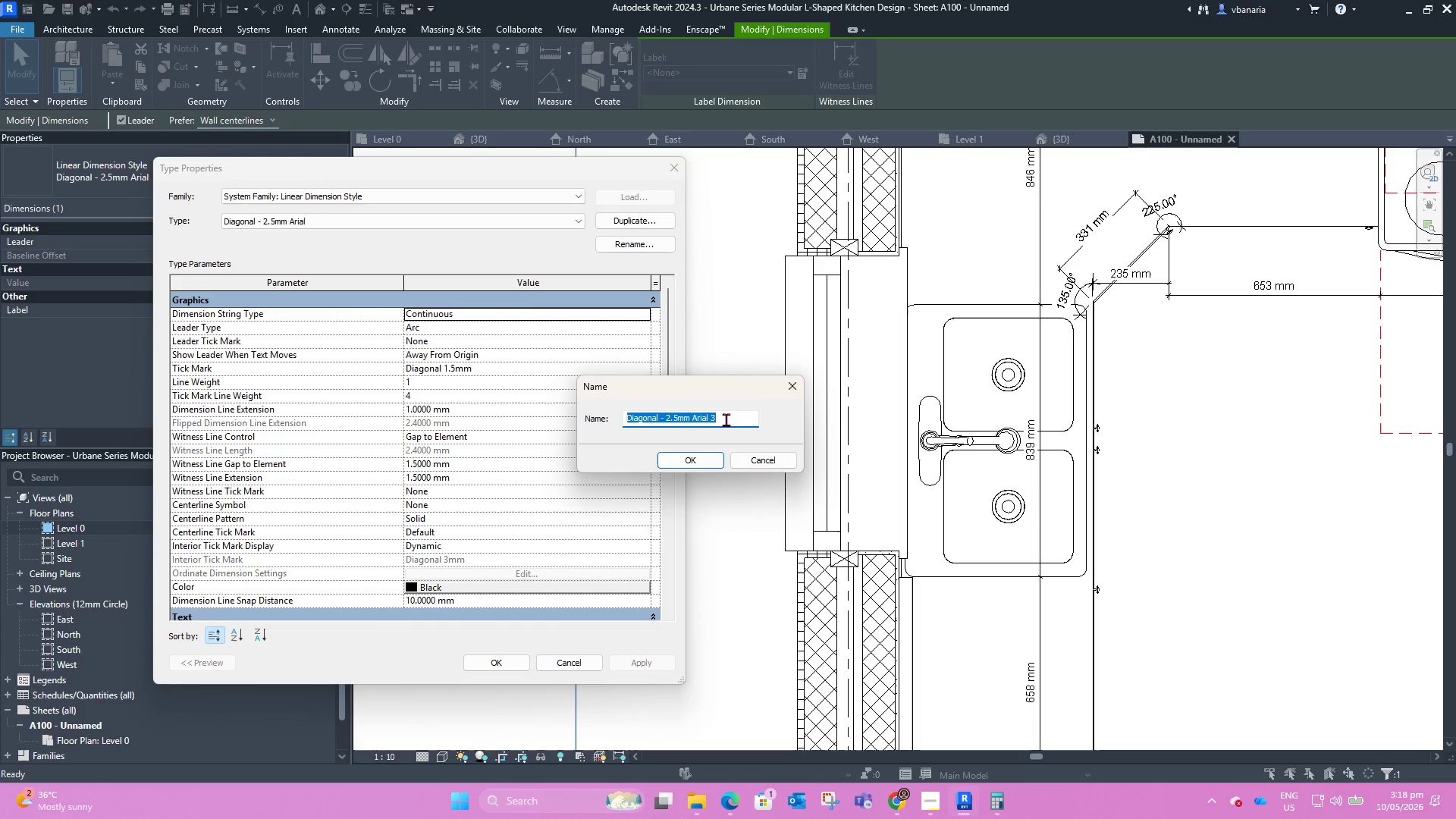 
left_click([670, 418])
 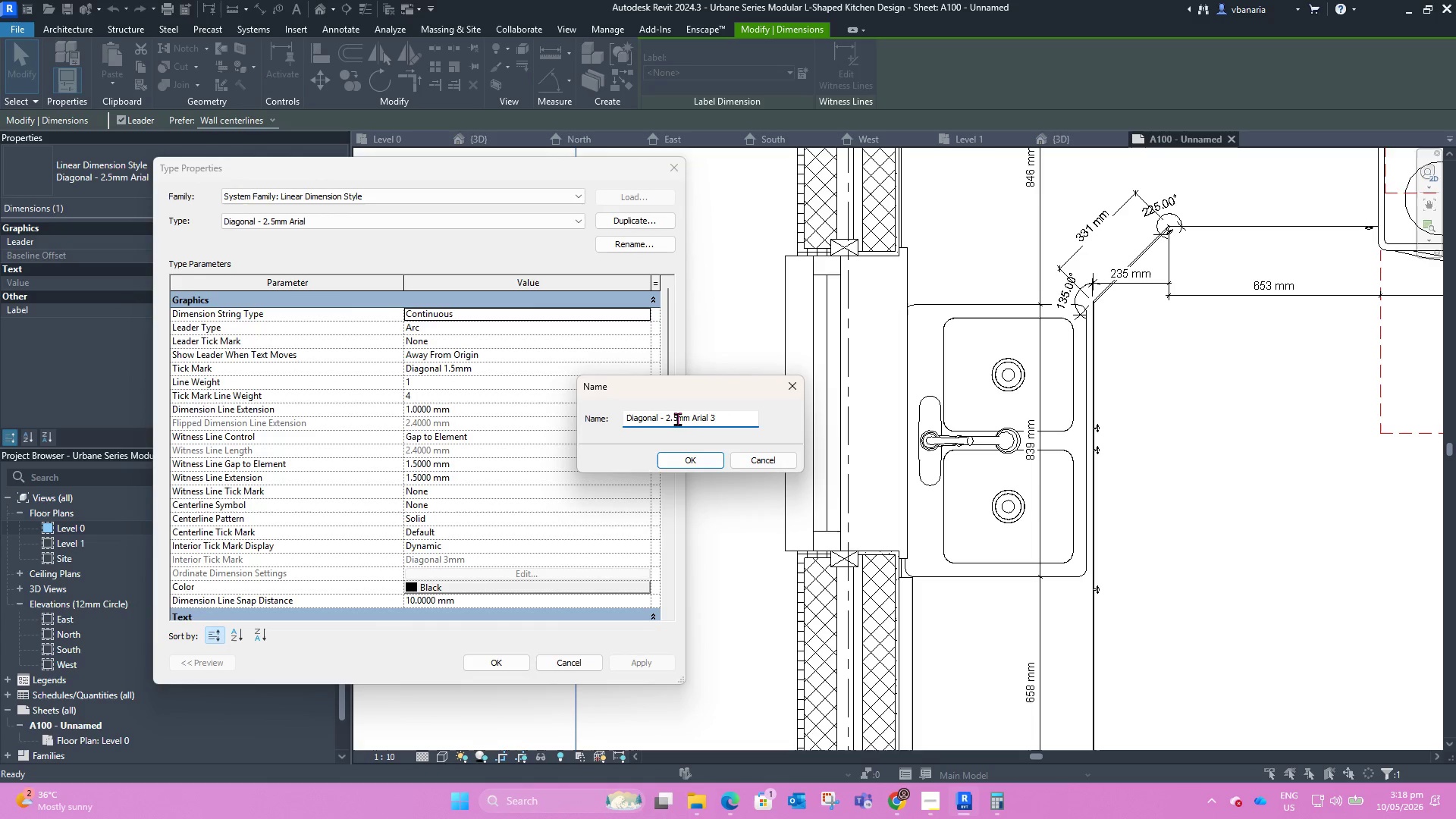 
key(Backspace)
 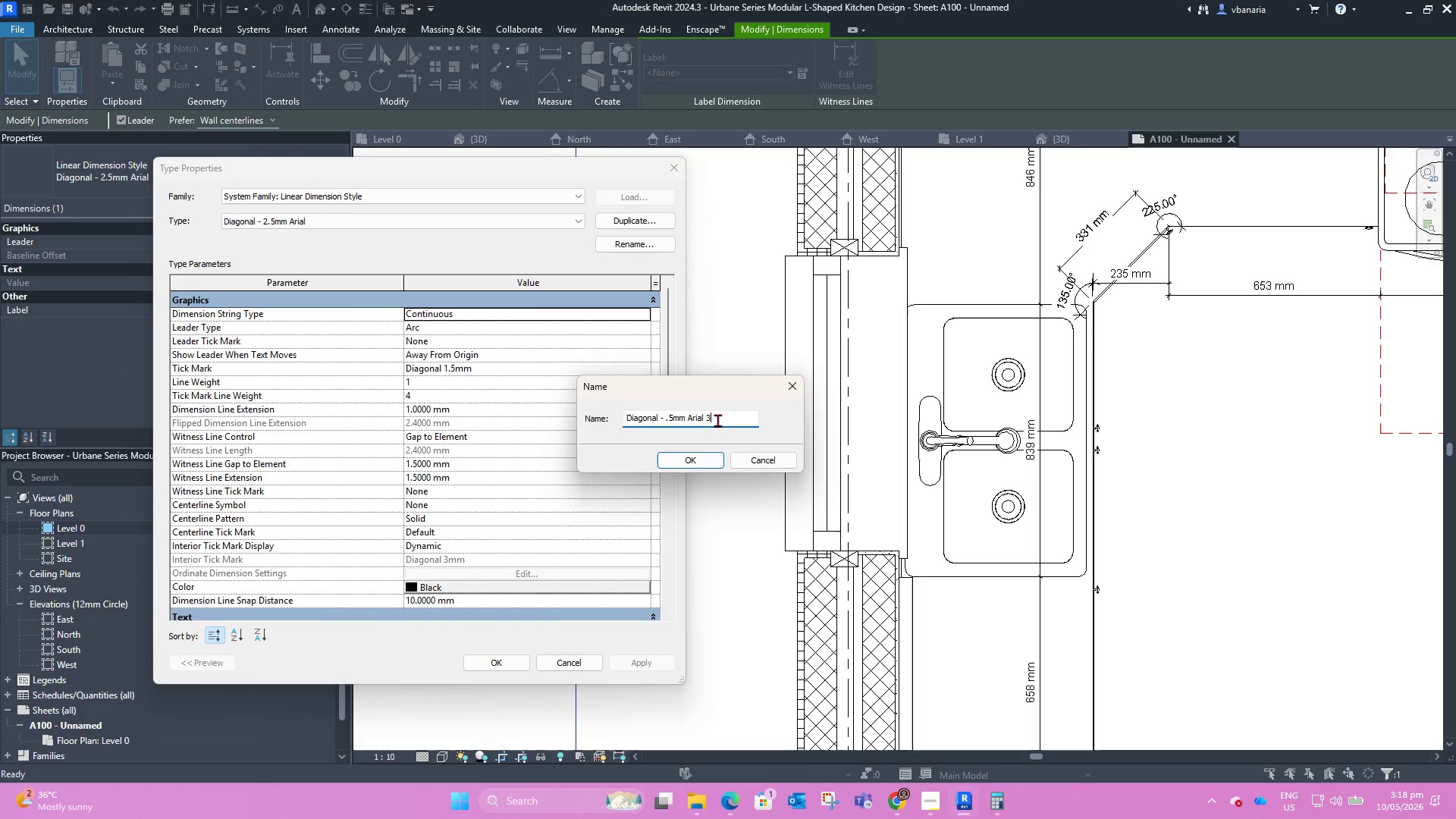 
key(Backspace)
 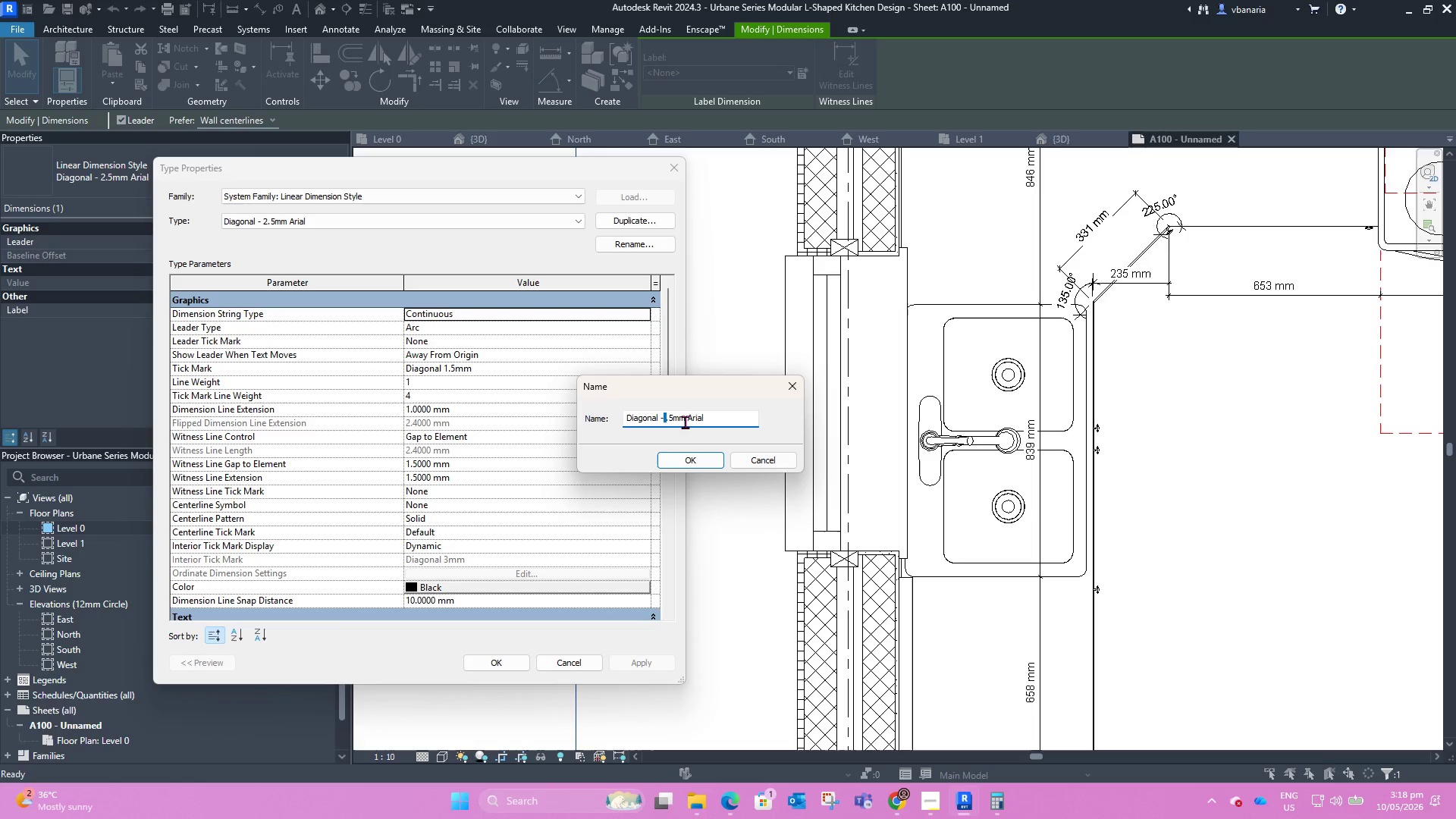 
key(Space)
 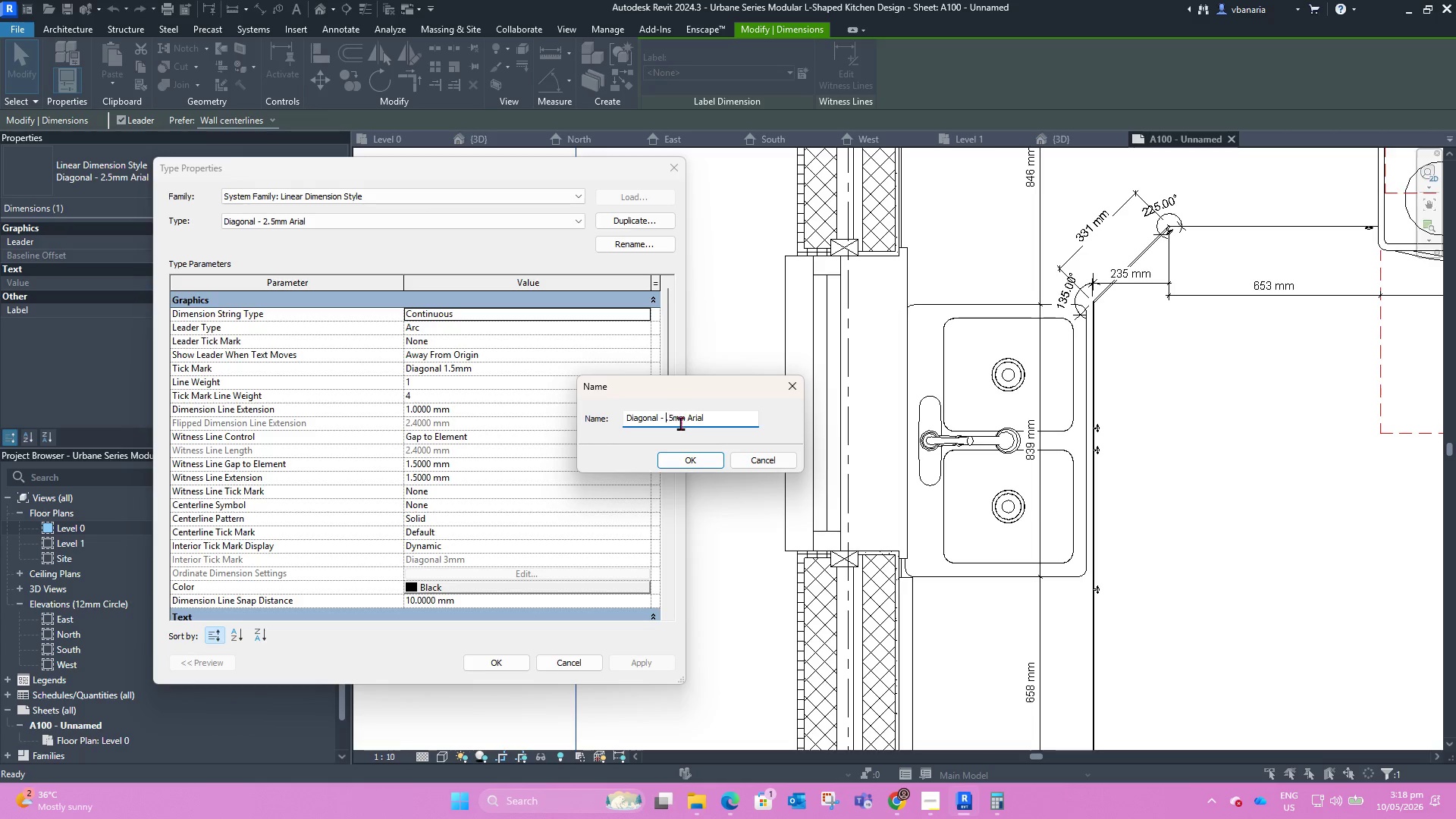 
key(6)
 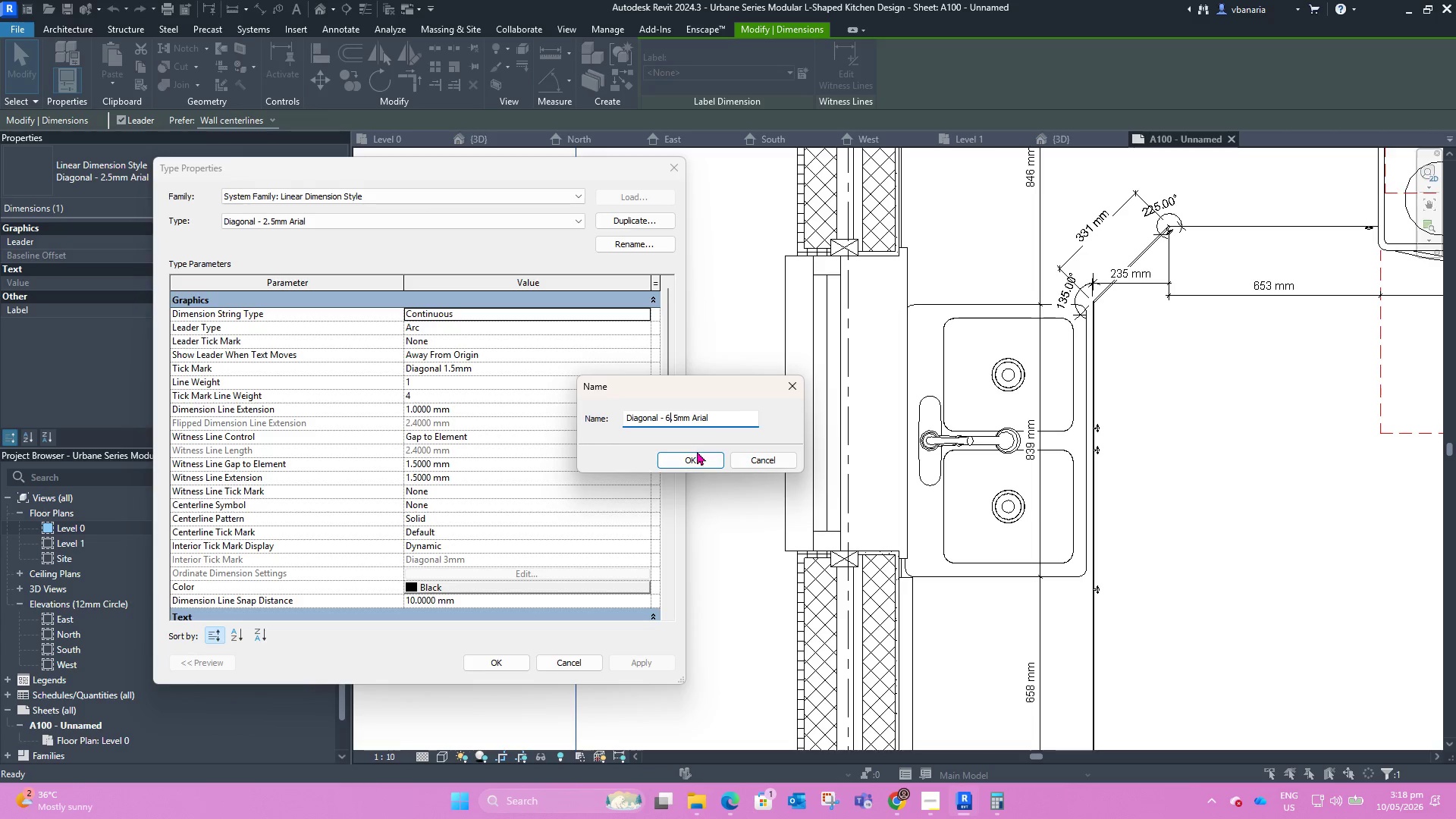 
left_click([698, 453])
 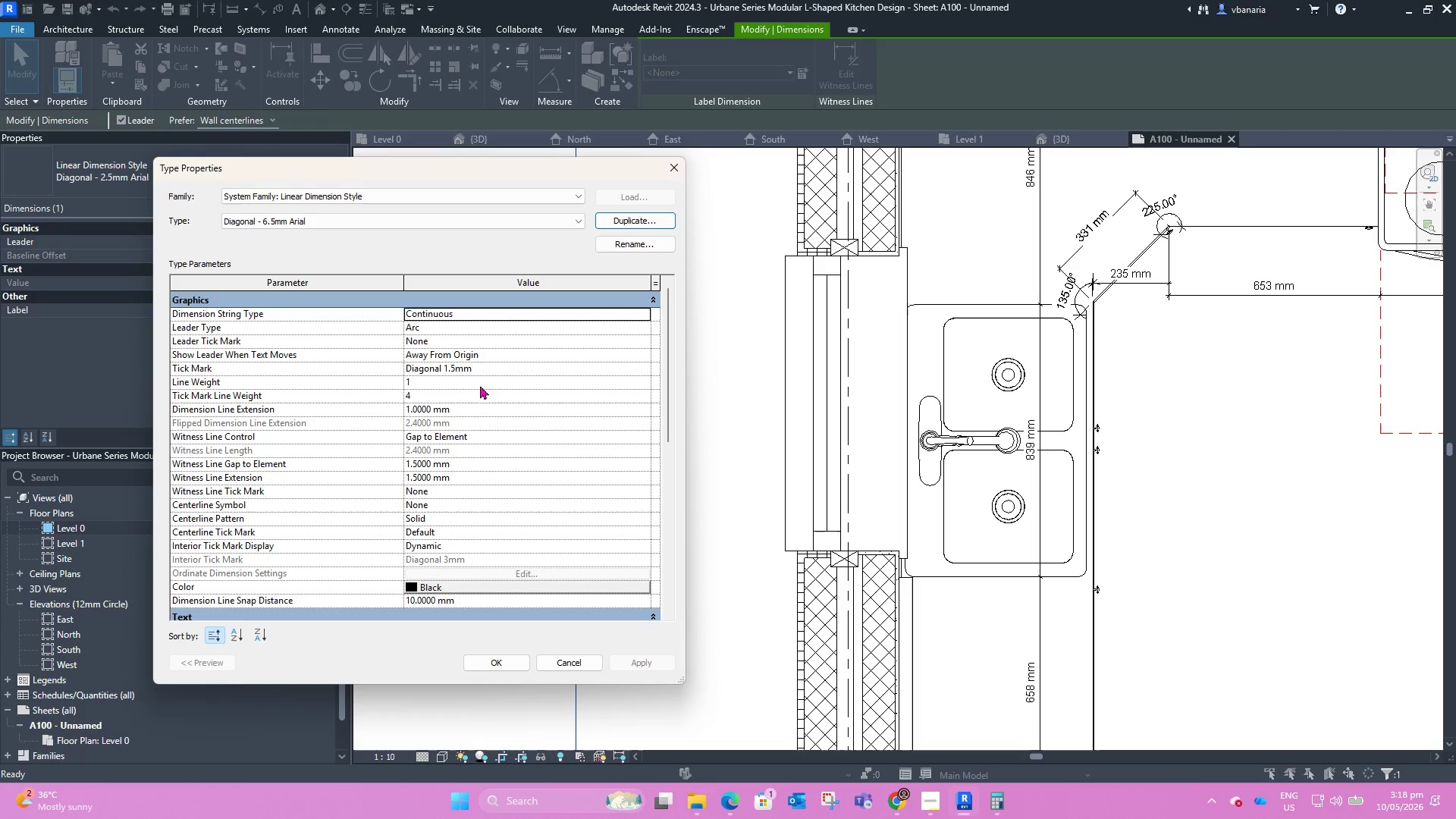 
scroll: coordinate [448, 460], scroll_direction: down, amount: 6.0
 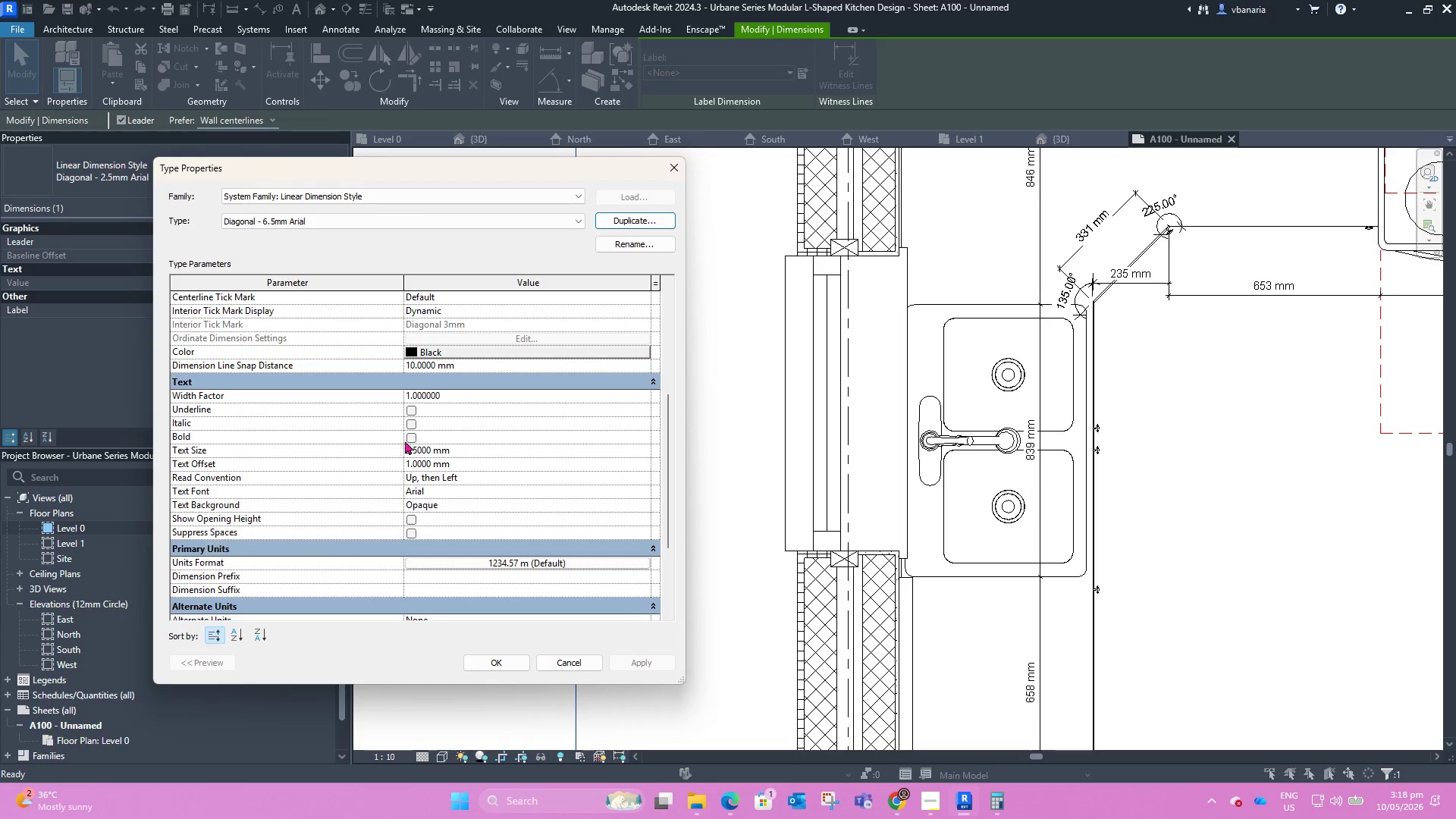 
left_click([411, 450])
 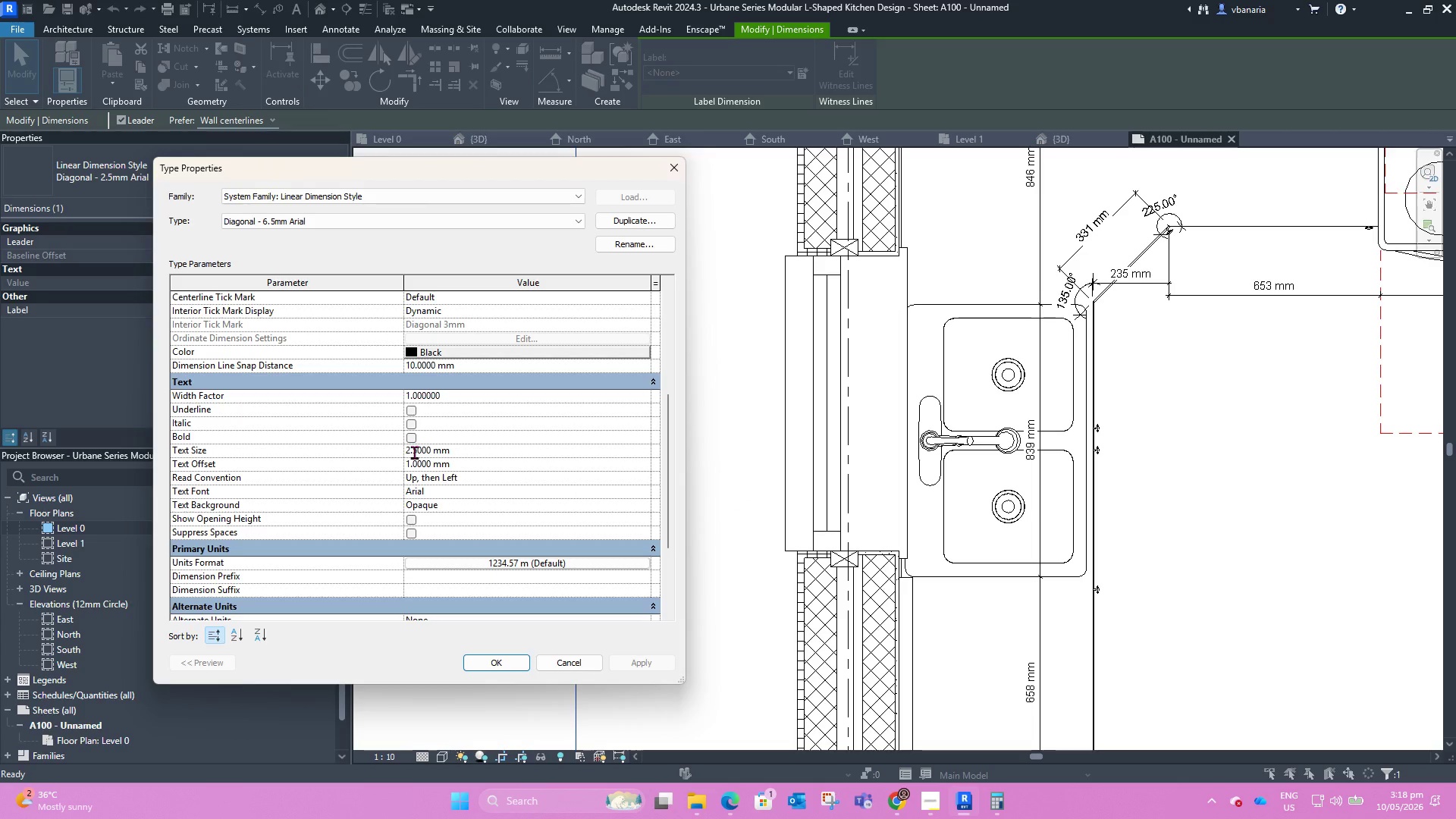 
key(Backspace)
 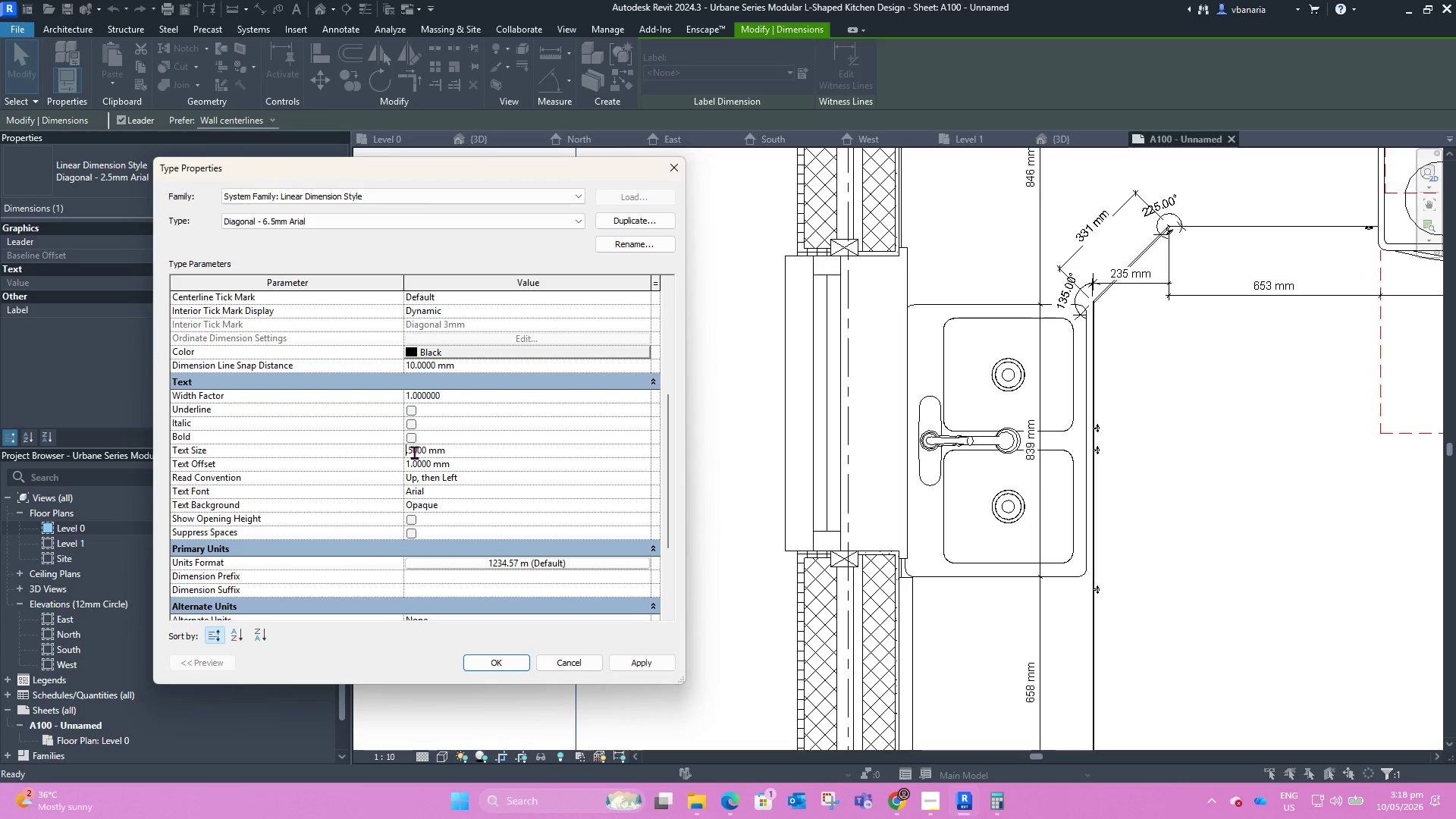 
key(6)
 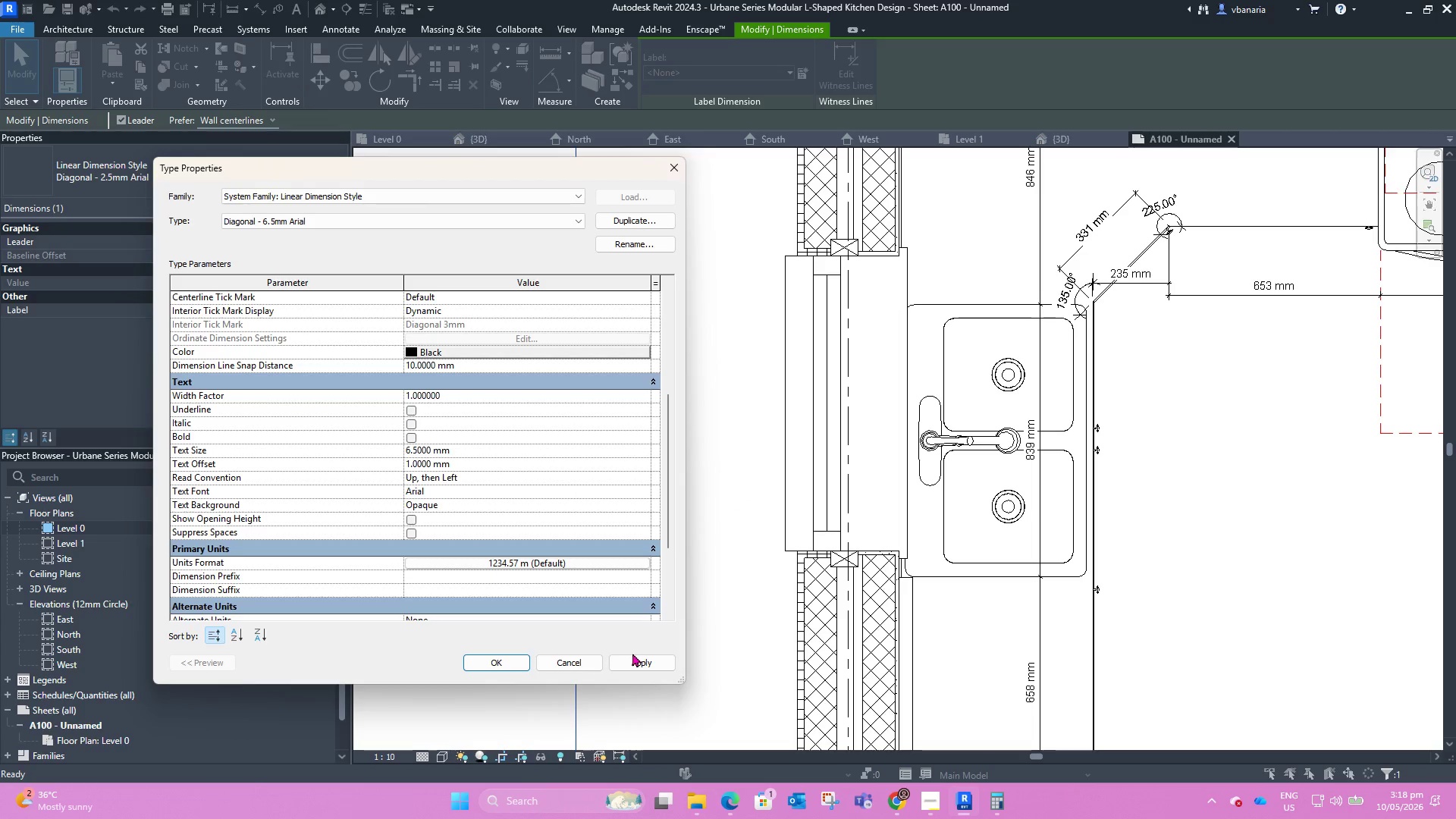 
left_click([635, 657])
 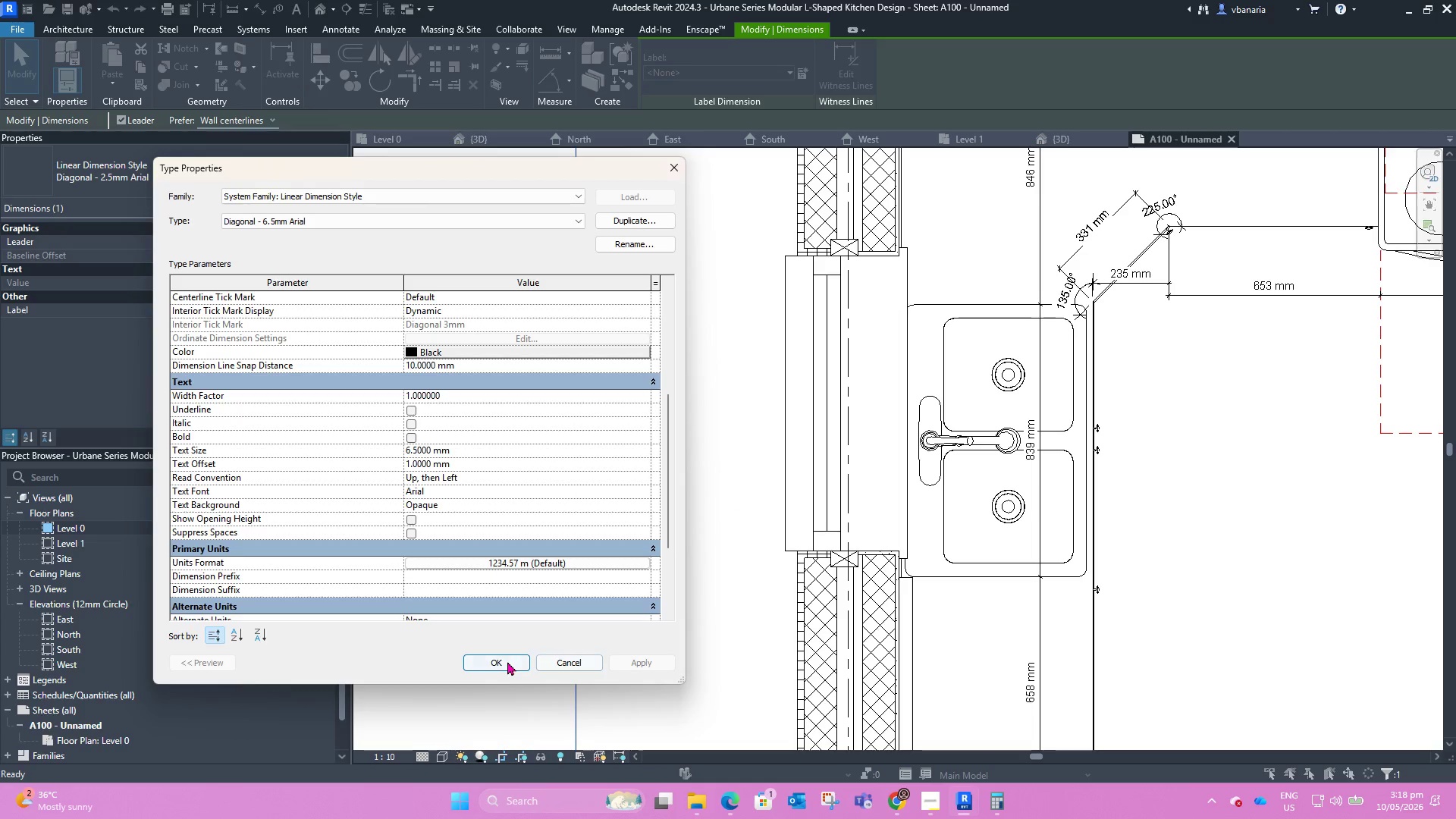 
left_click([507, 661])
 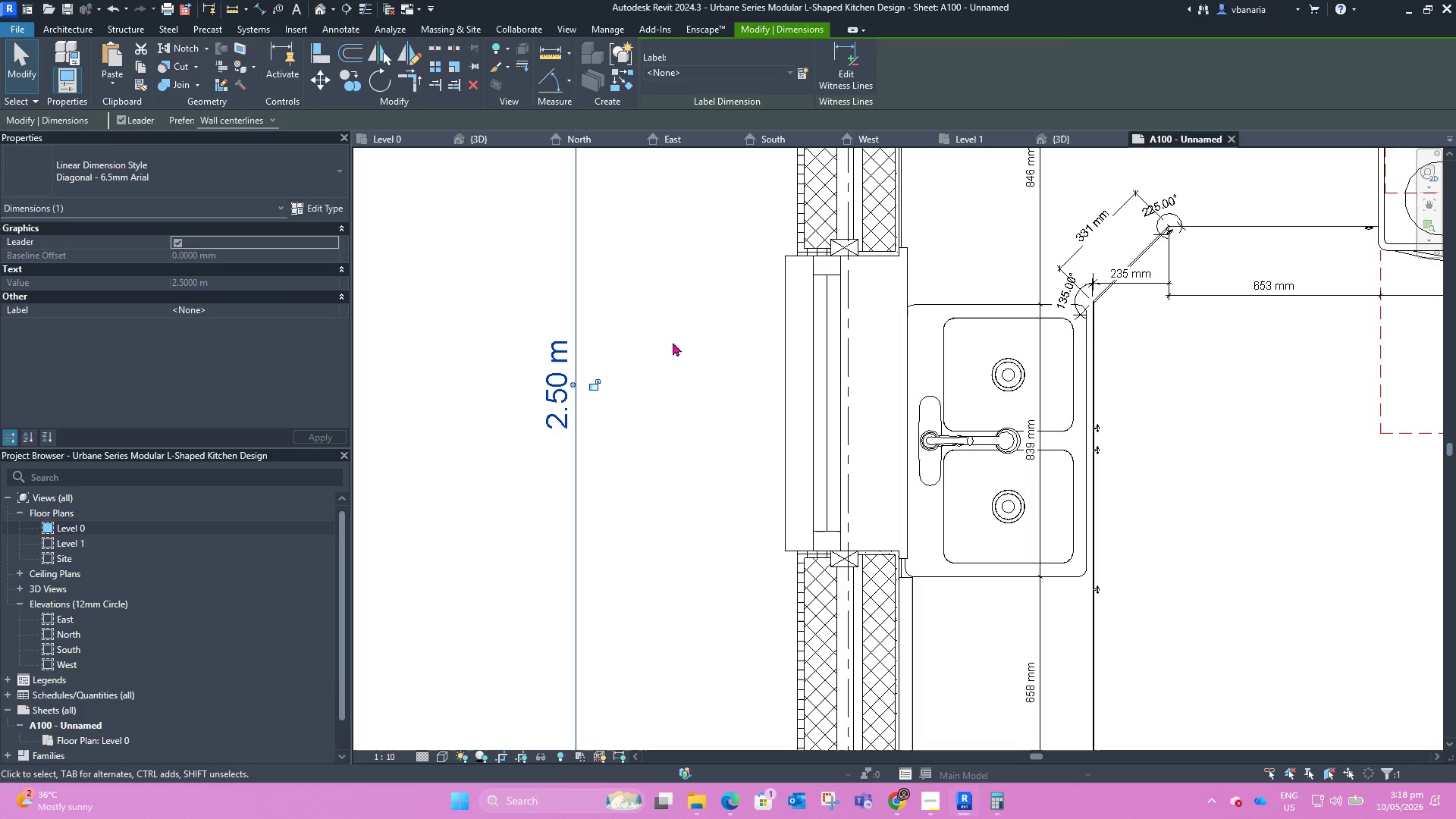 
scroll: coordinate [554, 338], scroll_direction: down, amount: 7.0
 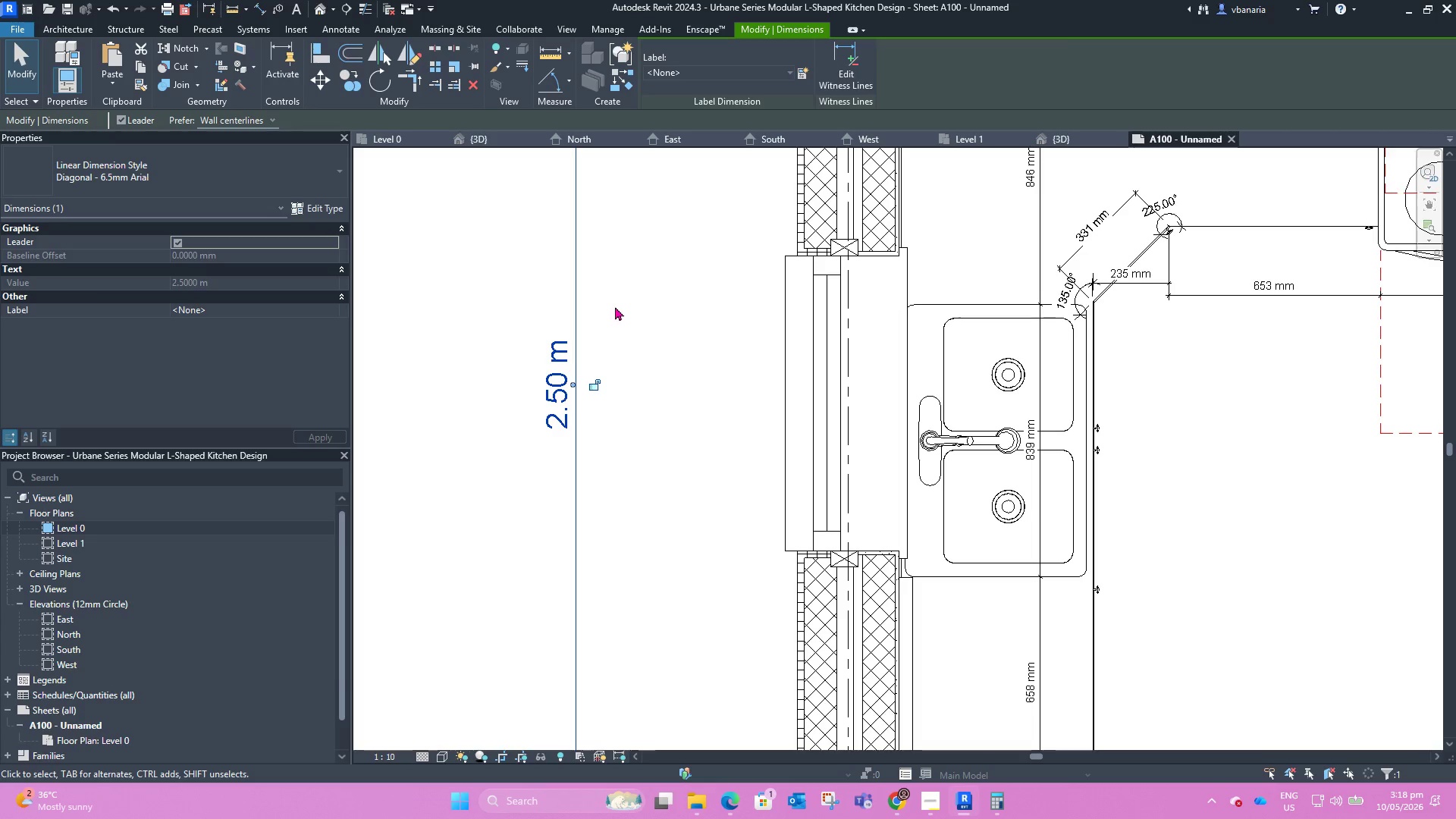 
left_click([618, 303])
 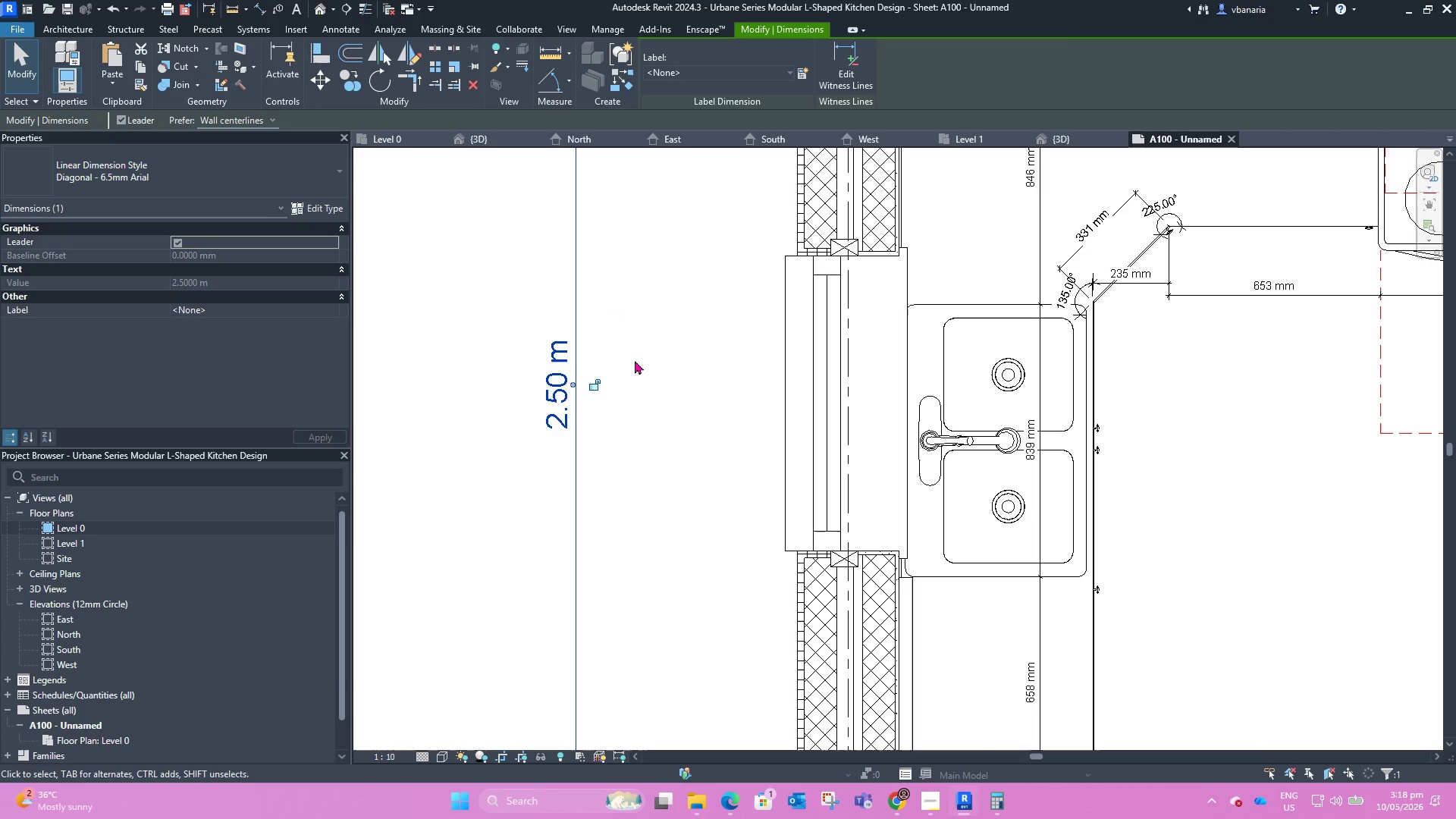 
scroll: coordinate [593, 402], scroll_direction: down, amount: 10.0
 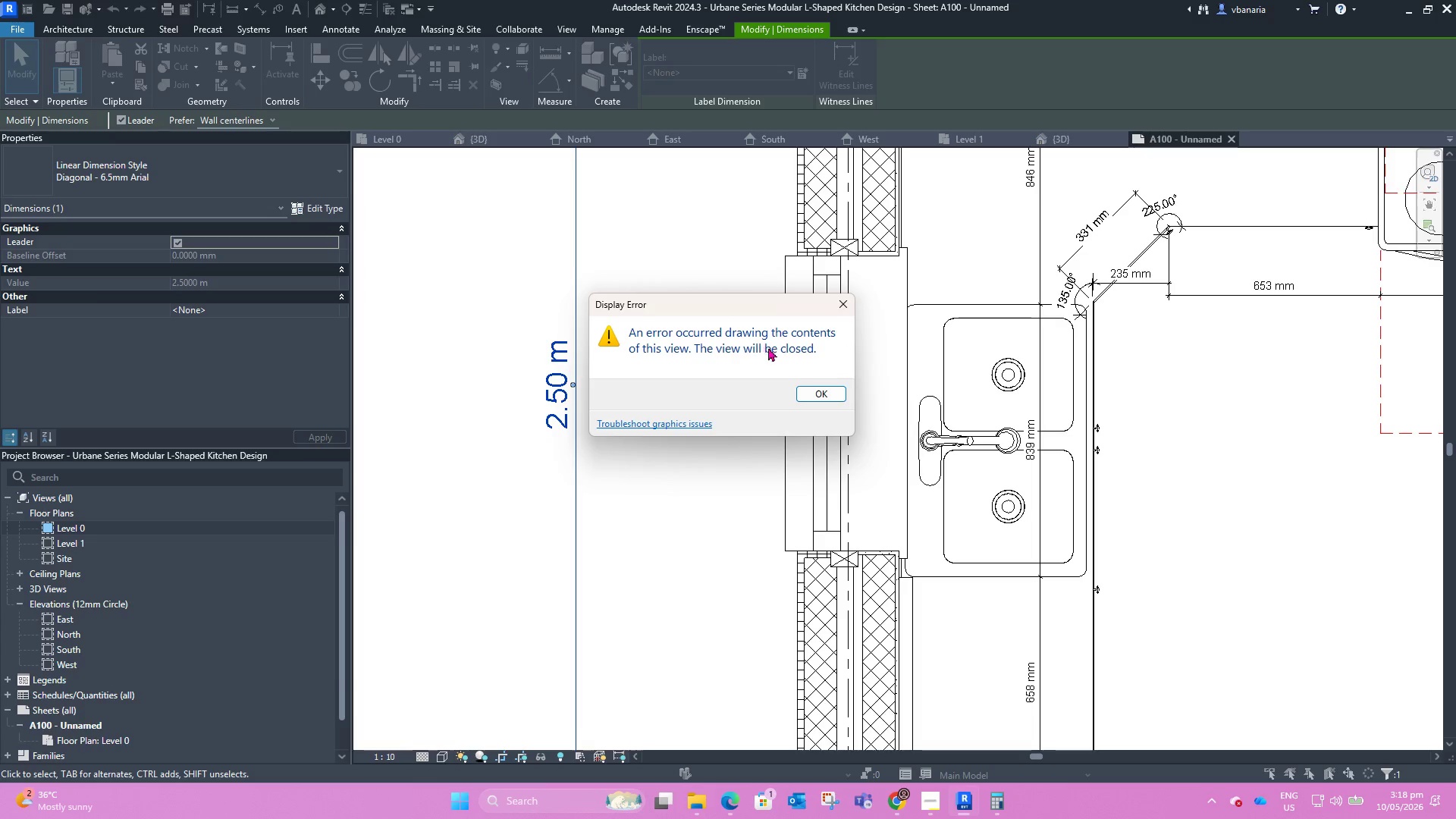 
left_click([819, 392])
 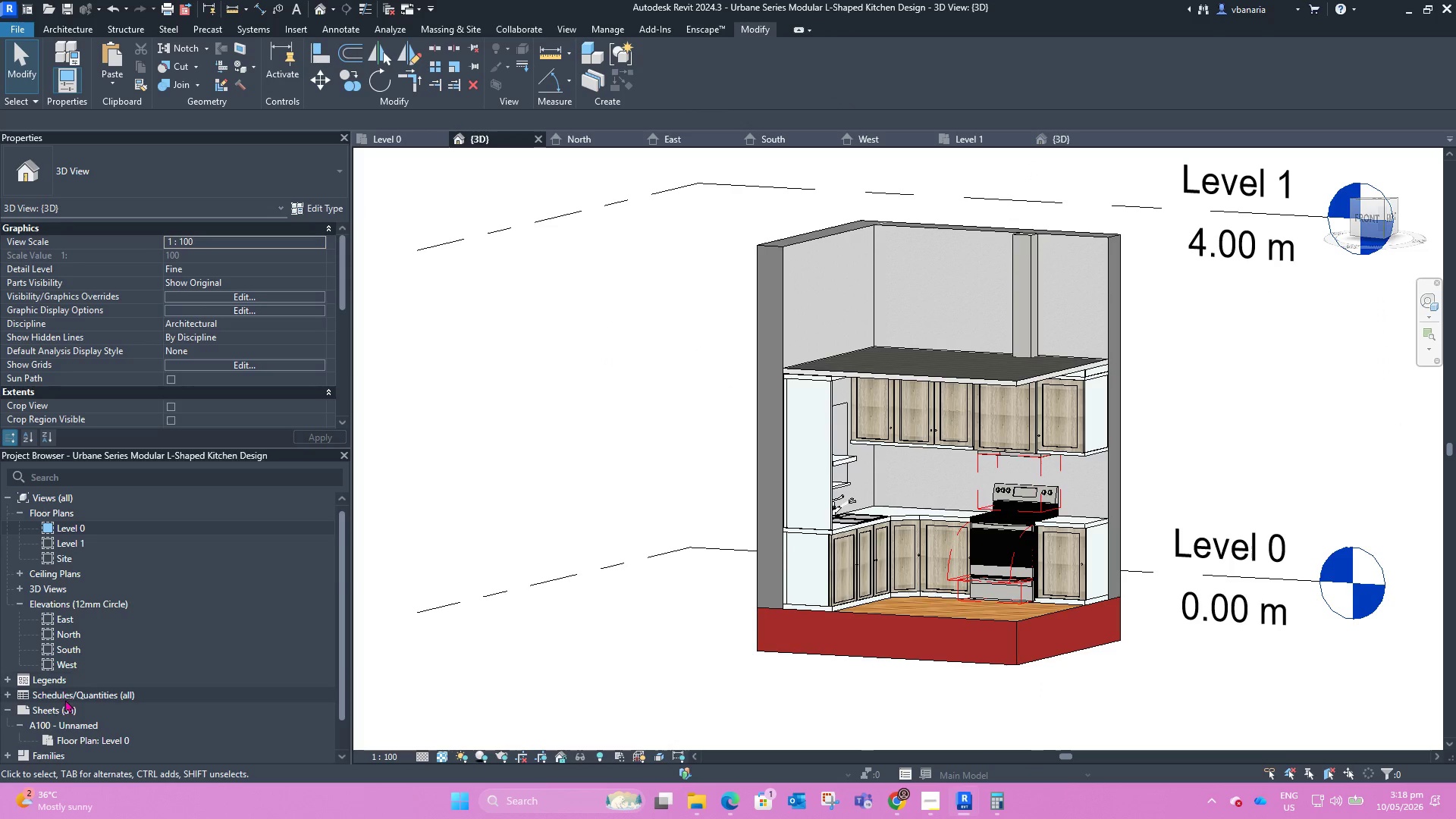 
left_click([63, 725])
 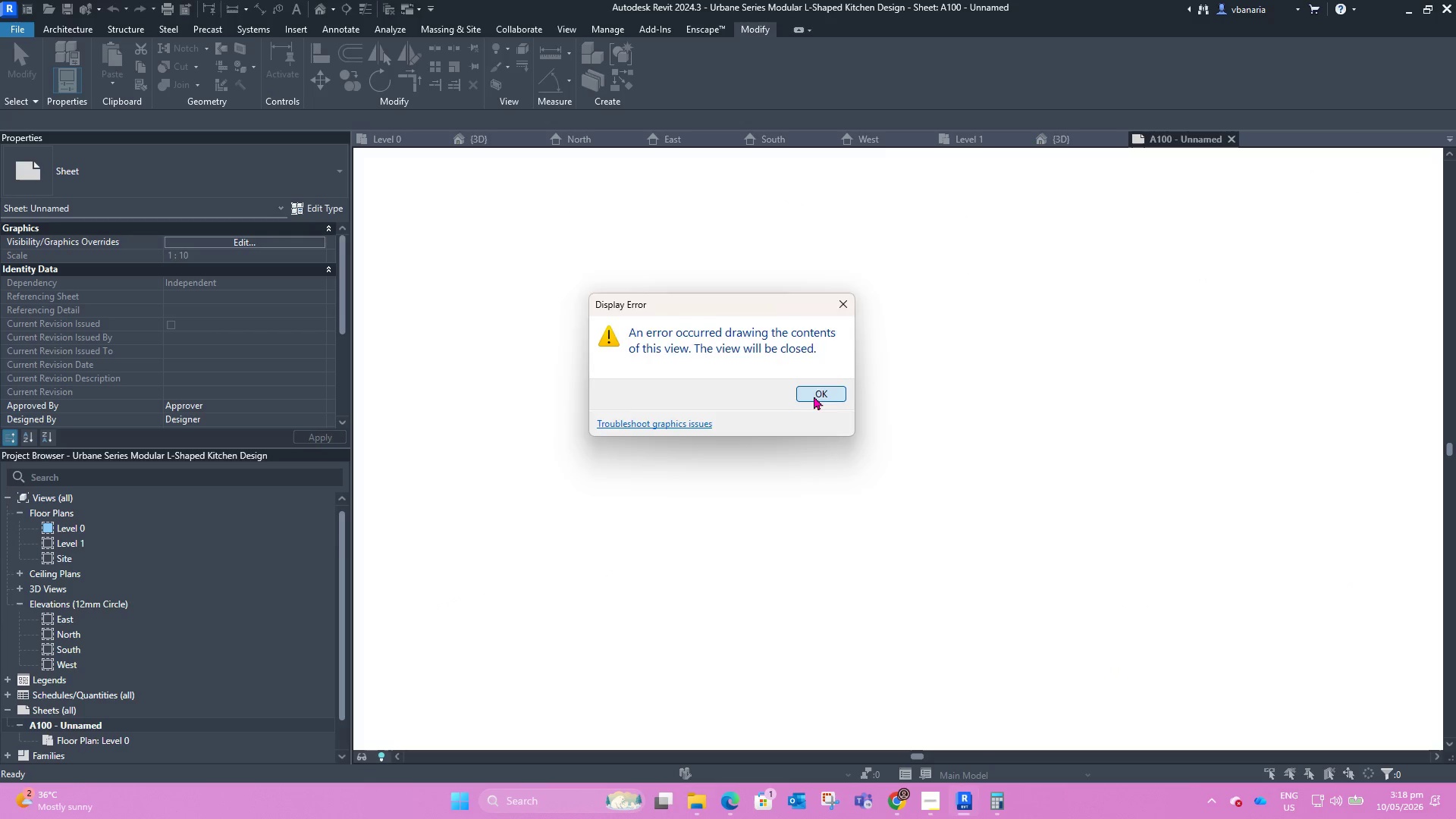 
wait(6.42)
 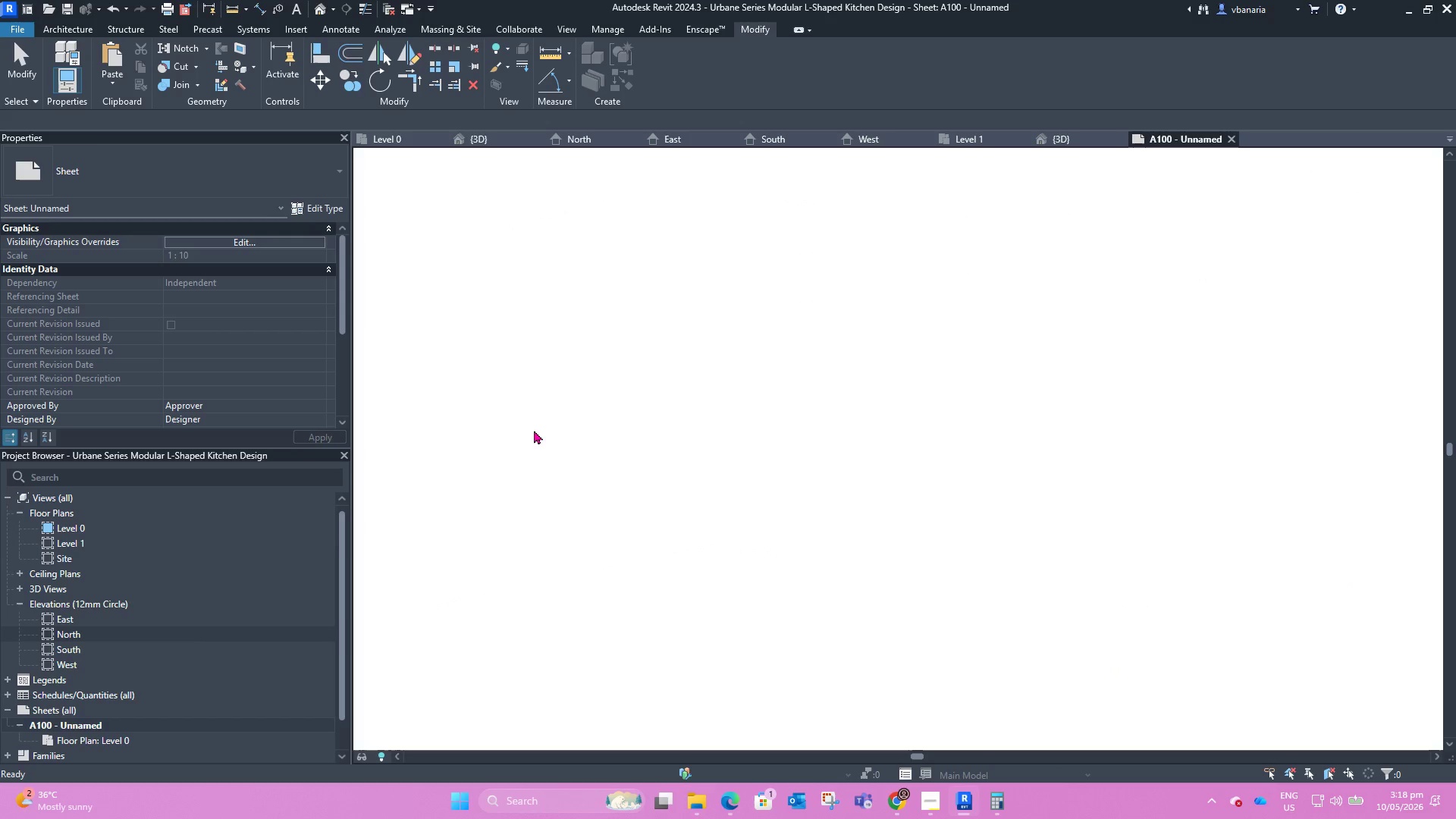 
left_click([108, 742])
 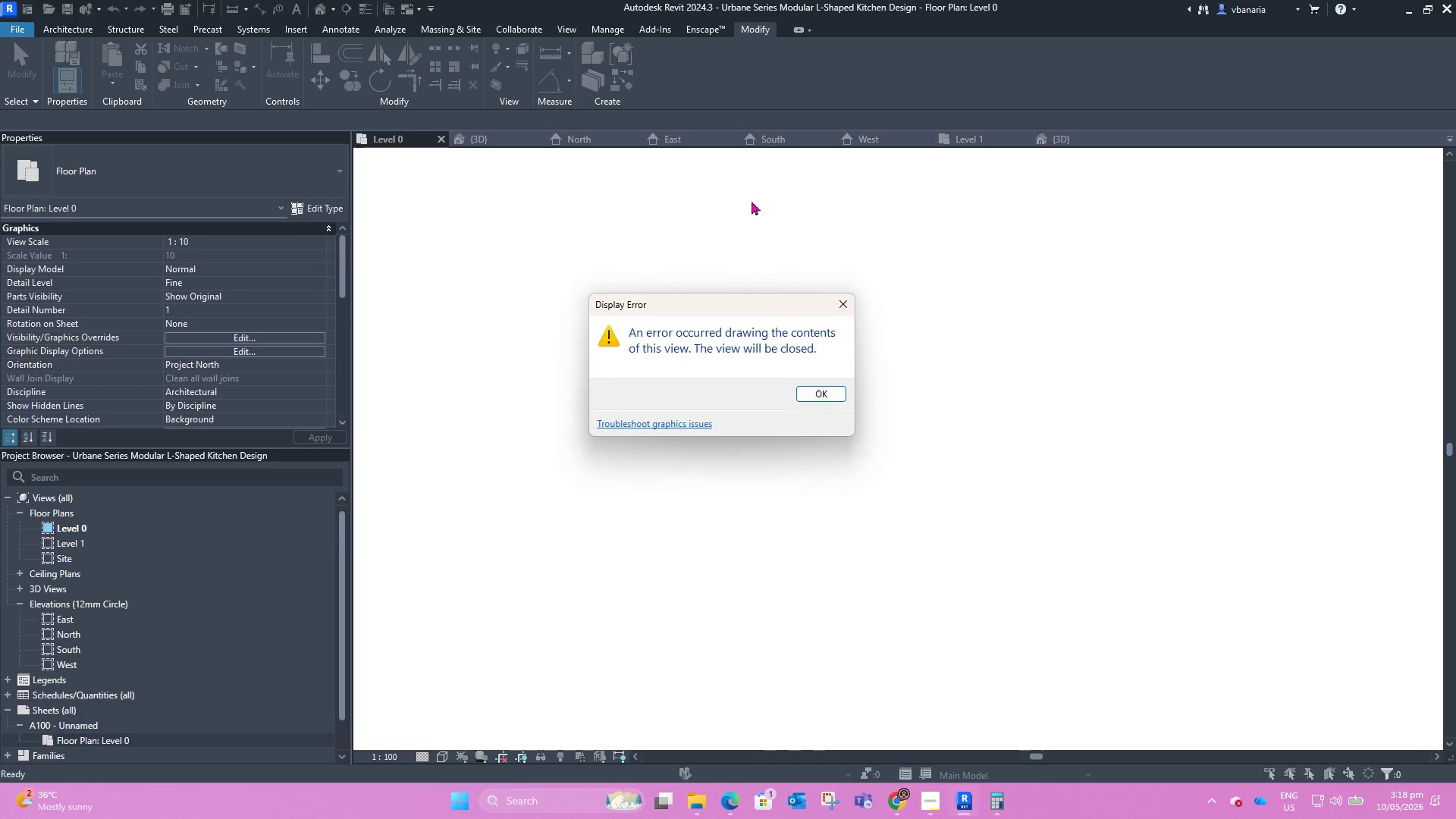 
left_click([802, 385])
 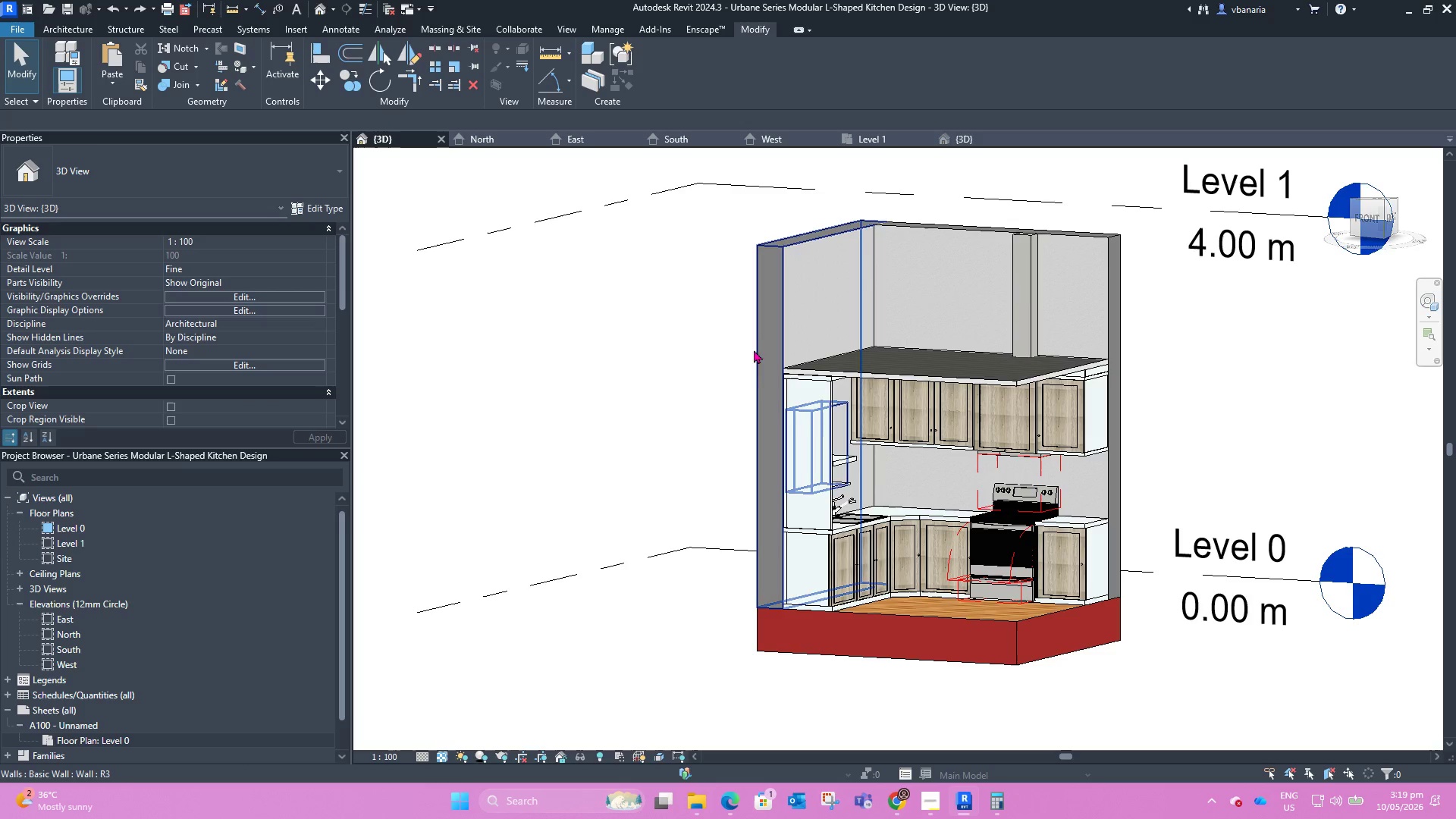 
wait(6.84)
 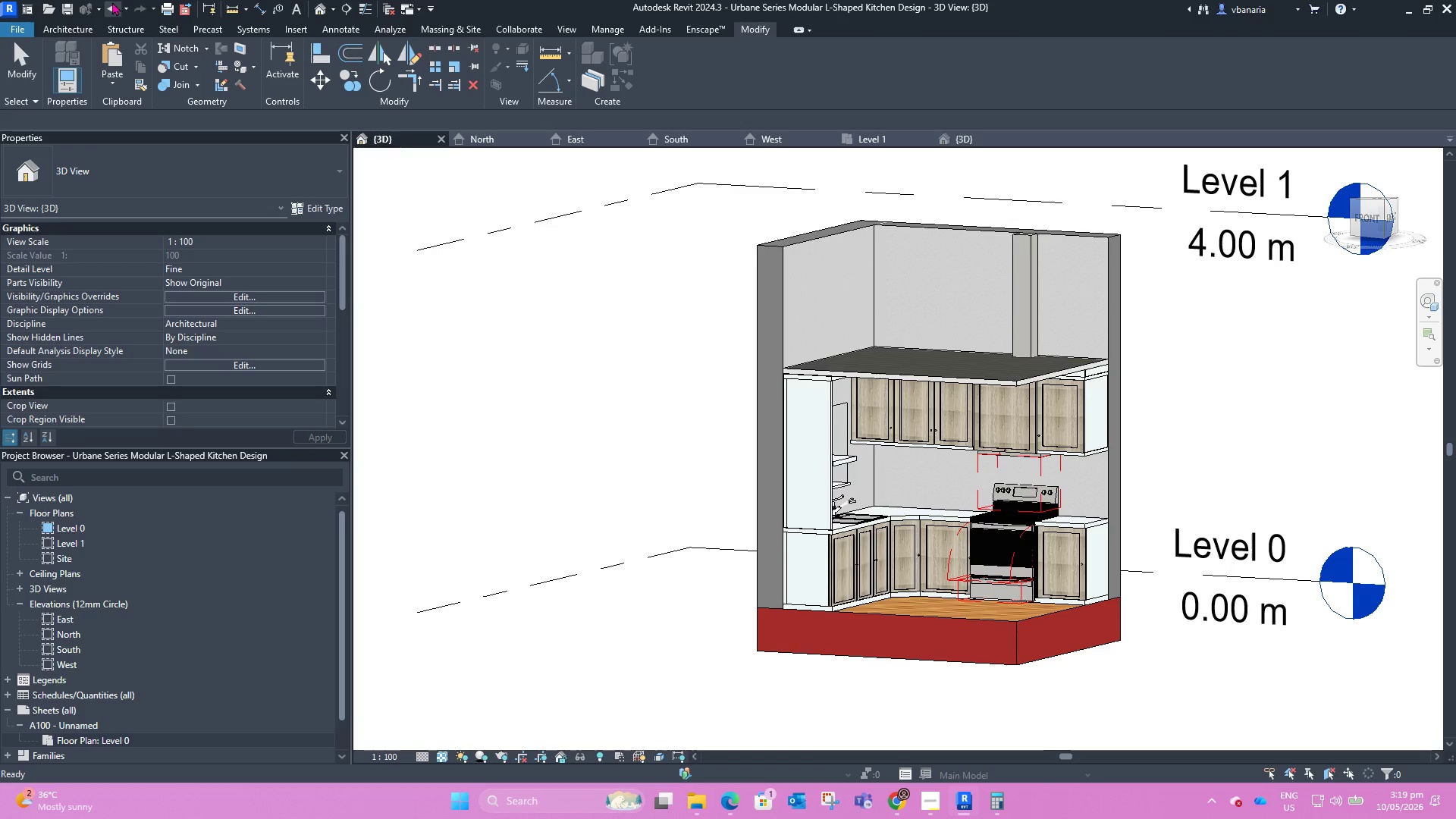 
double_click([61, 724])
 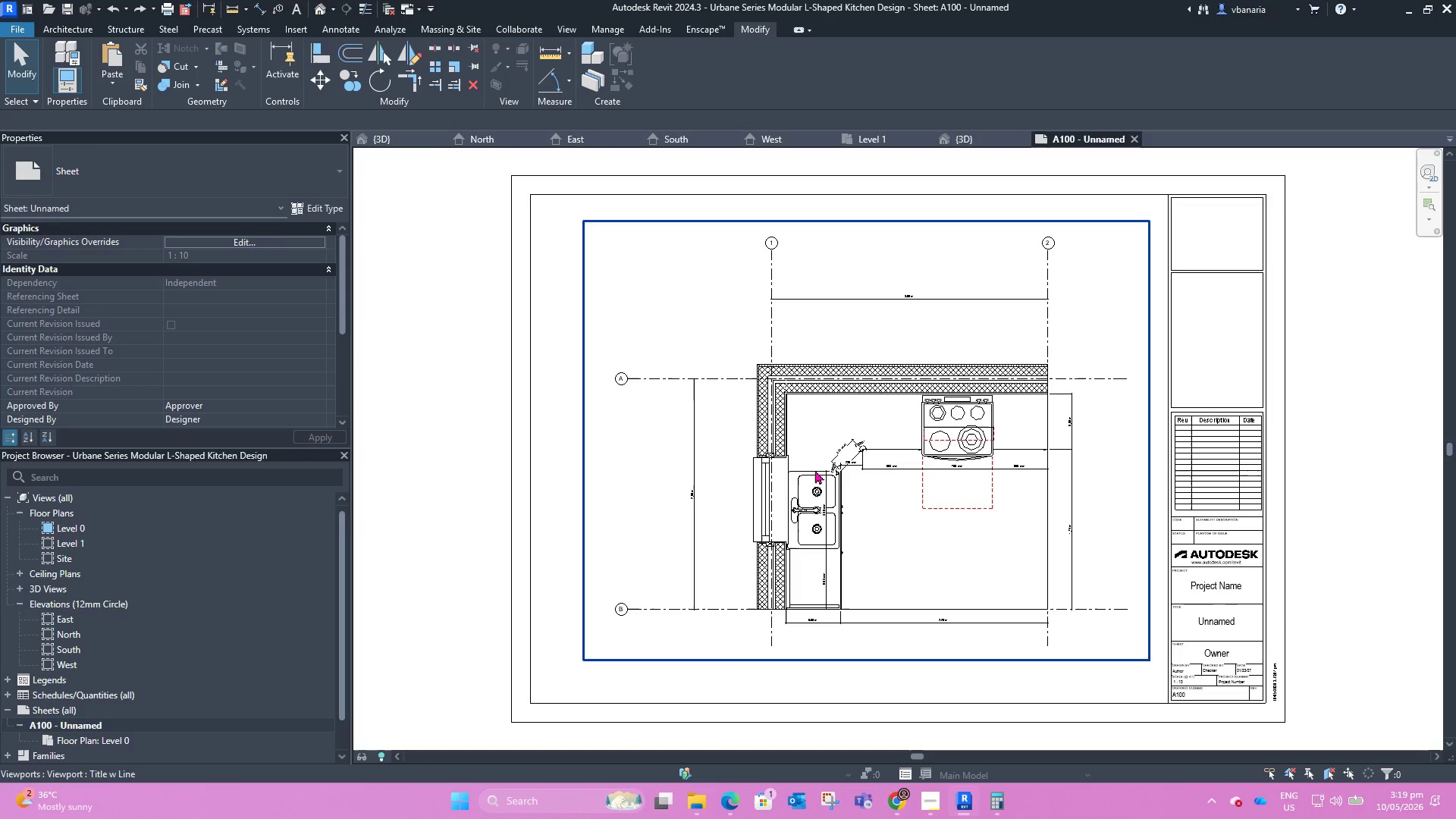 
left_click([709, 474])
 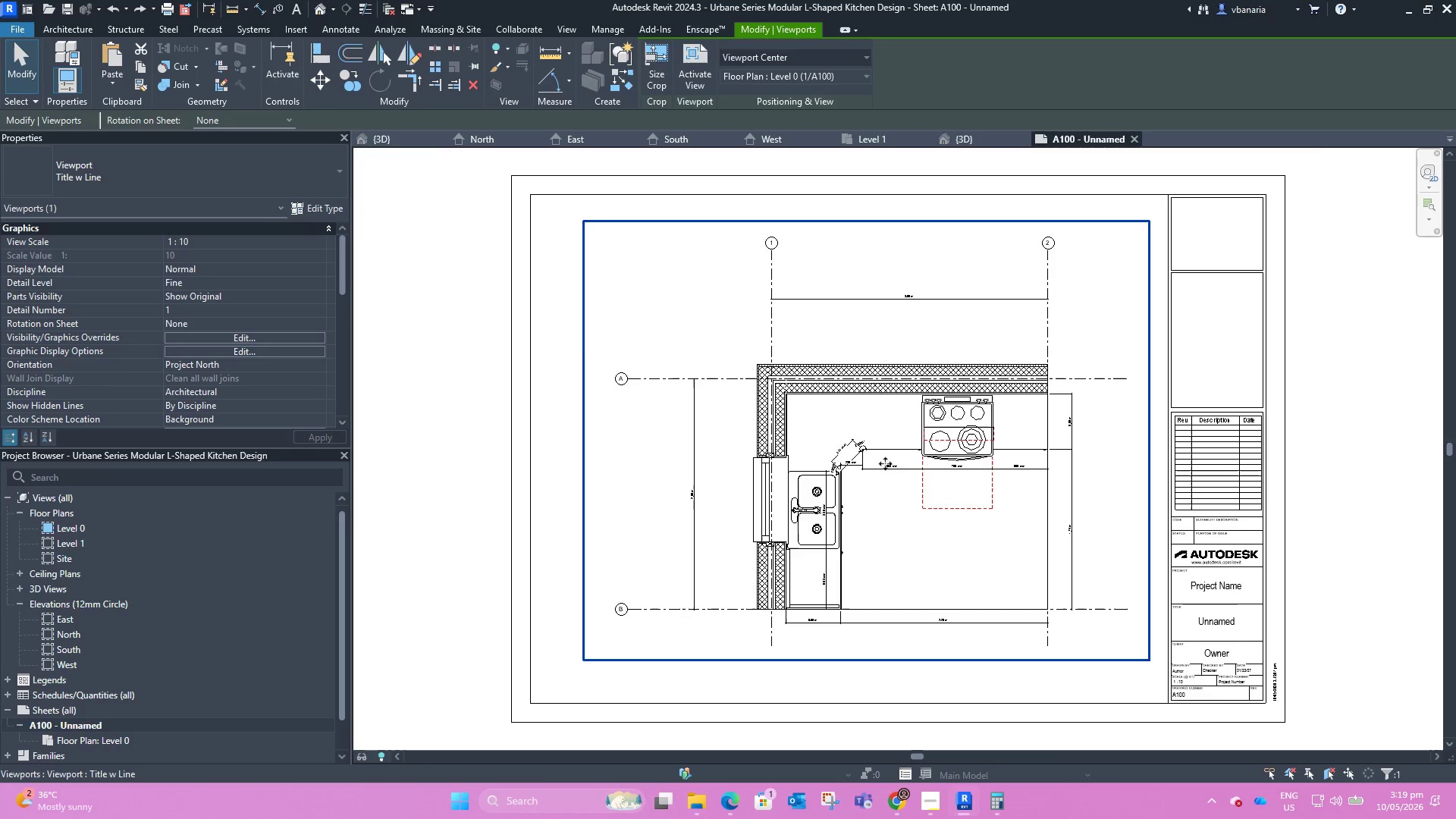 
scroll: coordinate [896, 501], scroll_direction: up, amount: 4.0
 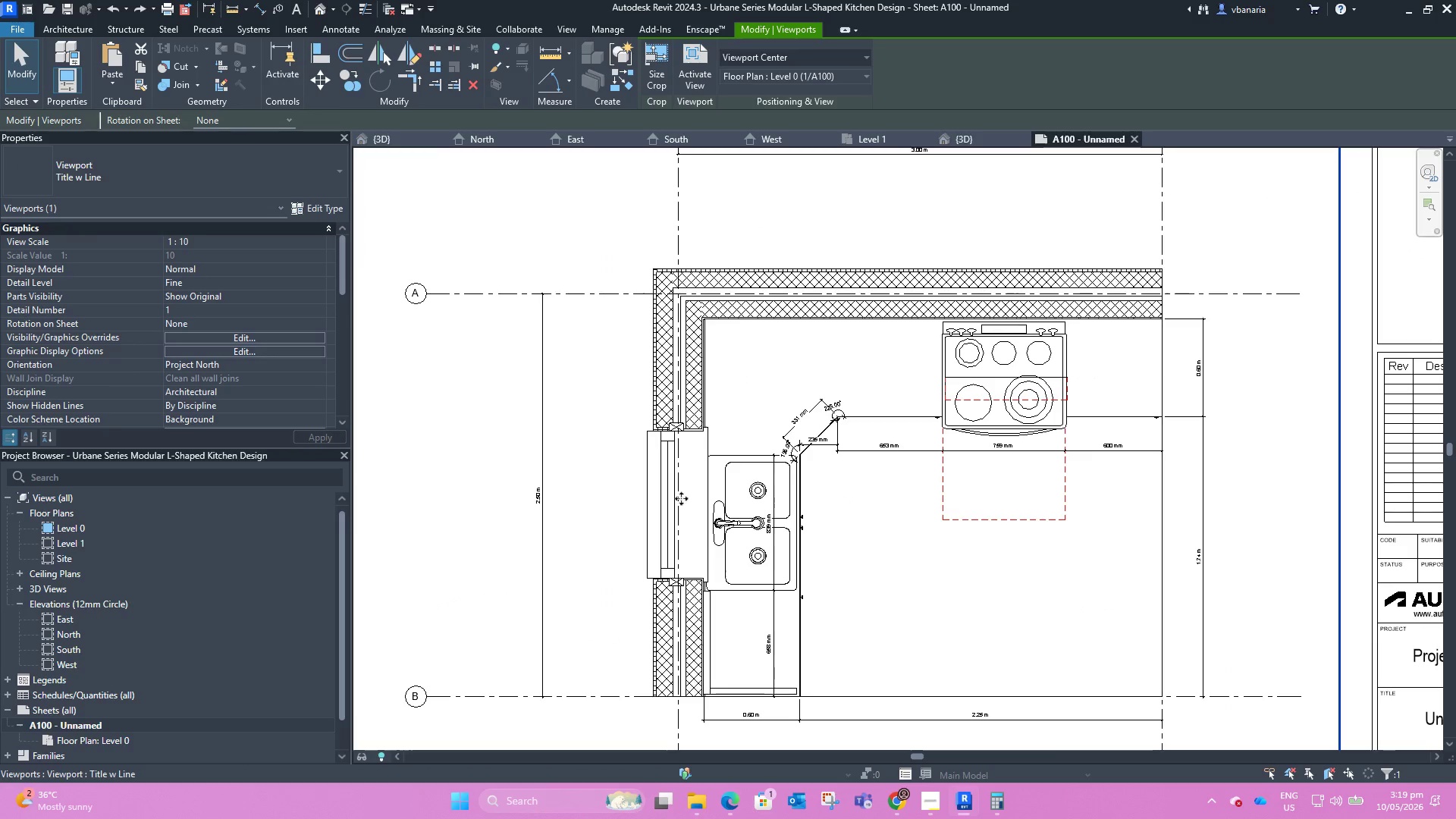 
left_click([548, 493])
 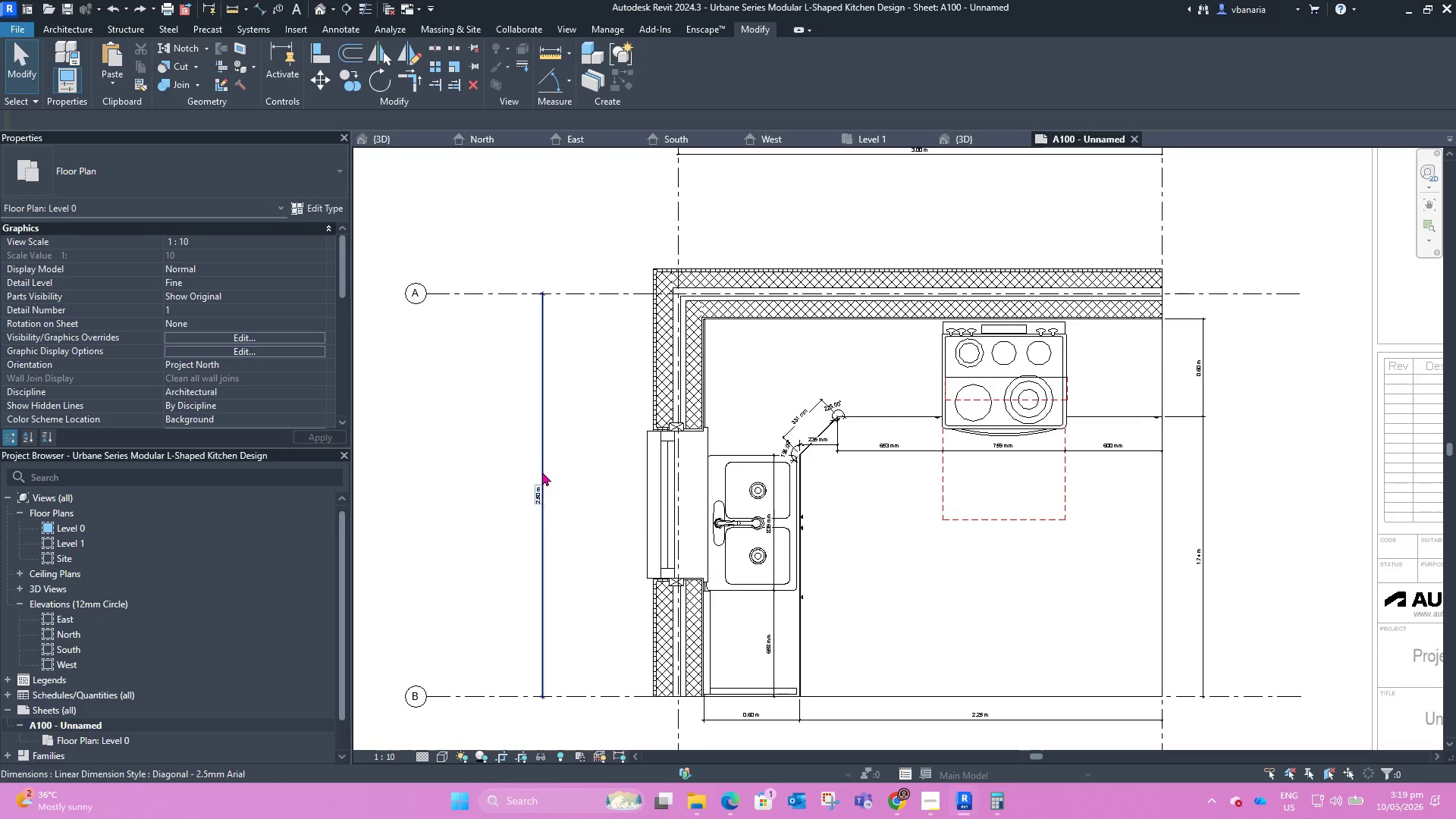 
left_click([535, 460])
 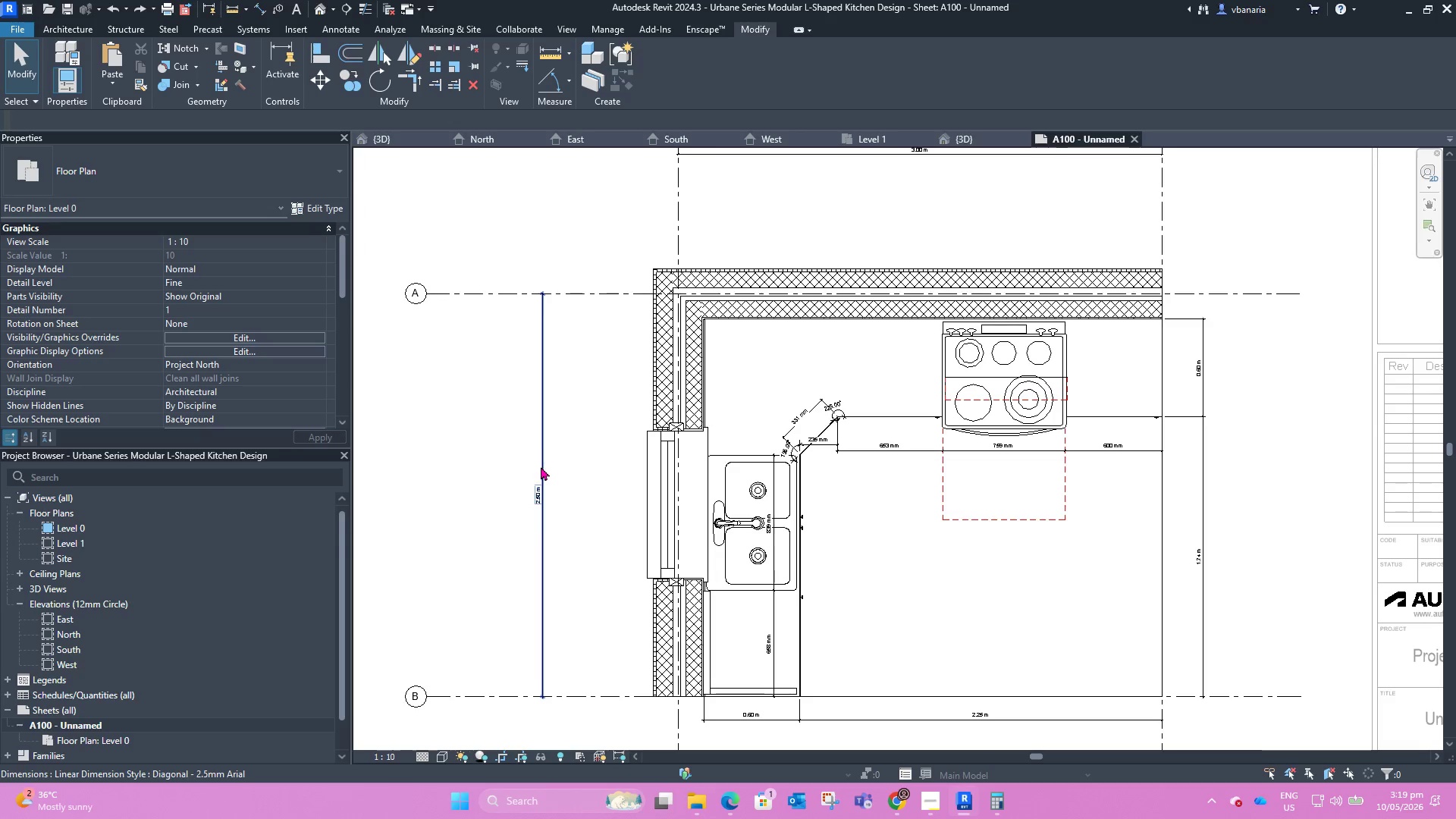 
left_click([541, 466])
 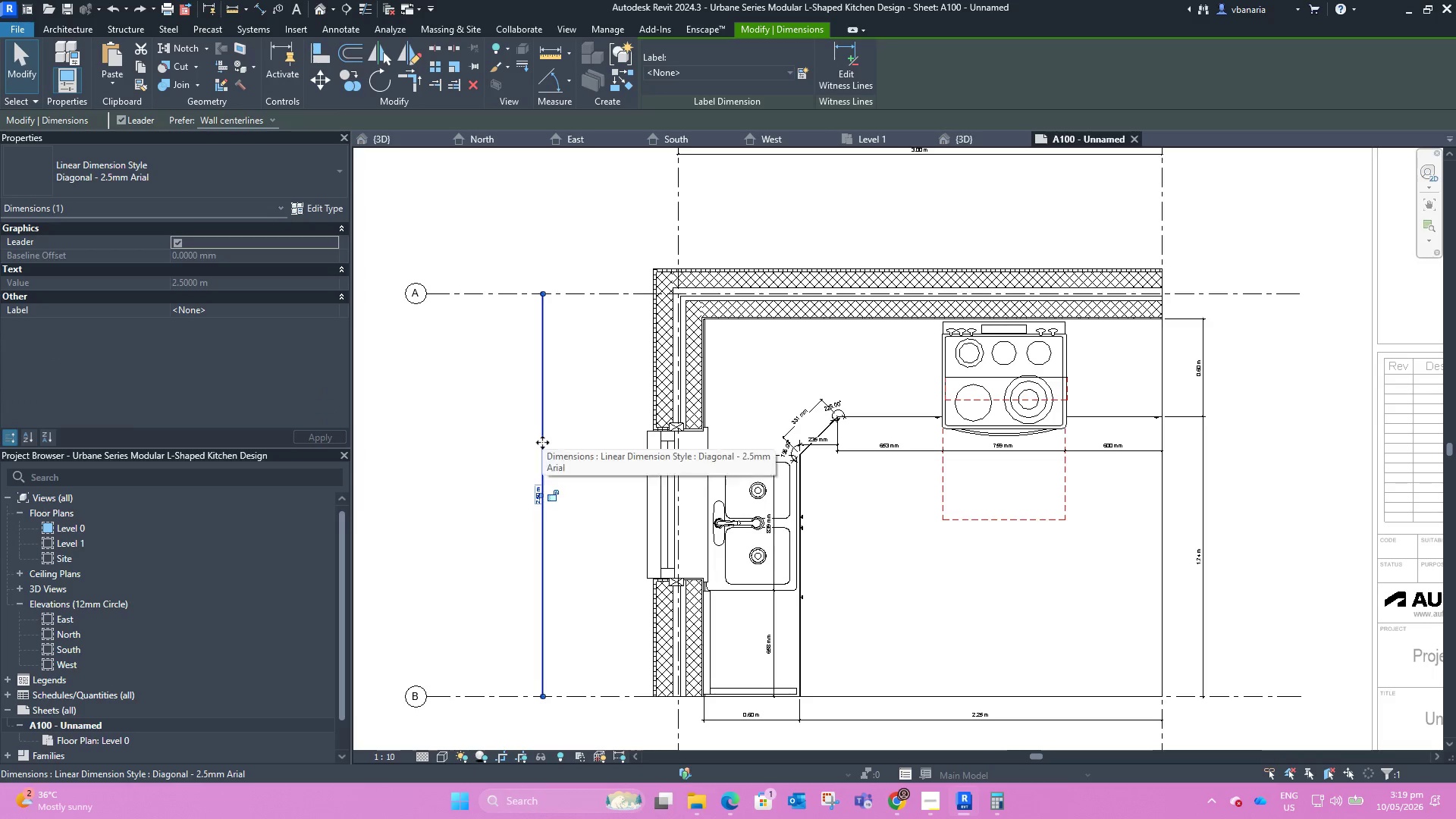 
left_click_drag(start_coordinate=[542, 441], to_coordinate=[607, 444])
 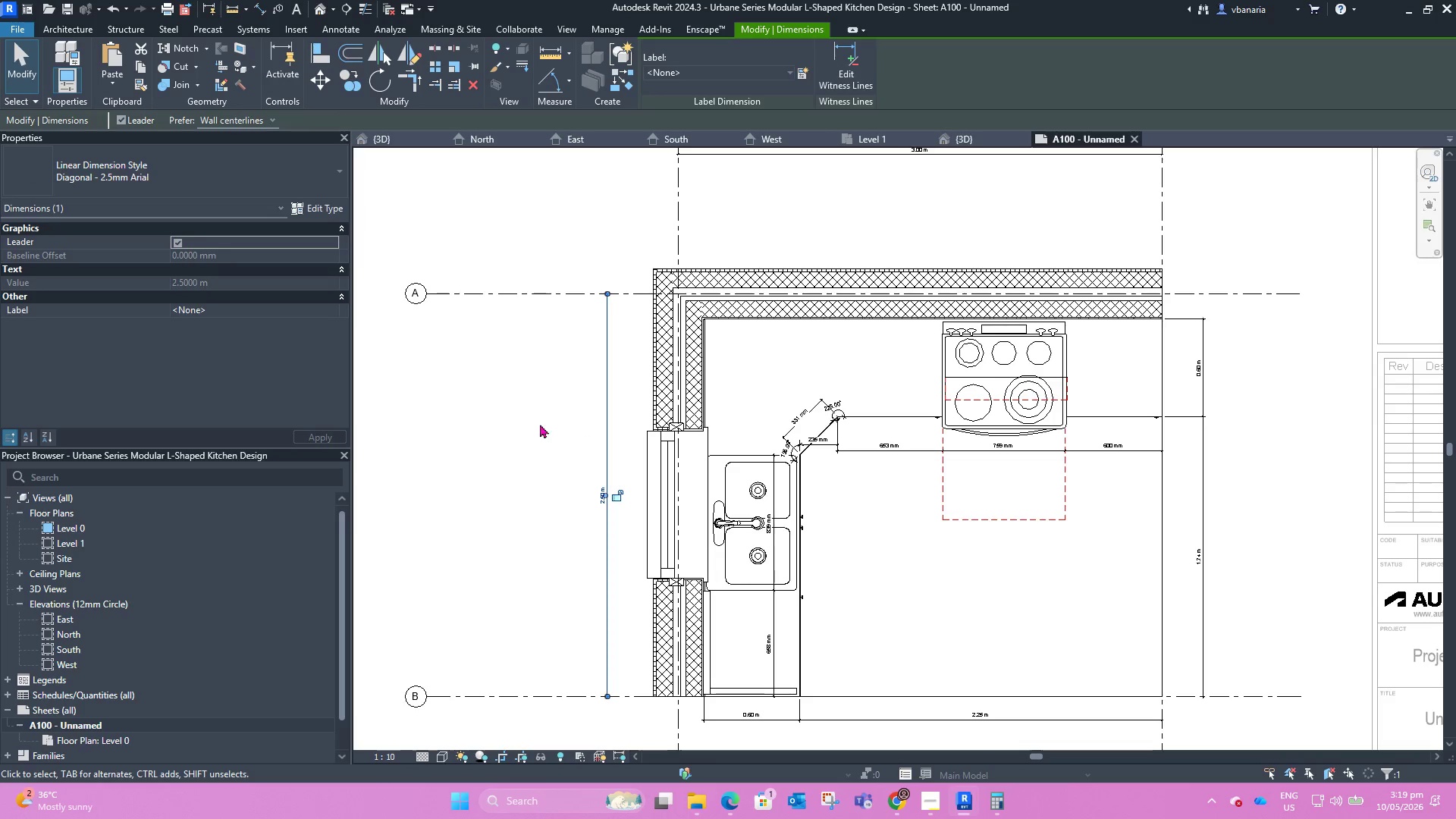 
left_click([528, 416])
 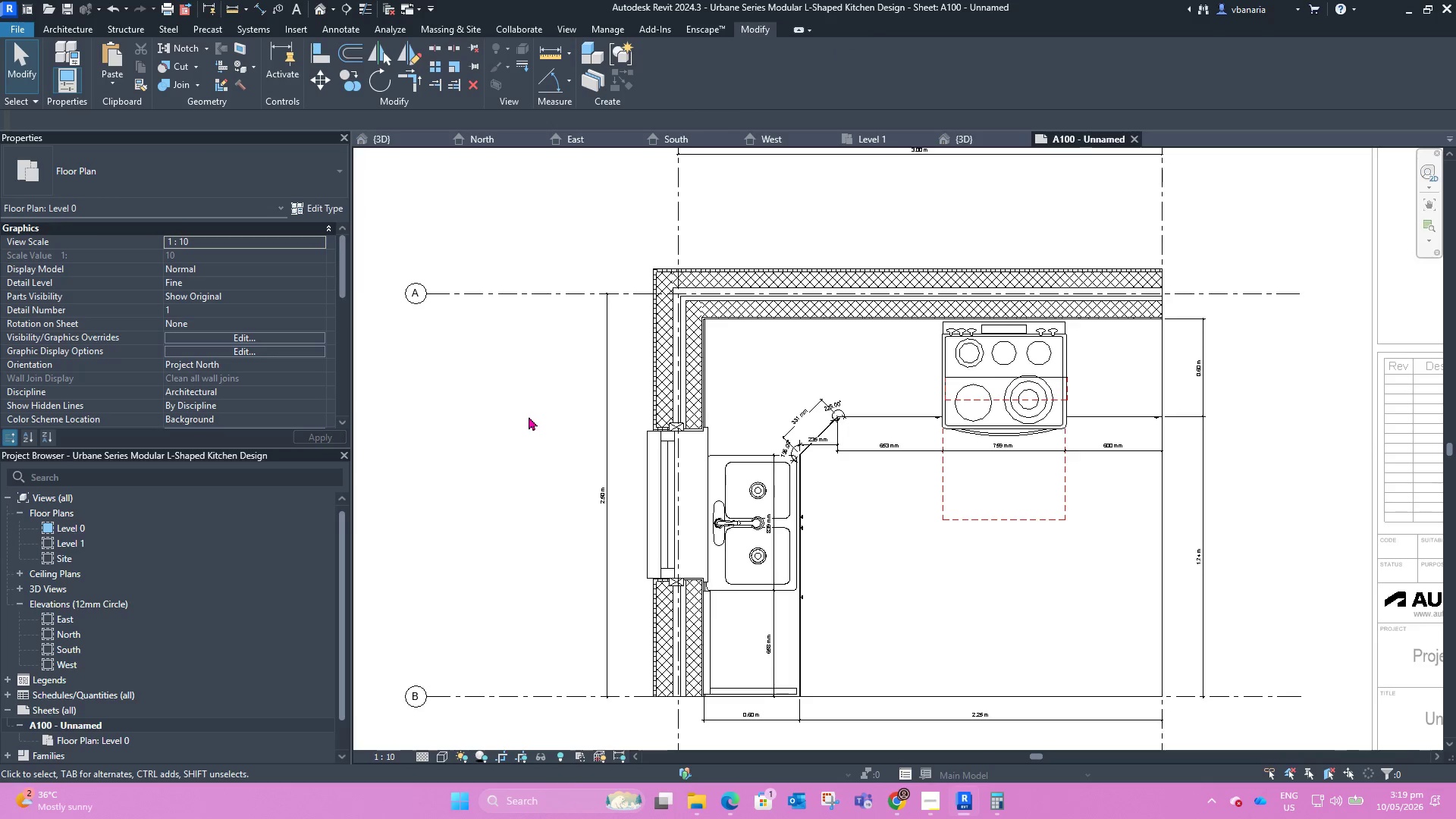 
scroll: coordinate [534, 423], scroll_direction: down, amount: 5.0
 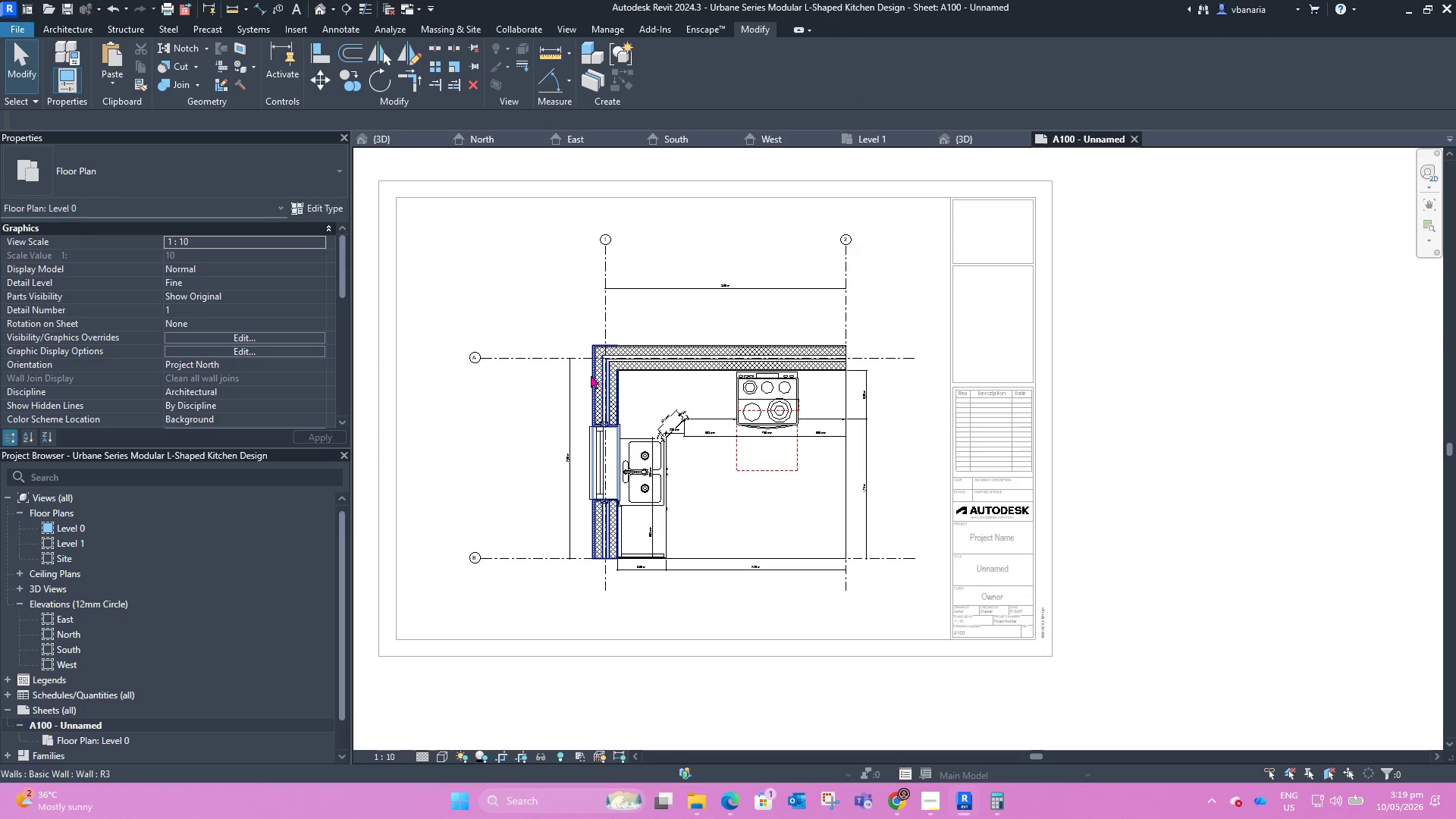 
left_click([570, 376])
 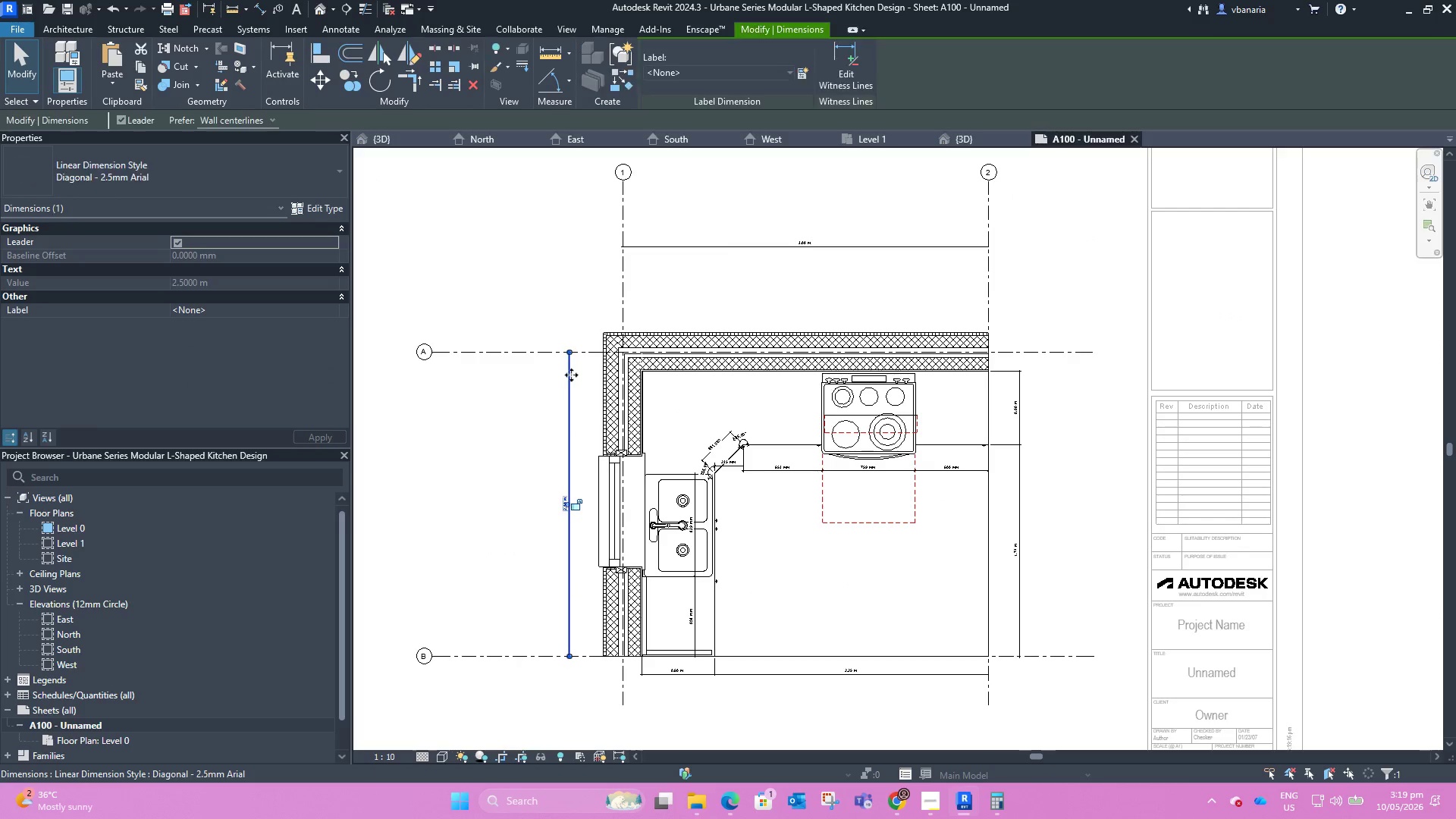 
scroll: coordinate [572, 370], scroll_direction: up, amount: 3.0
 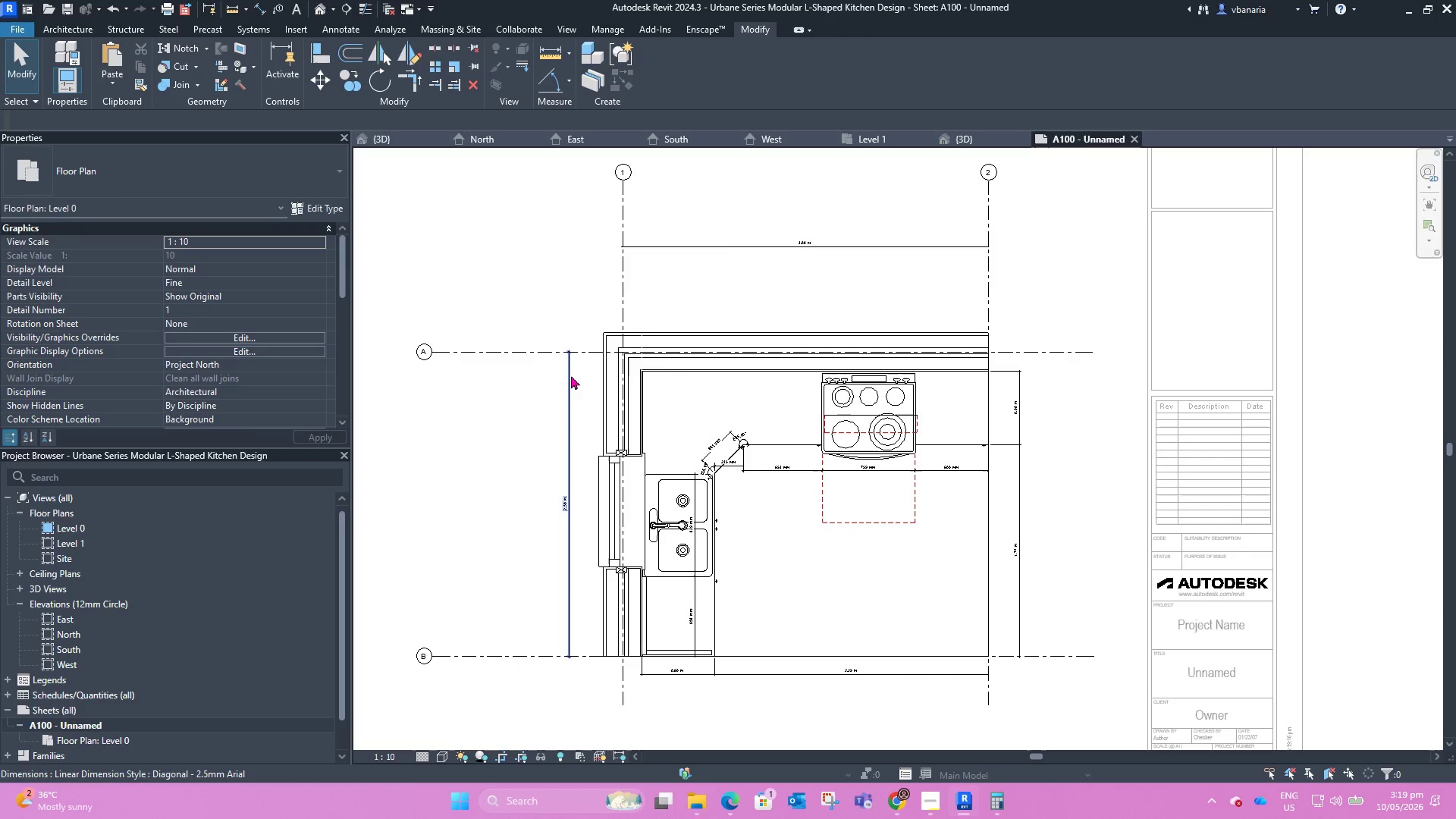 
left_click_drag(start_coordinate=[571, 374], to_coordinate=[532, 369])
 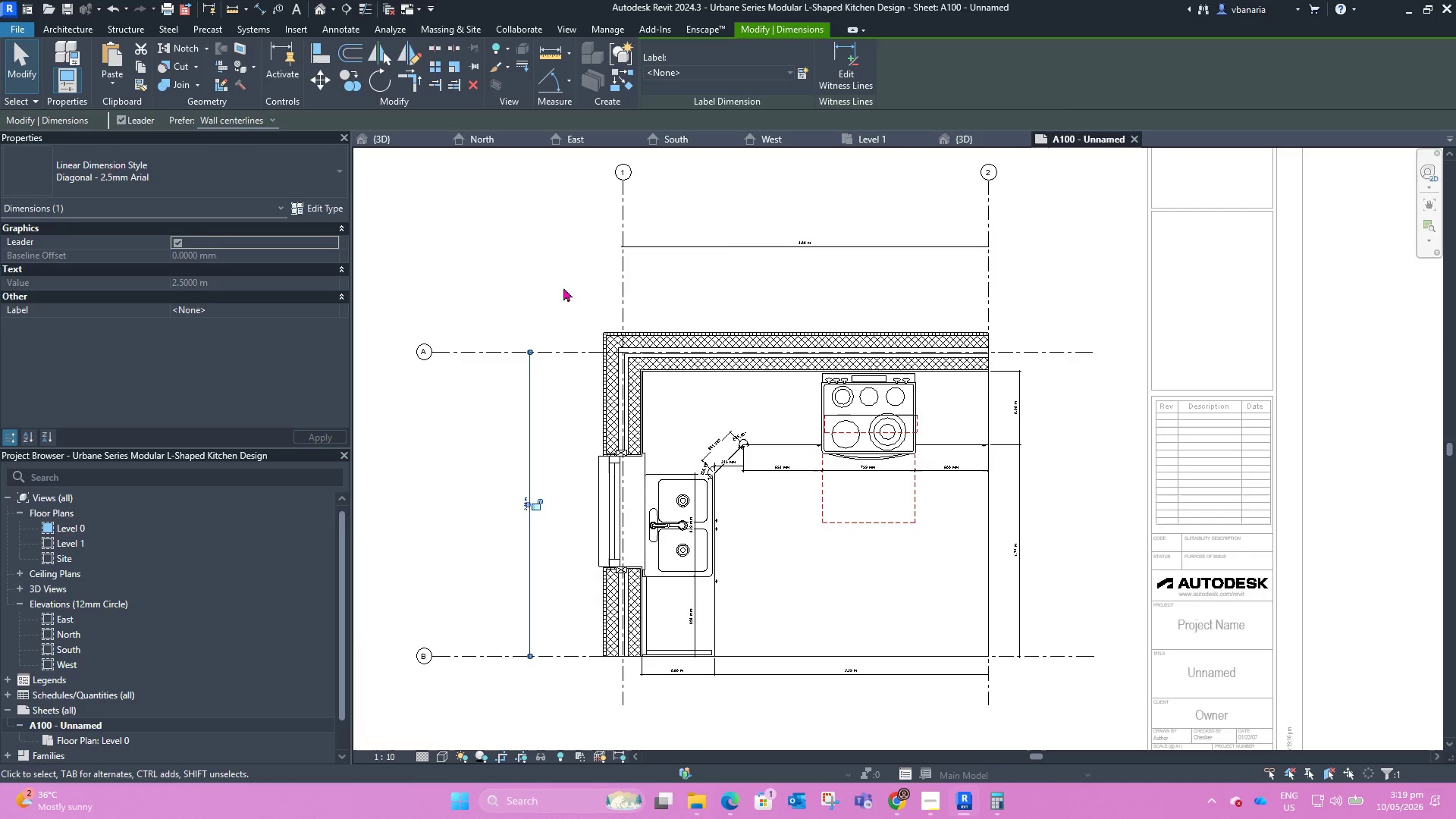 
left_click([564, 279])
 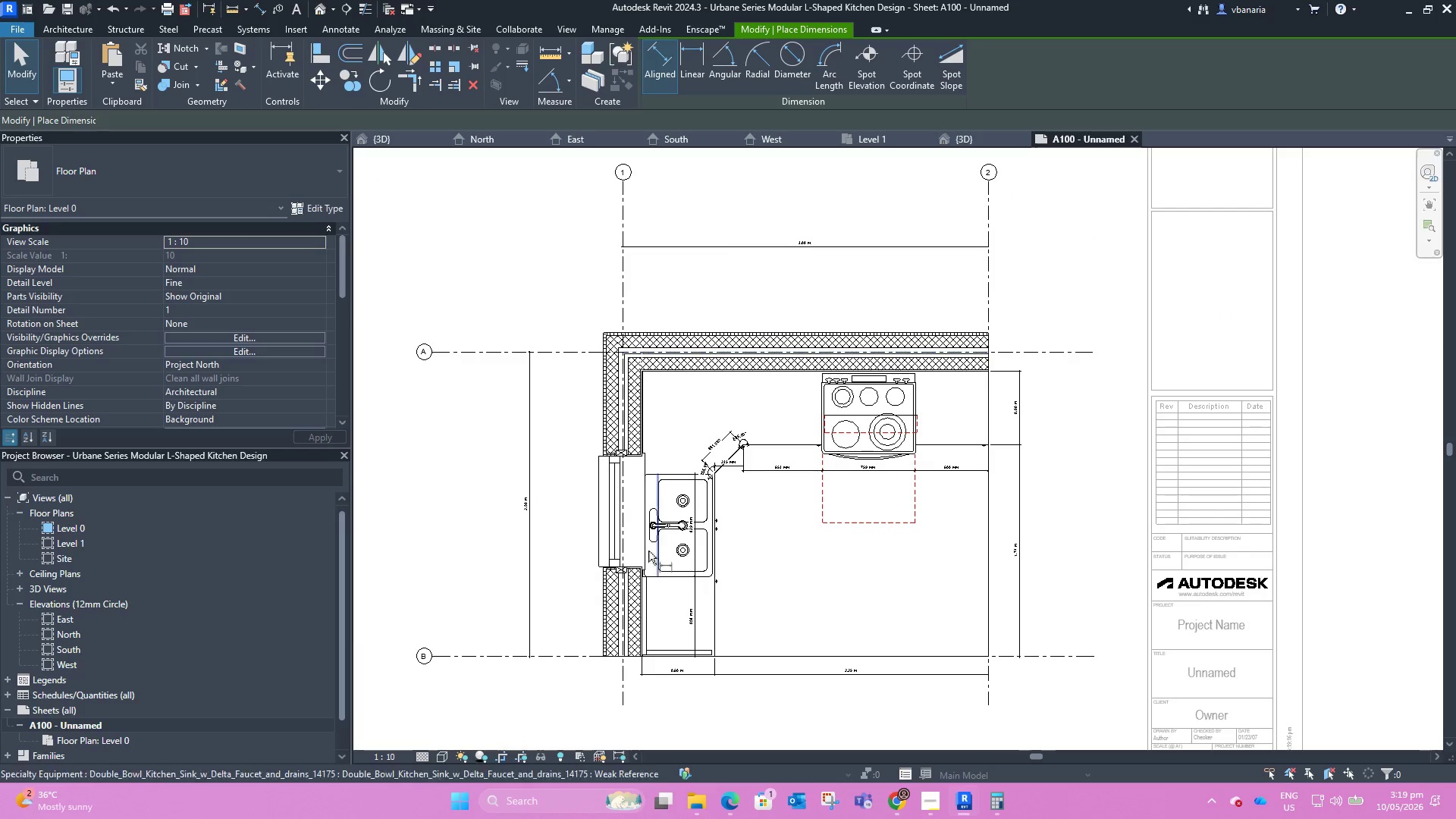 
scroll: coordinate [607, 658], scroll_direction: up, amount: 8.0
 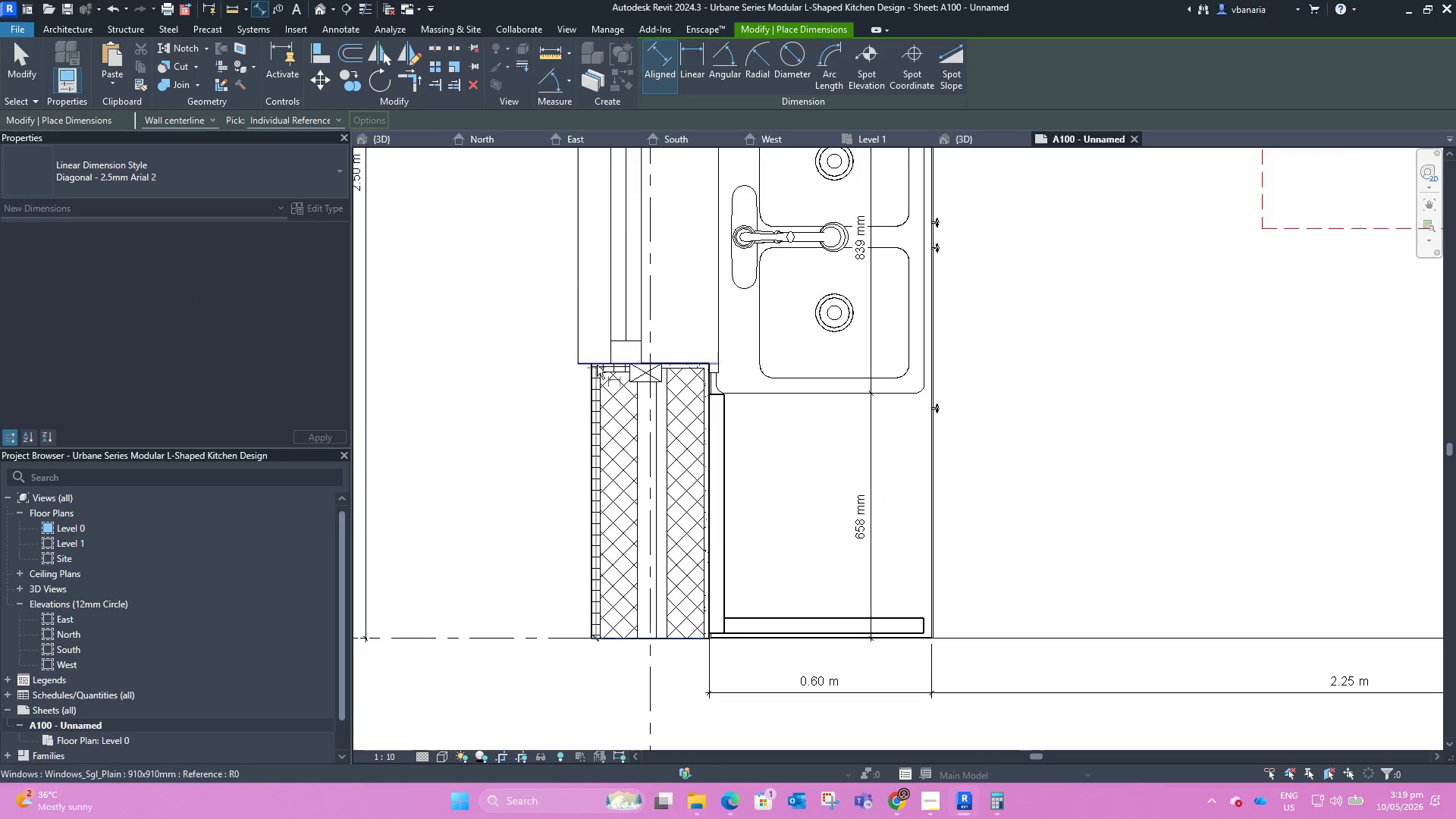 
left_click_drag(start_coordinate=[598, 359], to_coordinate=[594, 359])
 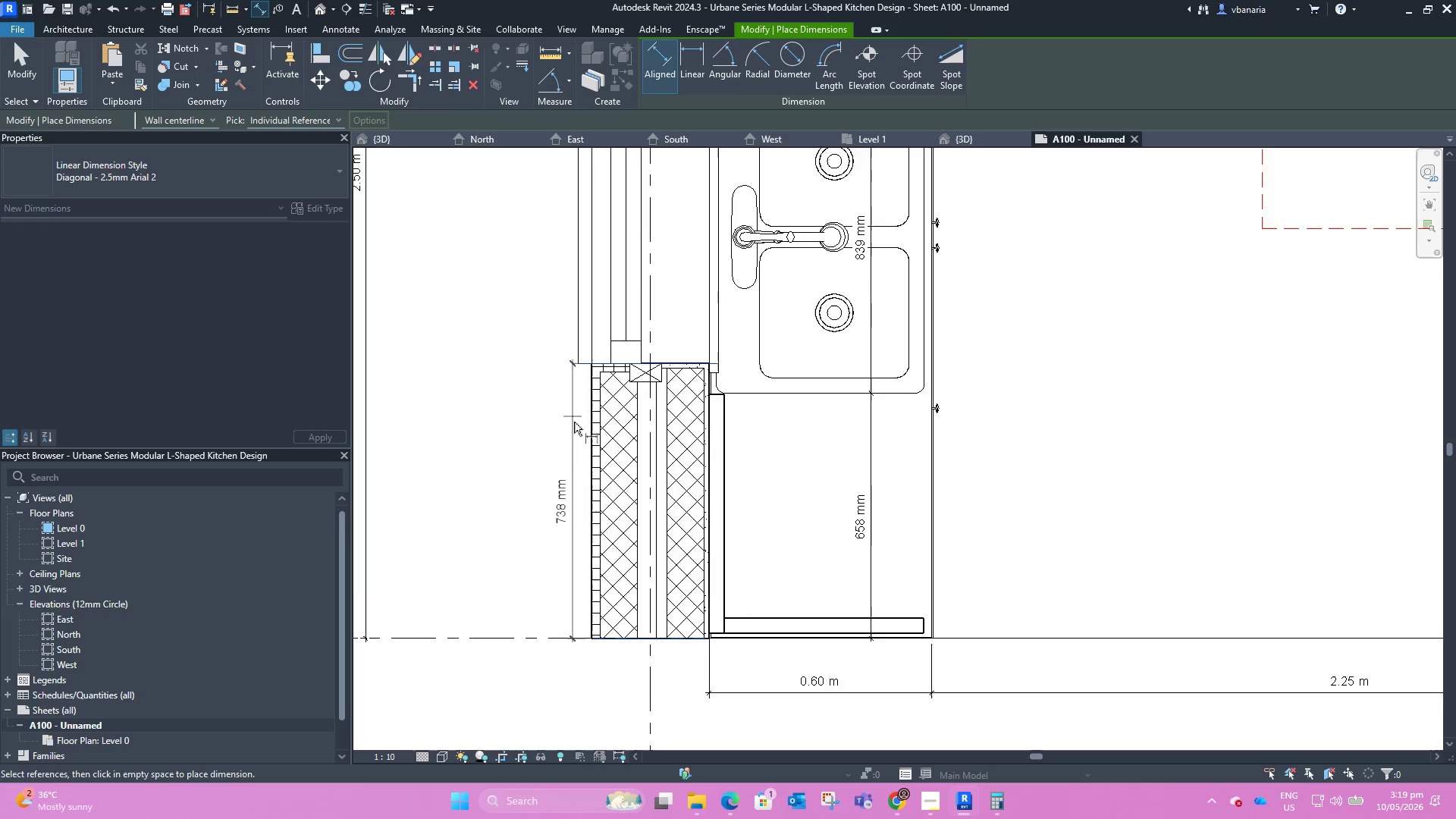 
scroll: coordinate [529, 373], scroll_direction: down, amount: 7.0
 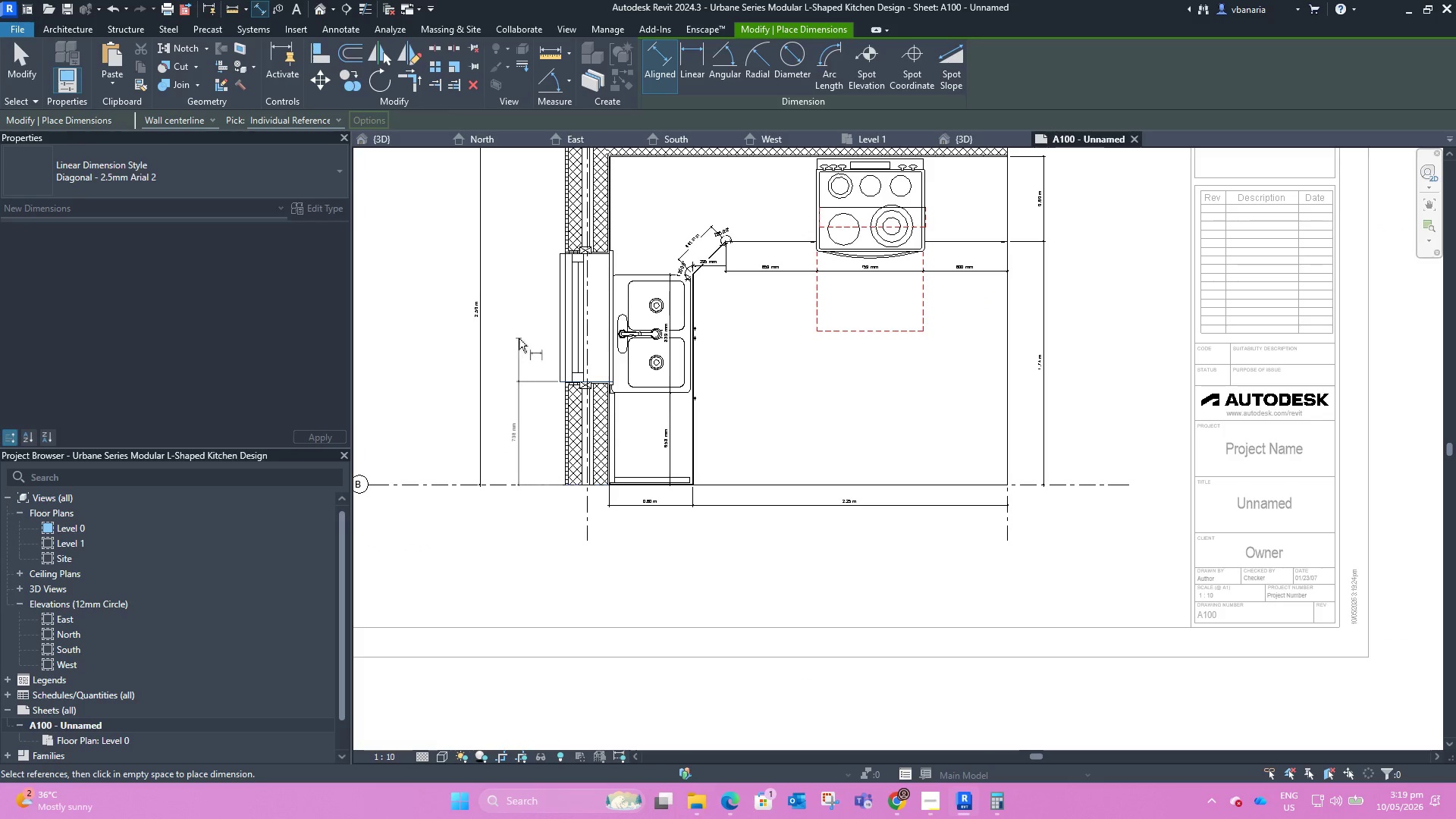 
key(Escape)
 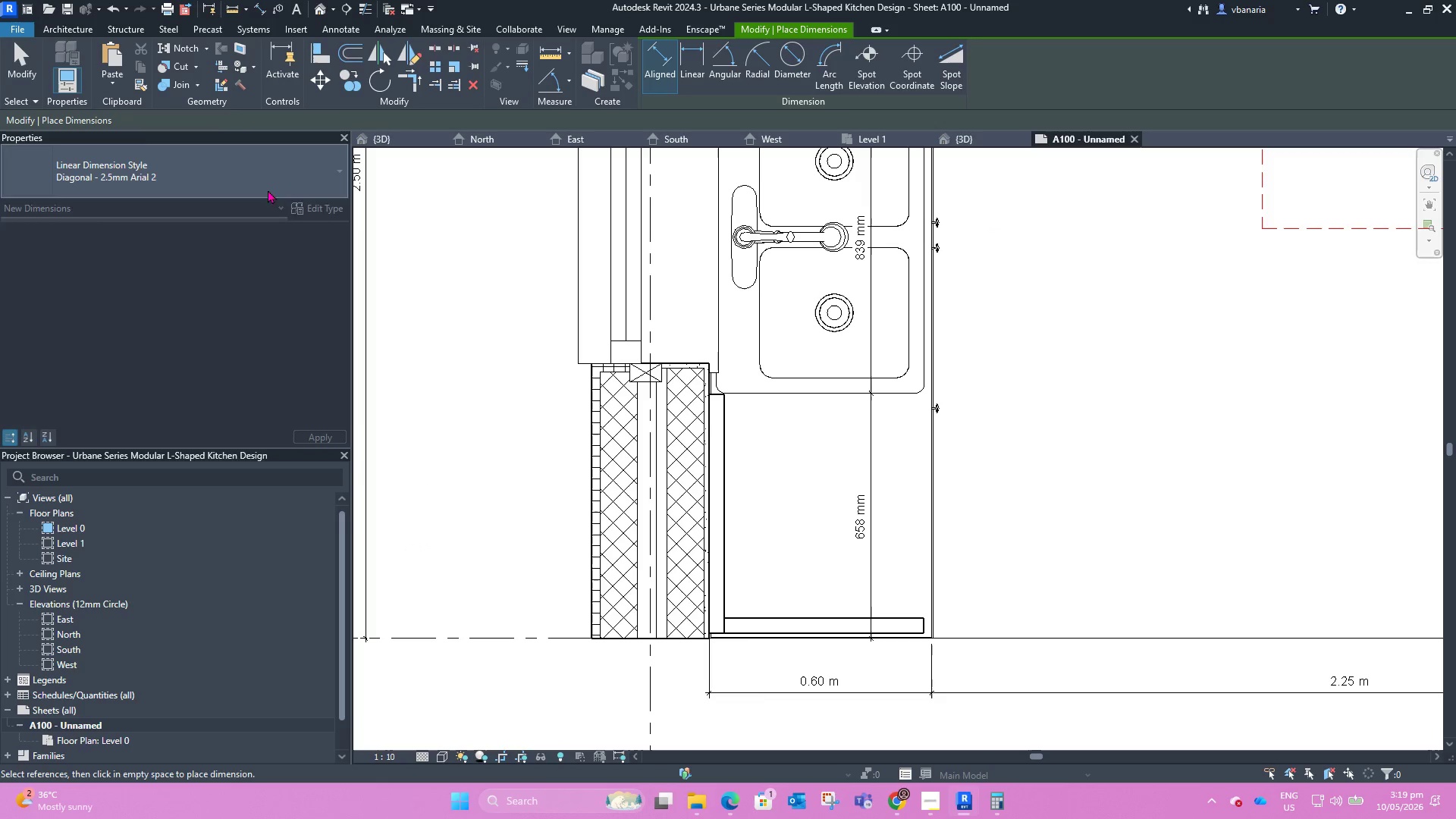 
left_click([264, 181])
 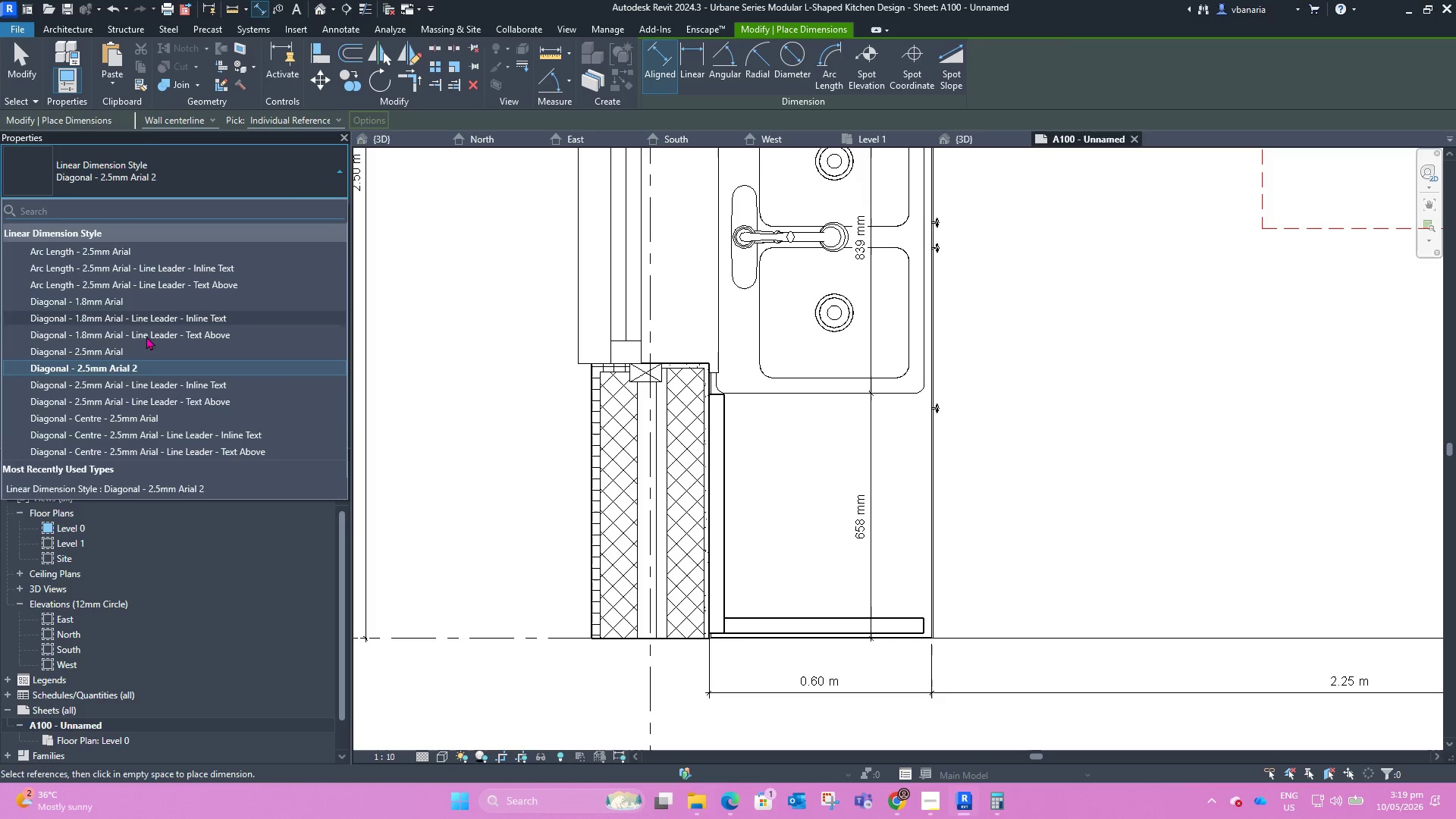 
left_click([137, 350])
 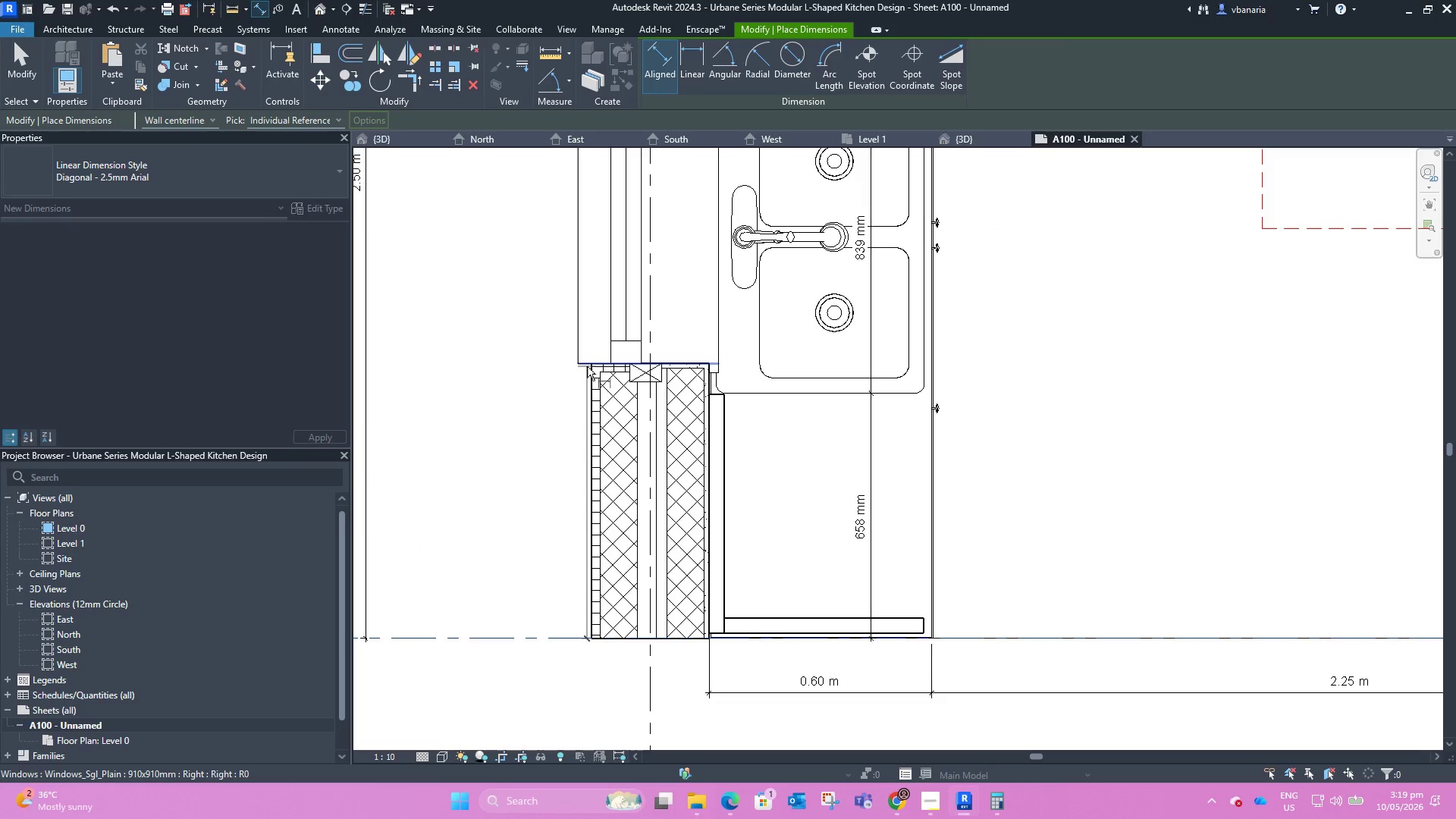 
scroll: coordinate [482, 484], scroll_direction: down, amount: 8.0
 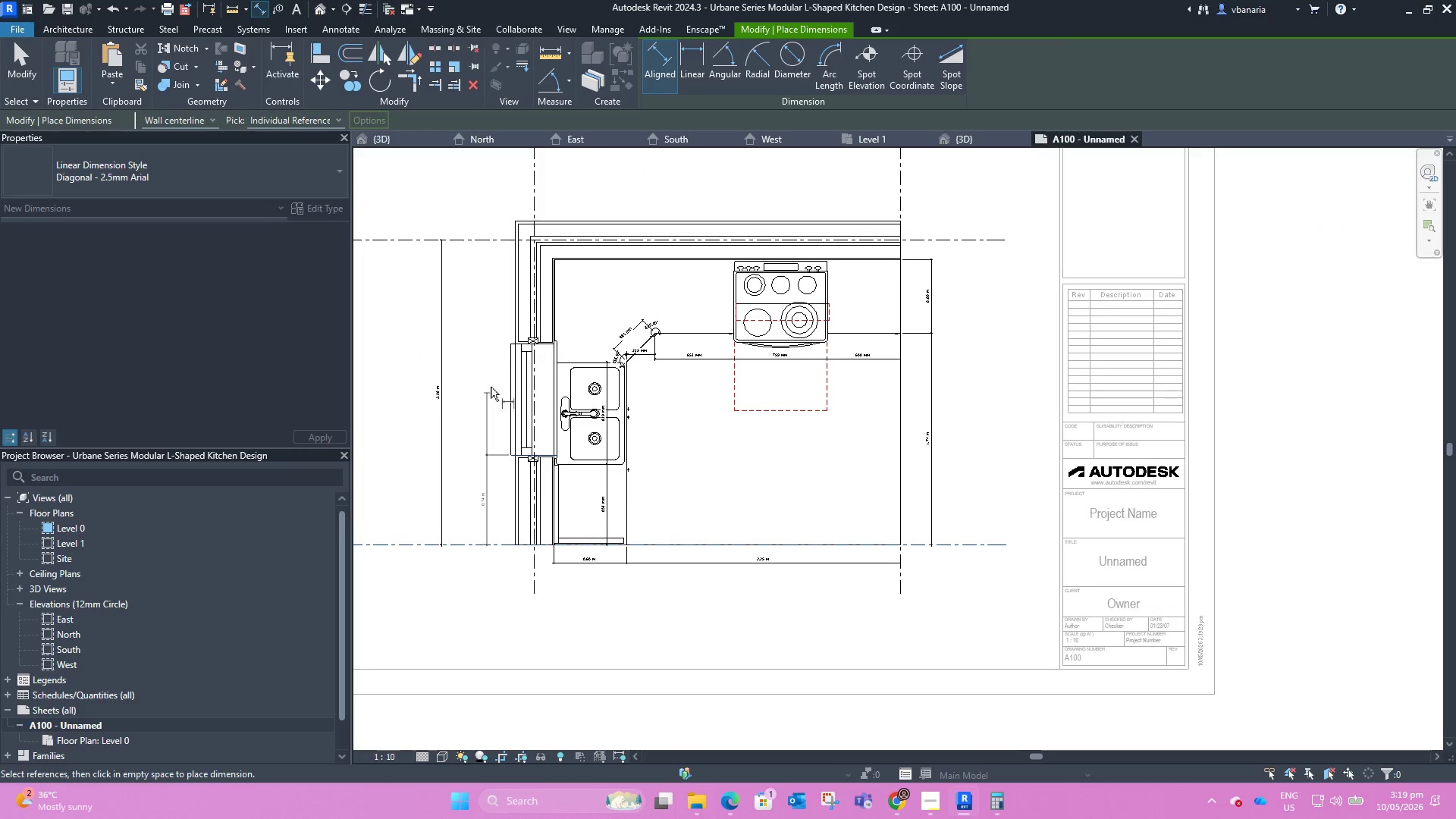 
scroll: coordinate [512, 328], scroll_direction: up, amount: 8.0
 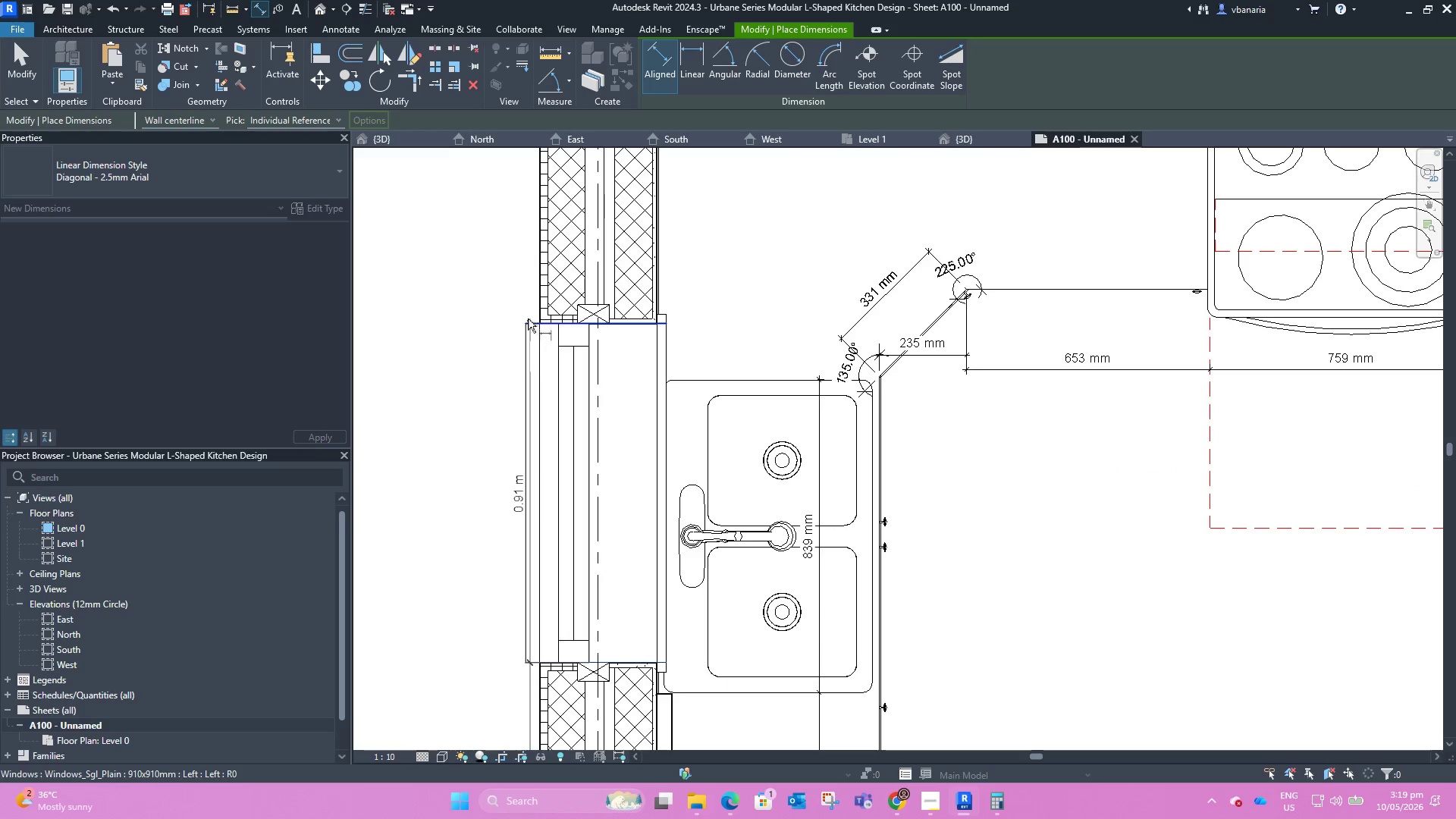 
scroll: coordinate [431, 459], scroll_direction: down, amount: 4.0
 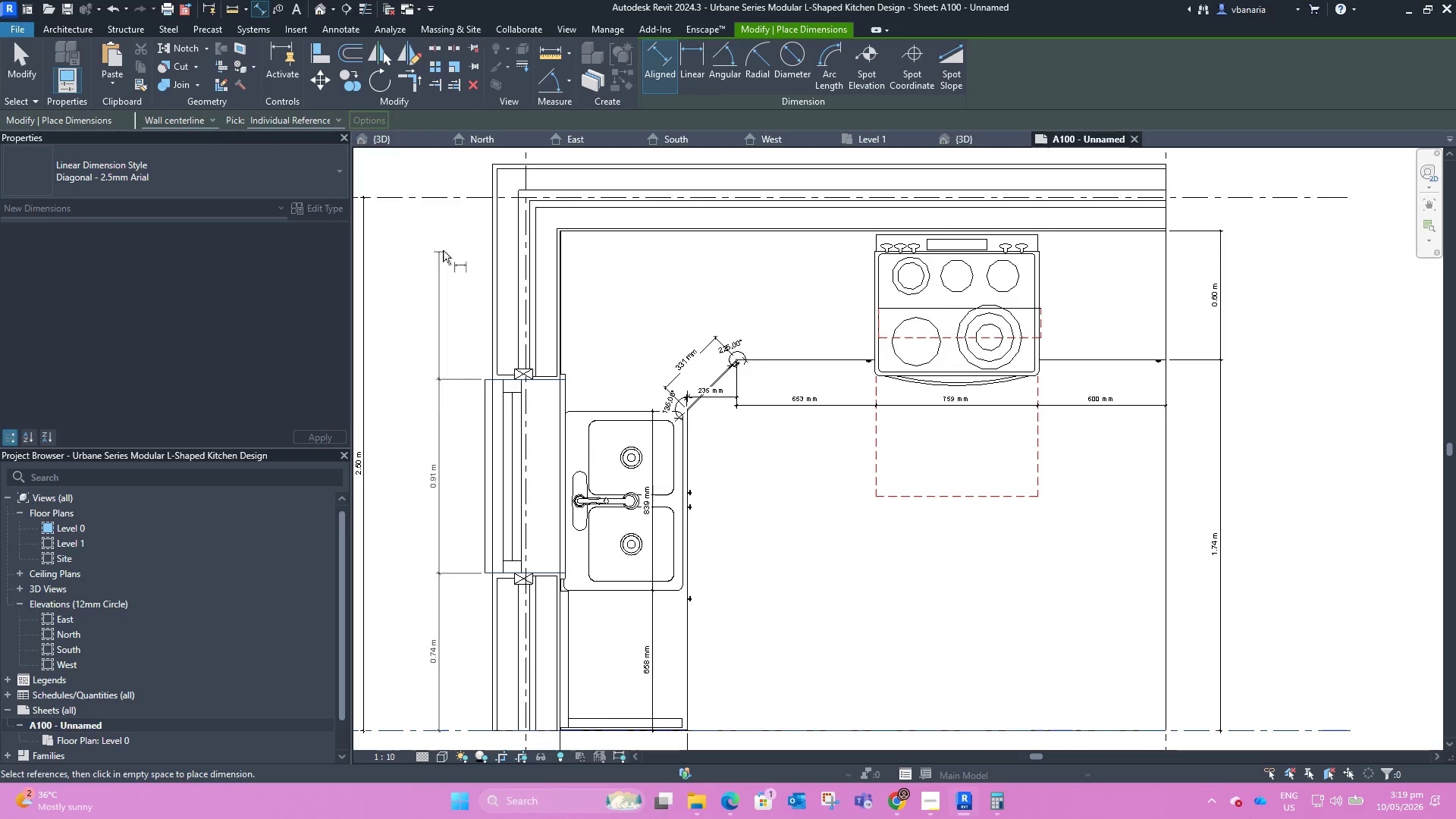 
scroll: coordinate [457, 221], scroll_direction: up, amount: 3.0
 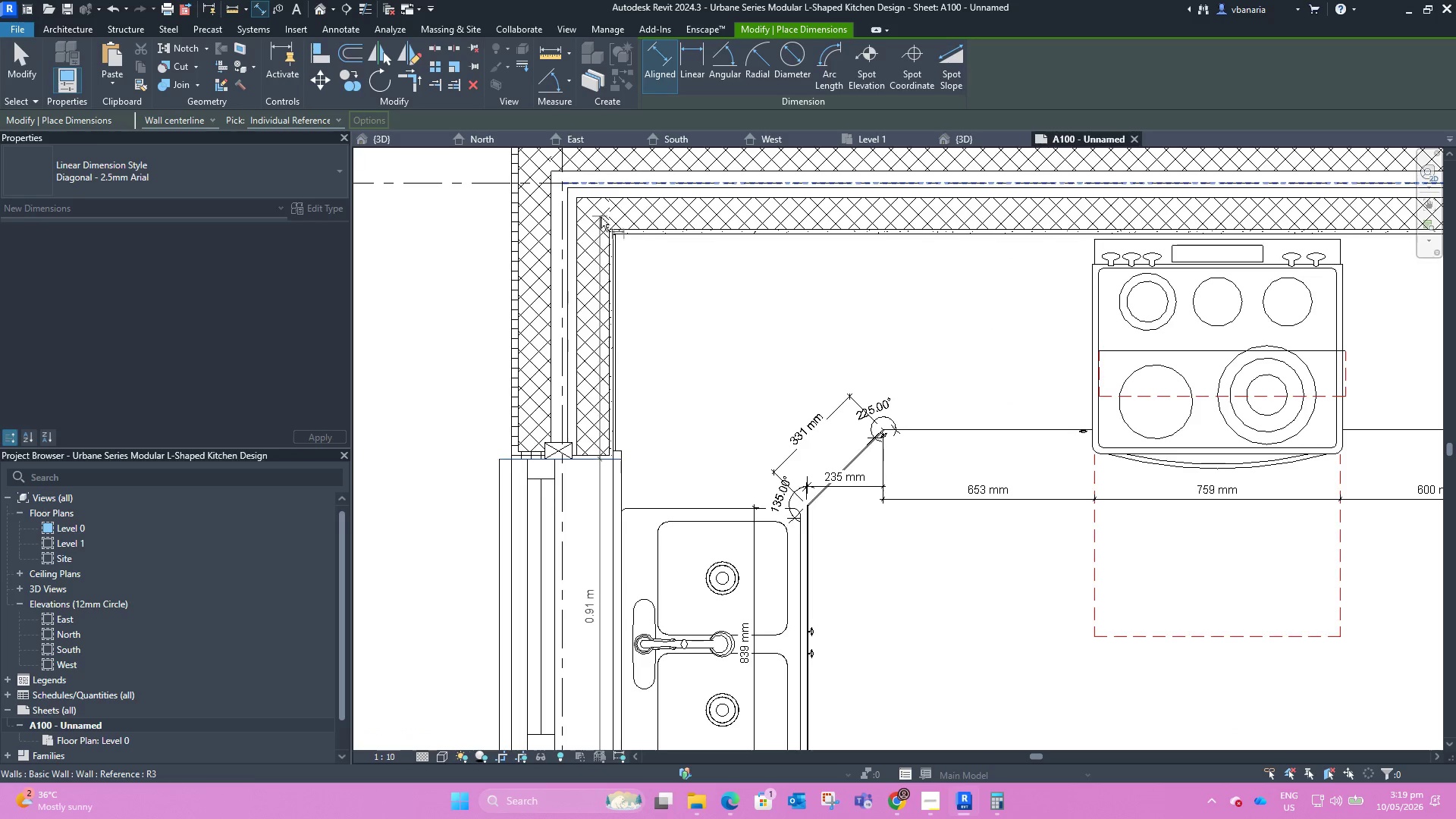 
scroll: coordinate [617, 306], scroll_direction: down, amount: 4.0
 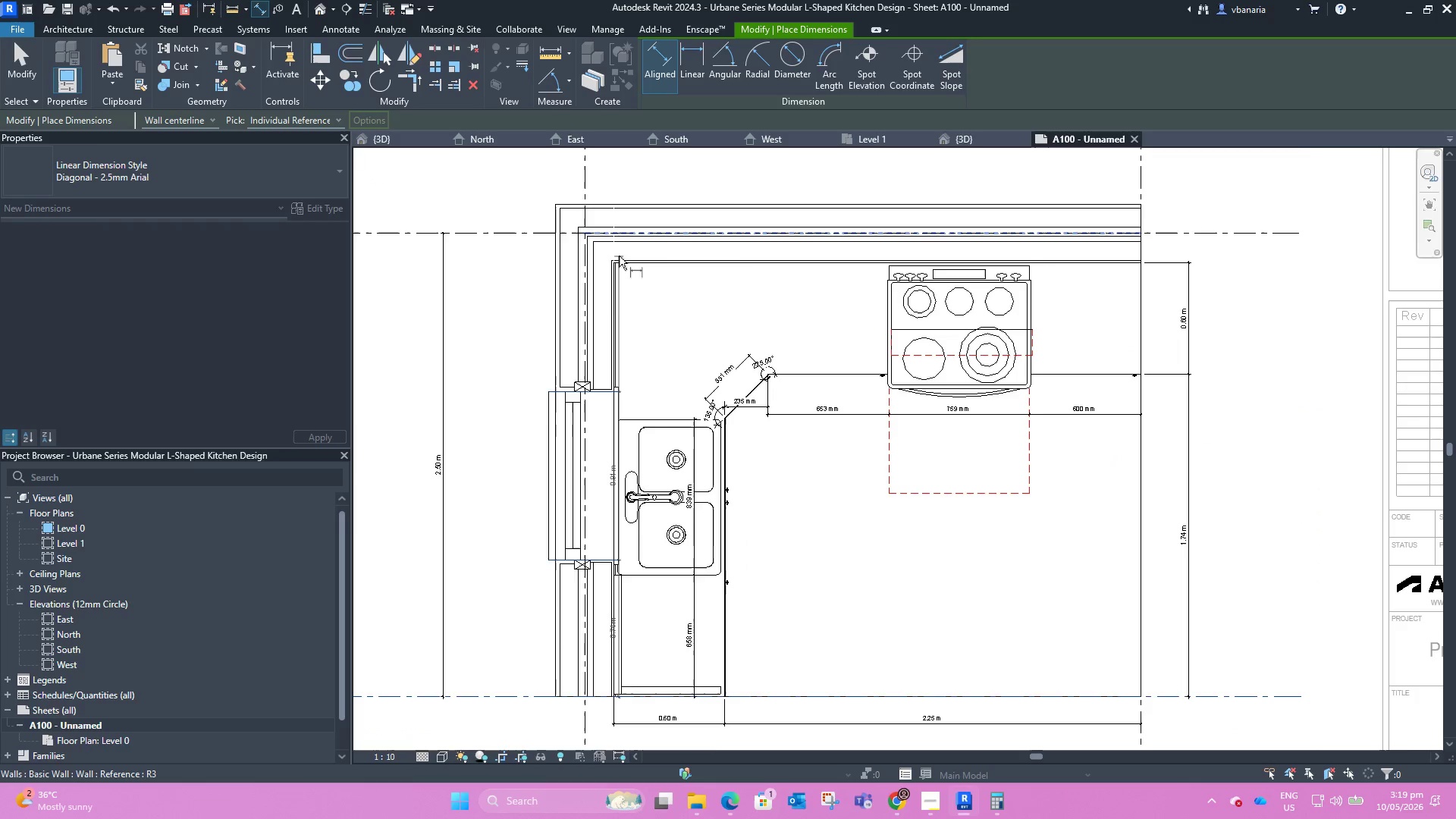 
scroll: coordinate [620, 262], scroll_direction: up, amount: 7.0
 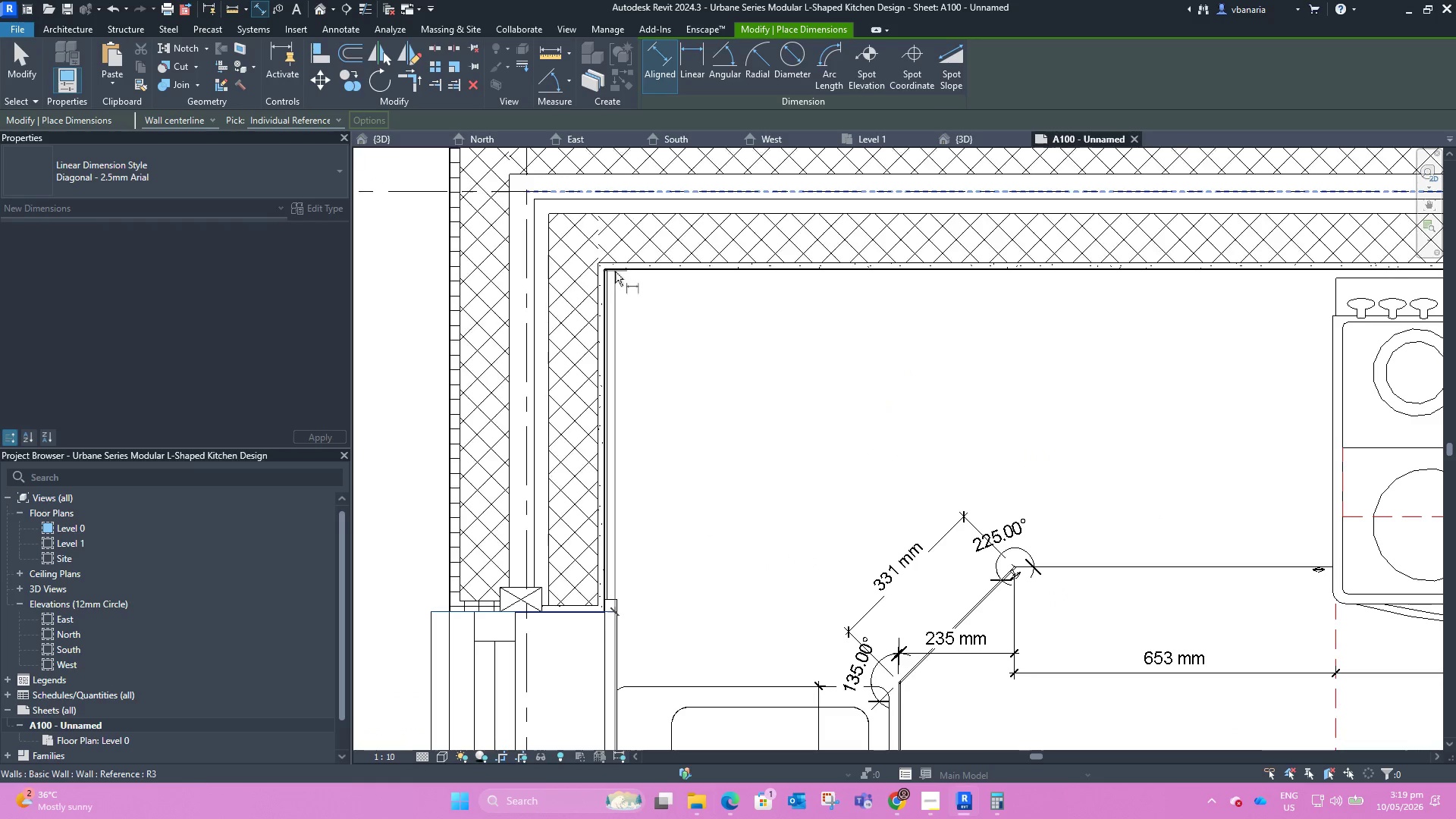 
scroll: coordinate [629, 301], scroll_direction: down, amount: 9.0
 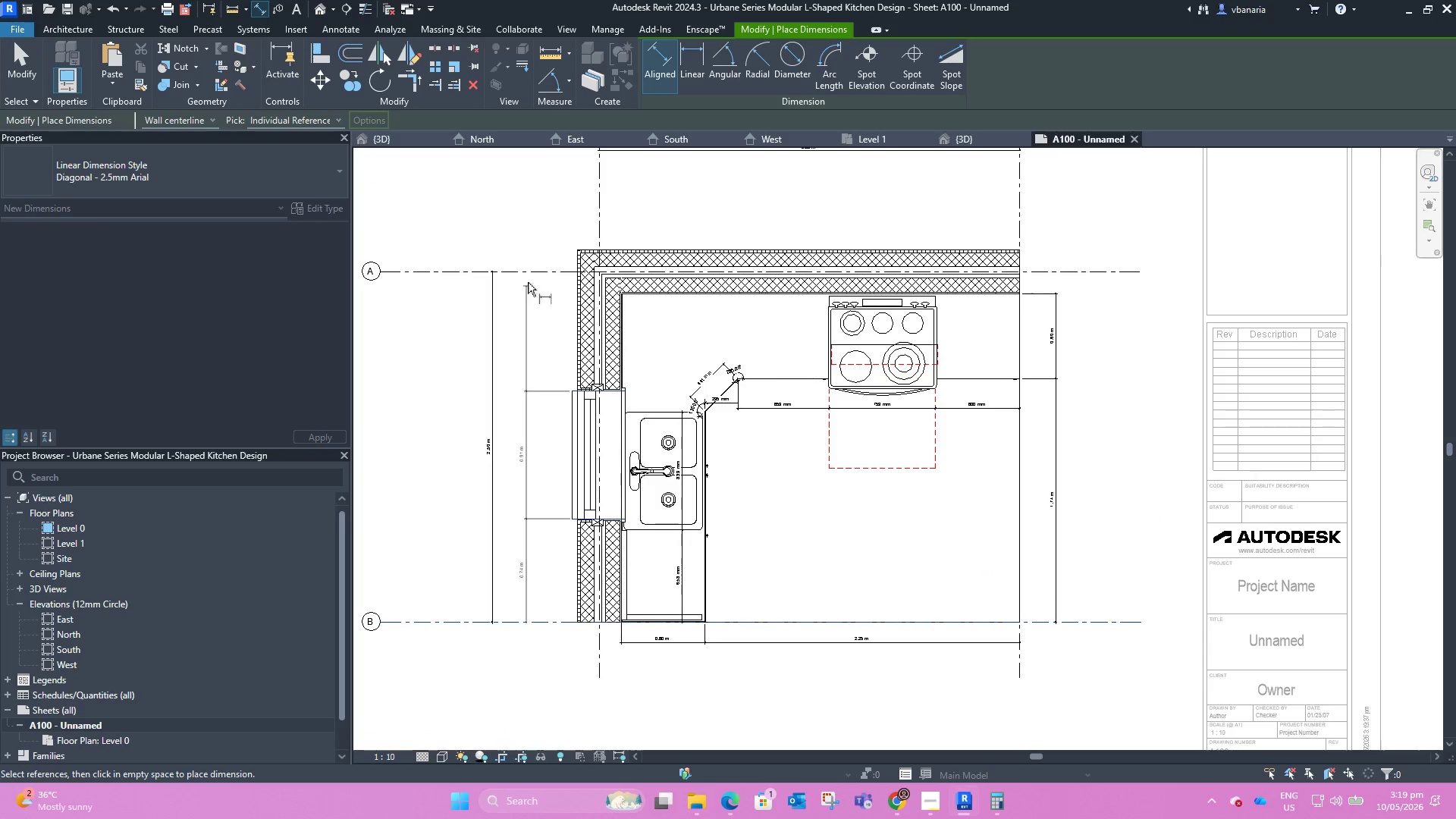 
left_click([532, 268])
 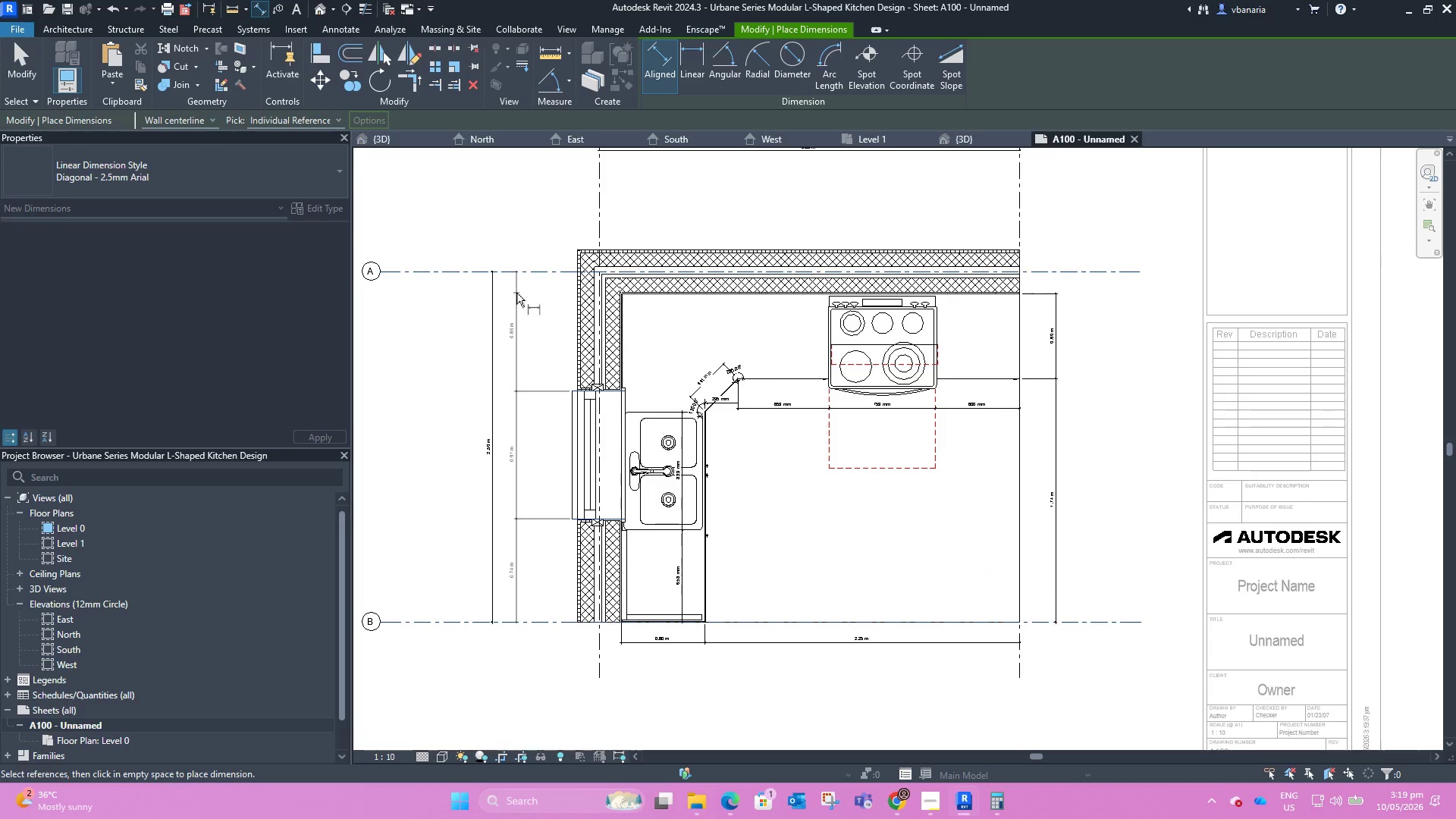 
left_click([513, 290])
 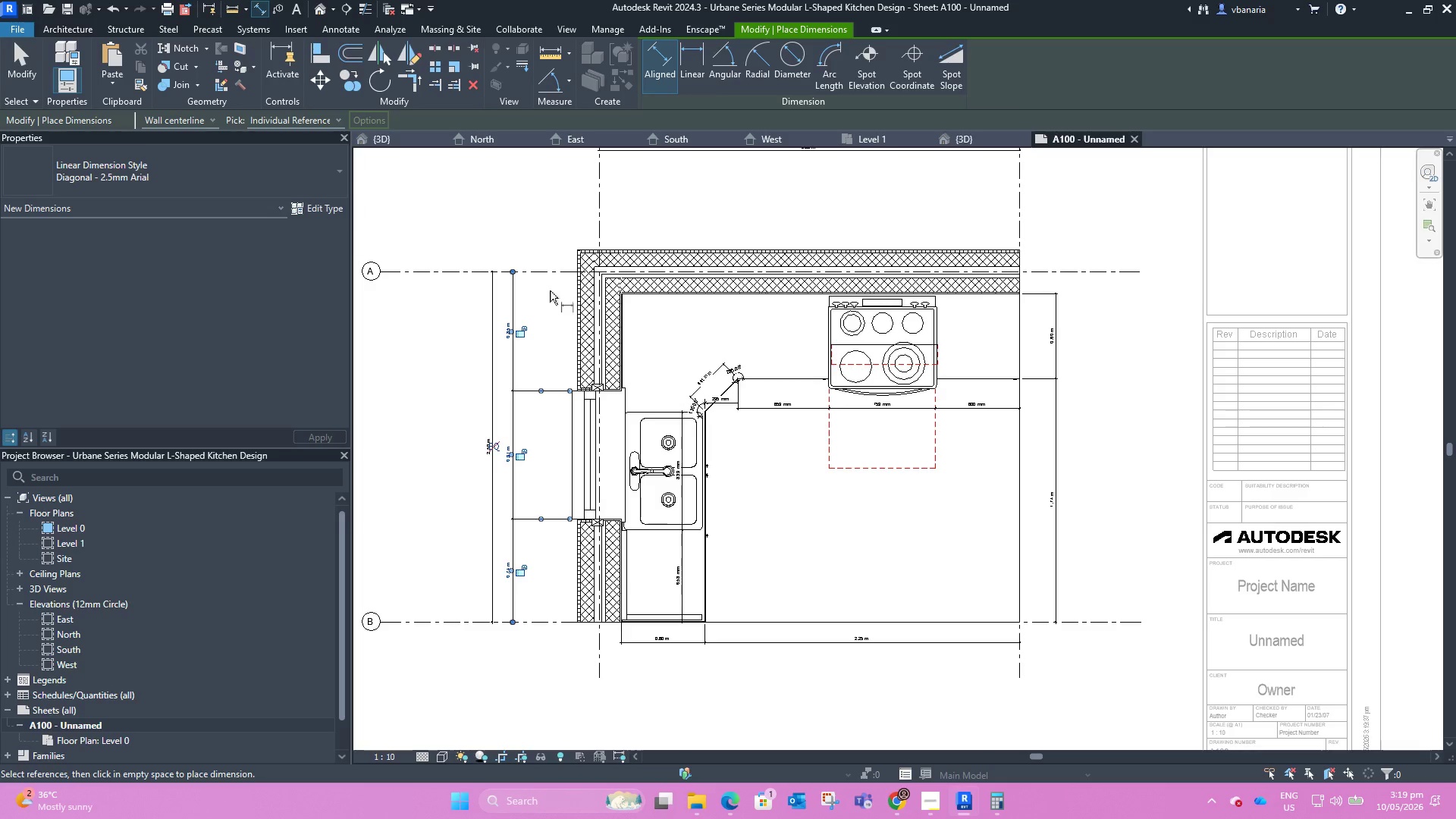 
key(Escape)
 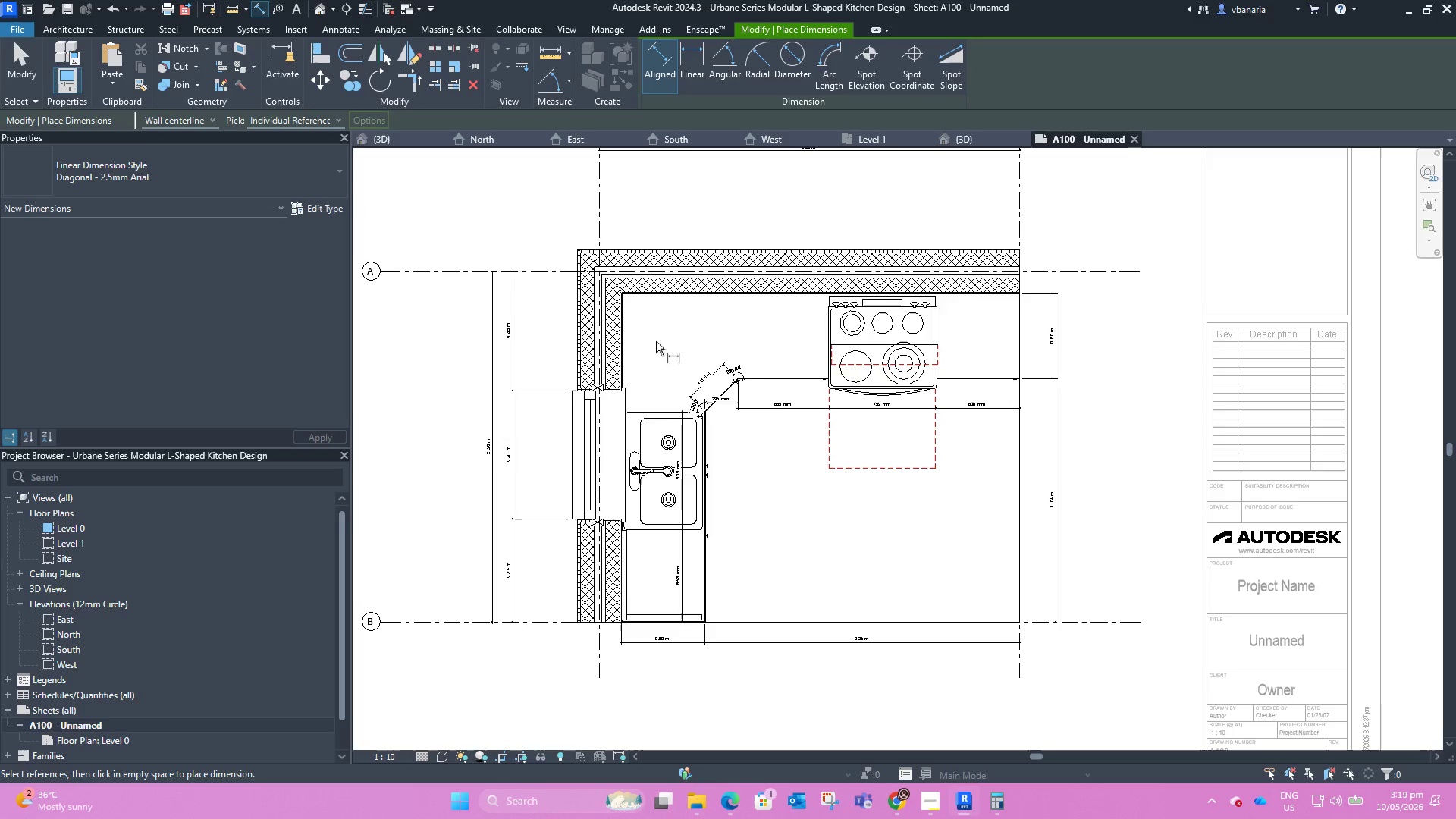 
scroll: coordinate [628, 372], scroll_direction: down, amount: 2.0
 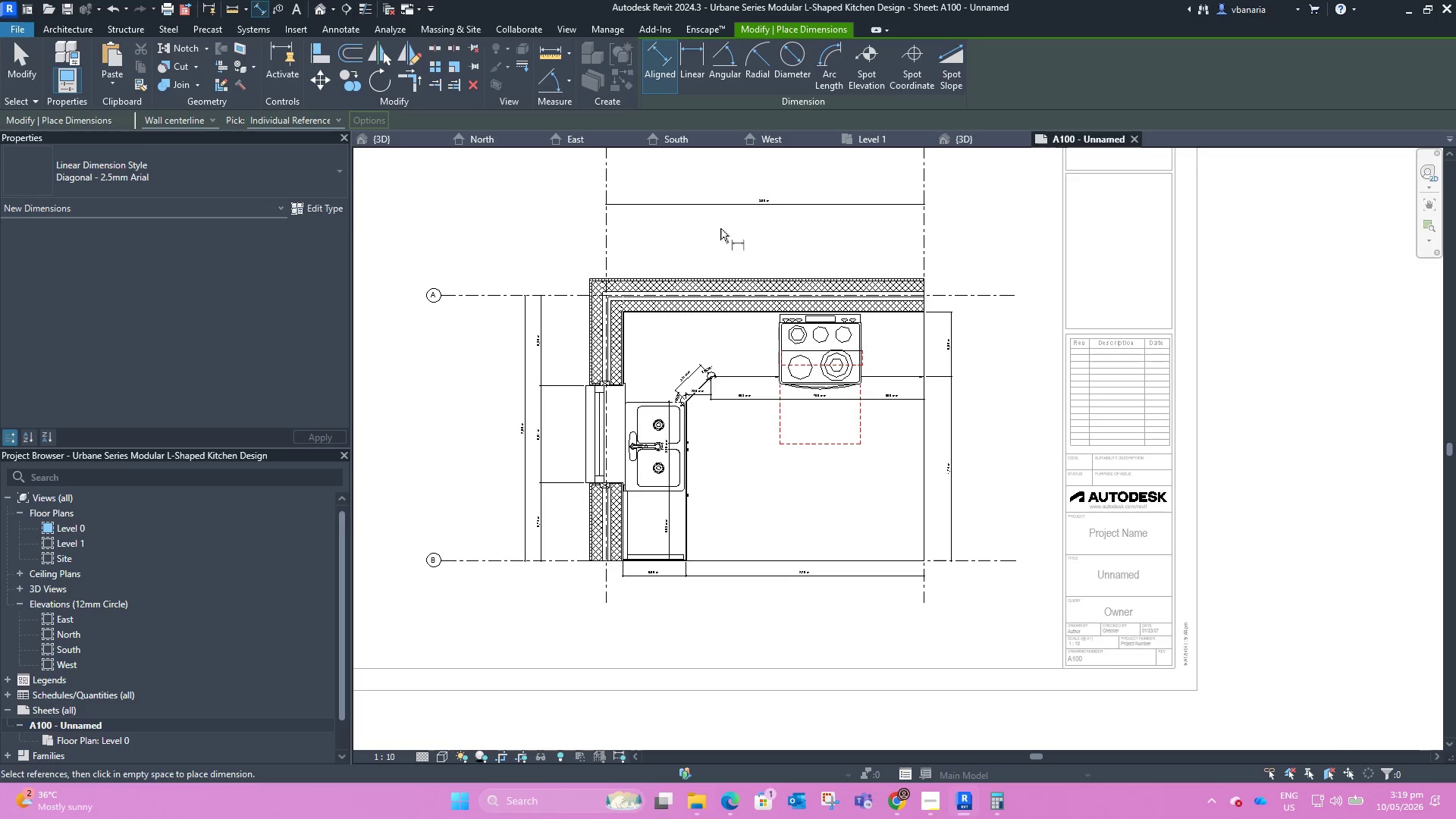 
scroll: coordinate [793, 352], scroll_direction: up, amount: 10.0
 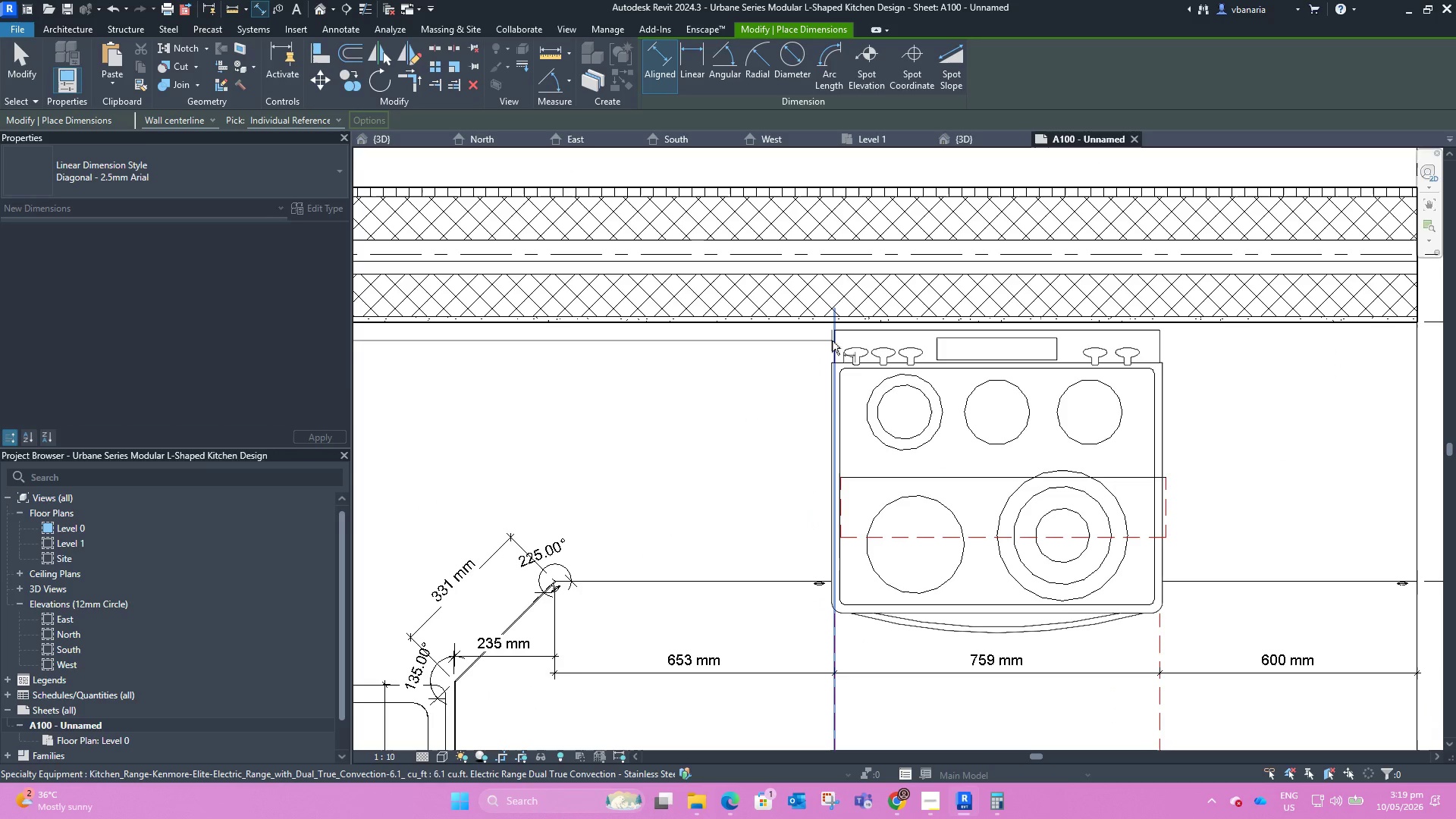 
left_click([832, 340])
 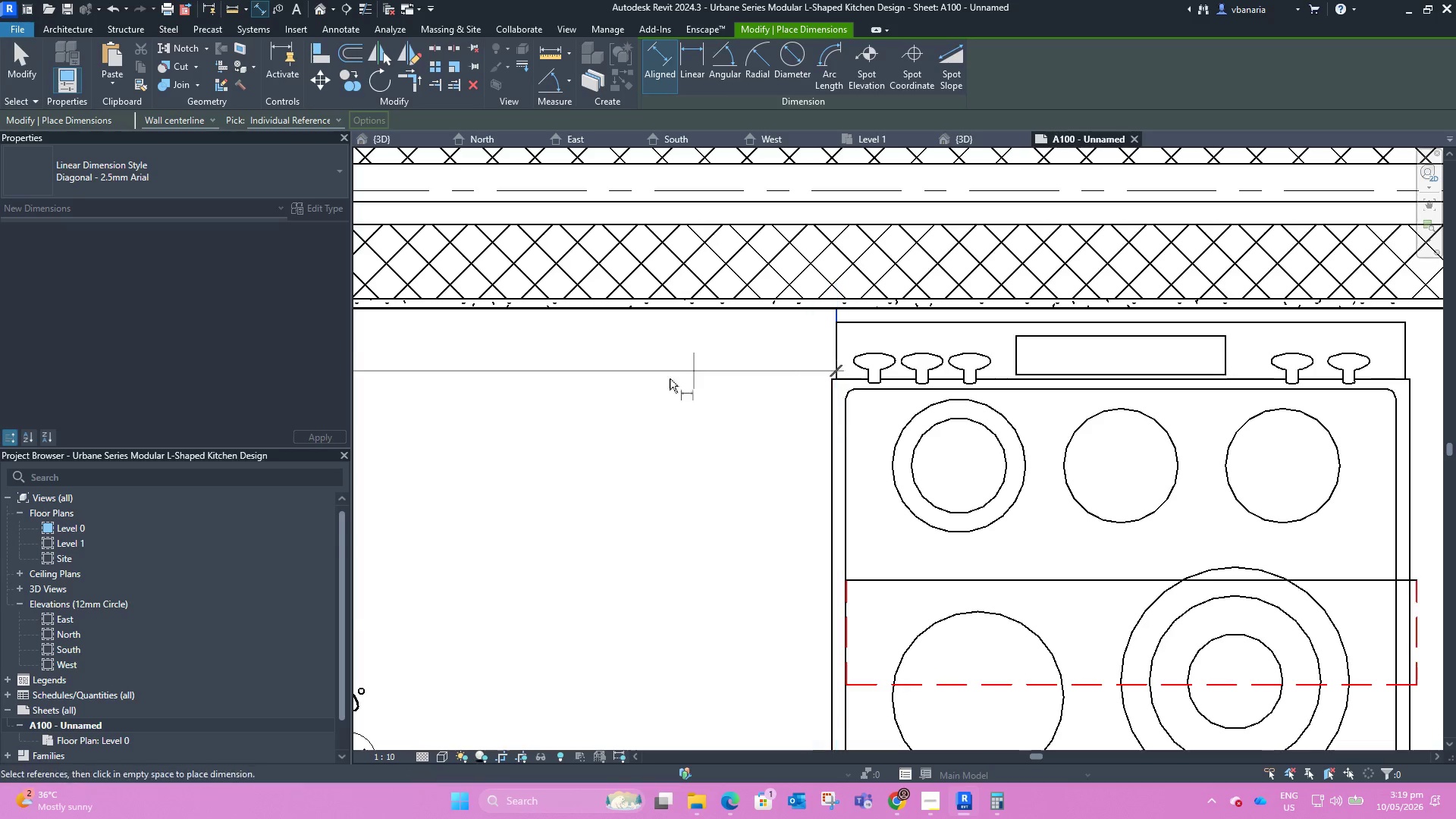 
scroll: coordinate [832, 340], scroll_direction: up, amount: 4.0
 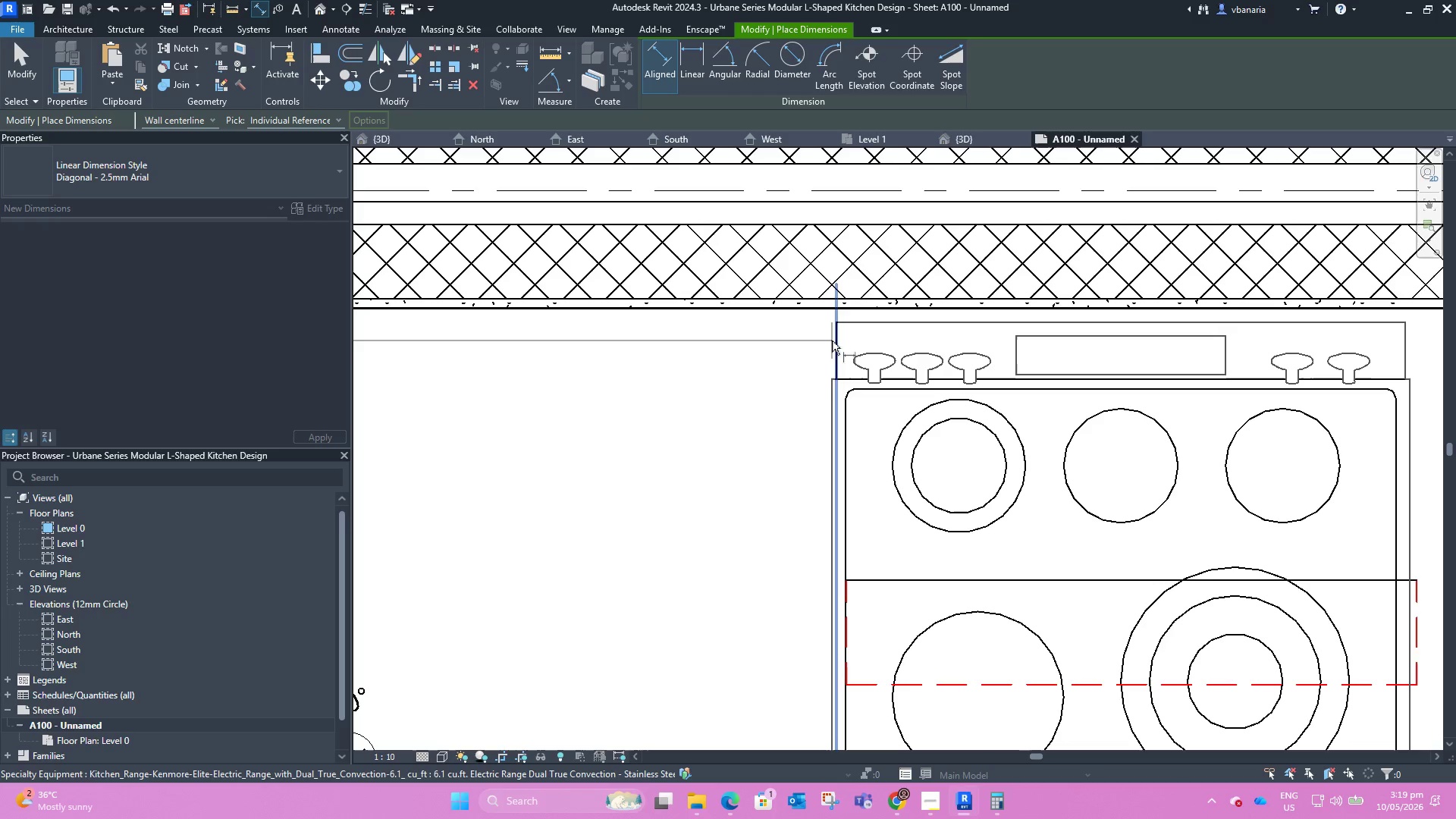 
scroll: coordinate [648, 384], scroll_direction: down, amount: 5.0
 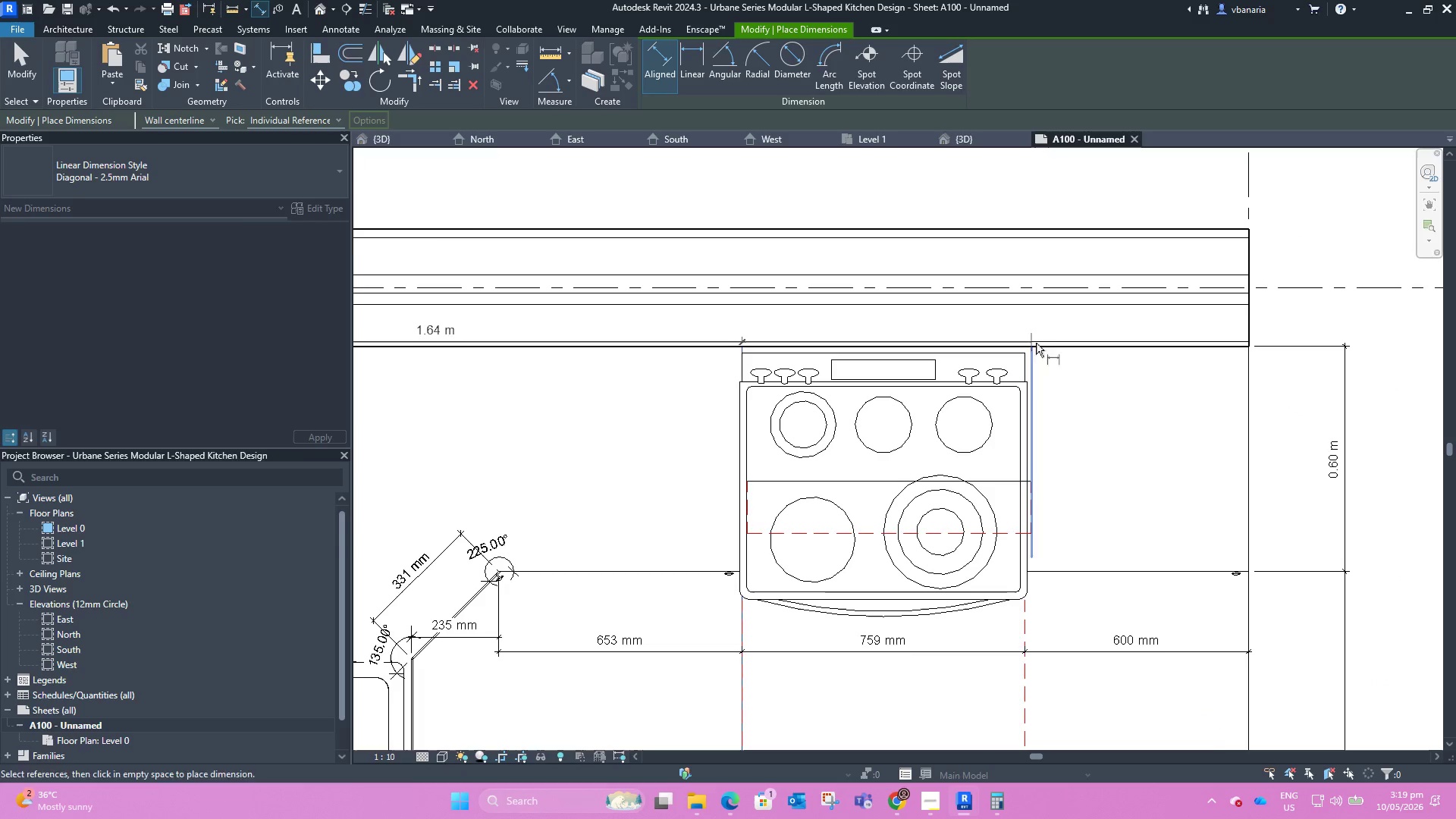 
scroll: coordinate [1050, 354], scroll_direction: up, amount: 4.0
 